 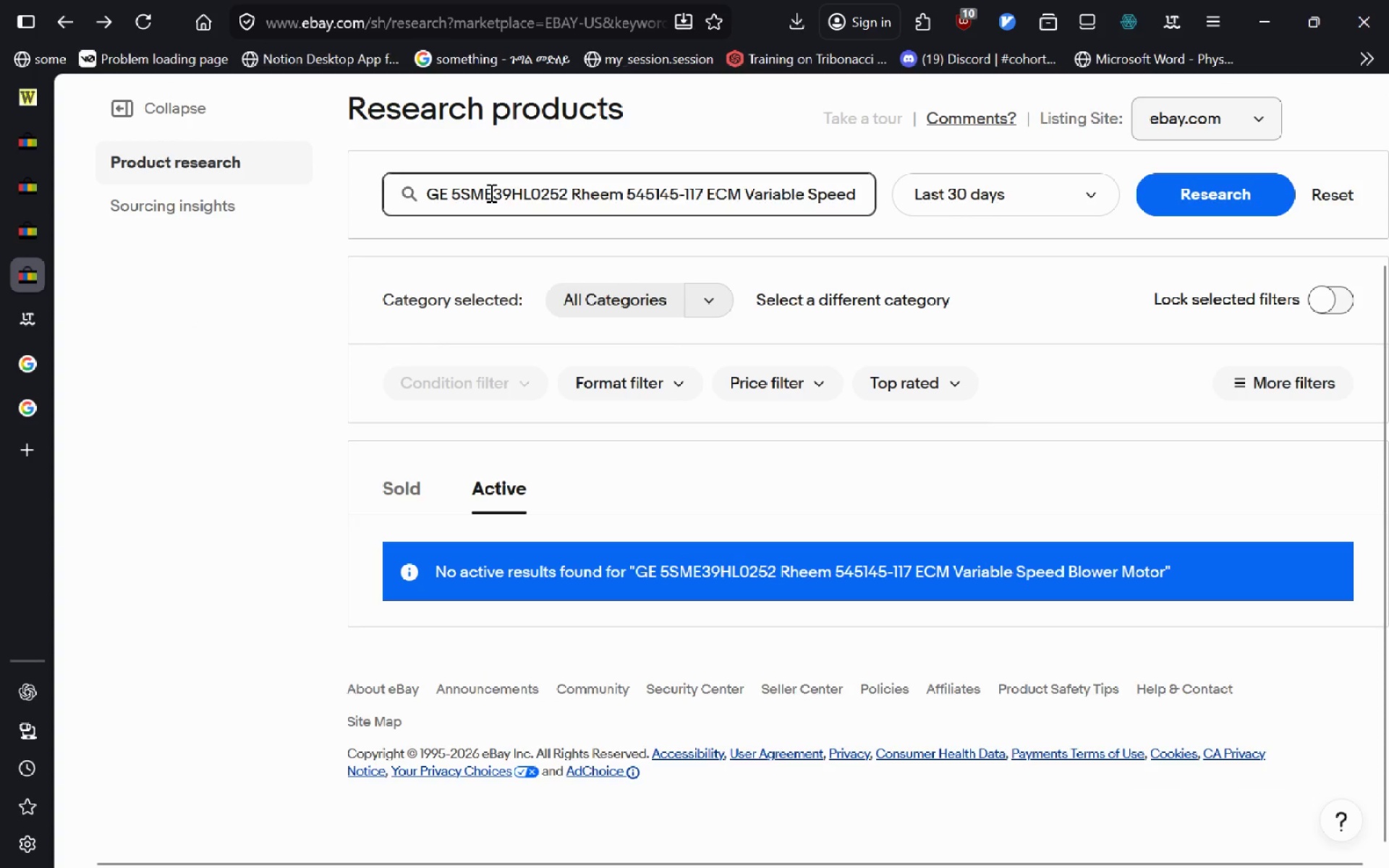 
key(Control+A)
 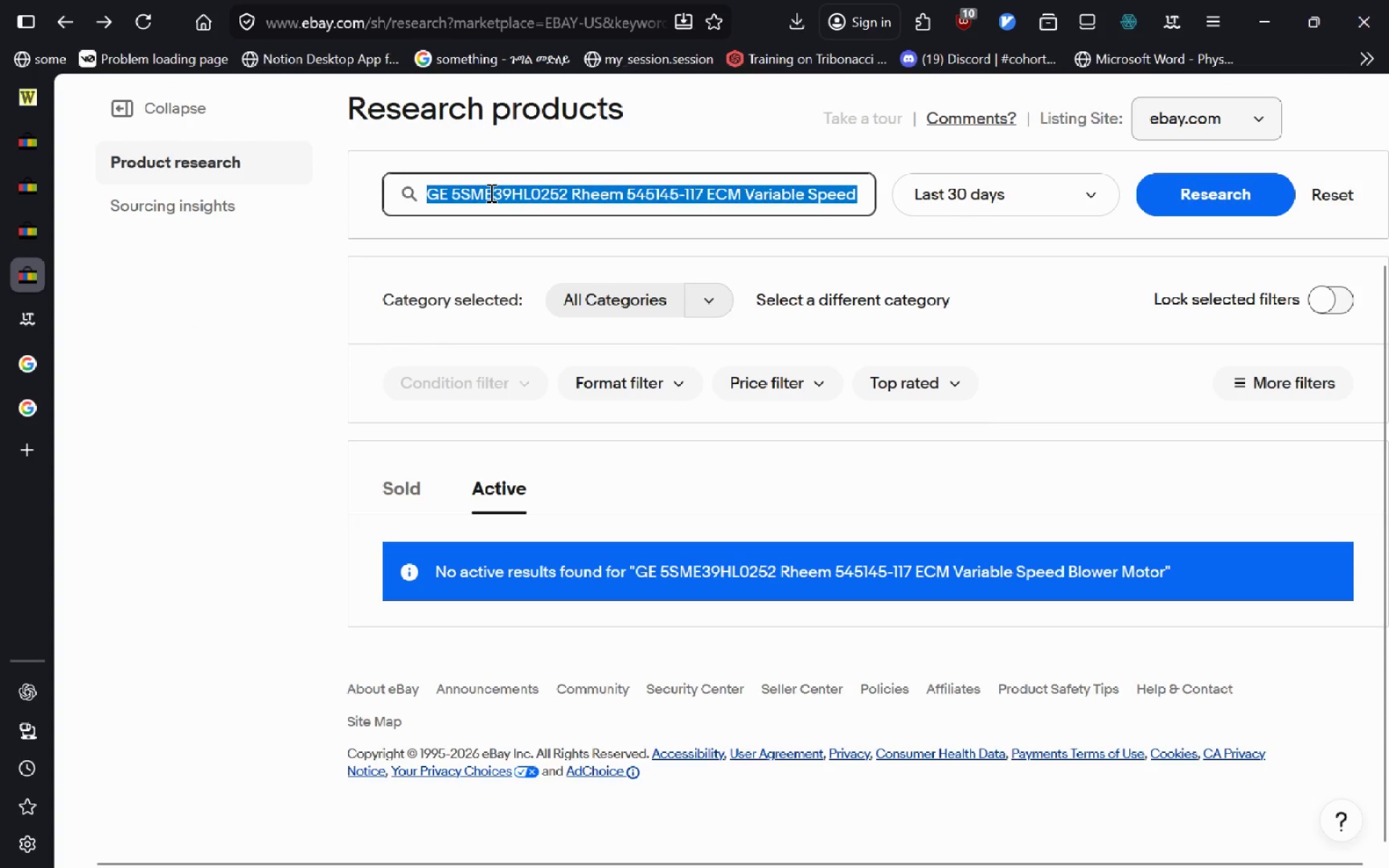 
key(Control+V)
 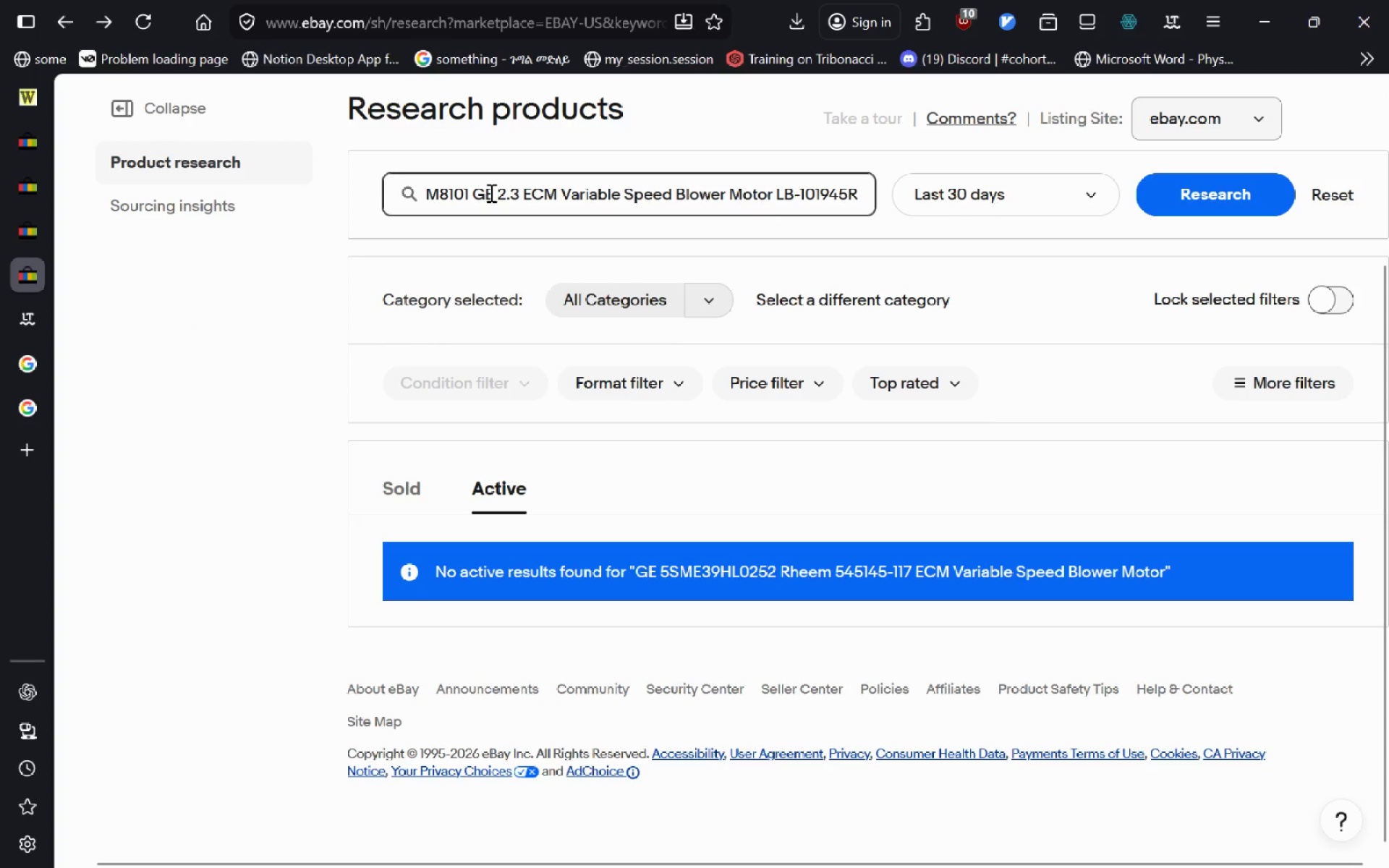 
key(Enter)
 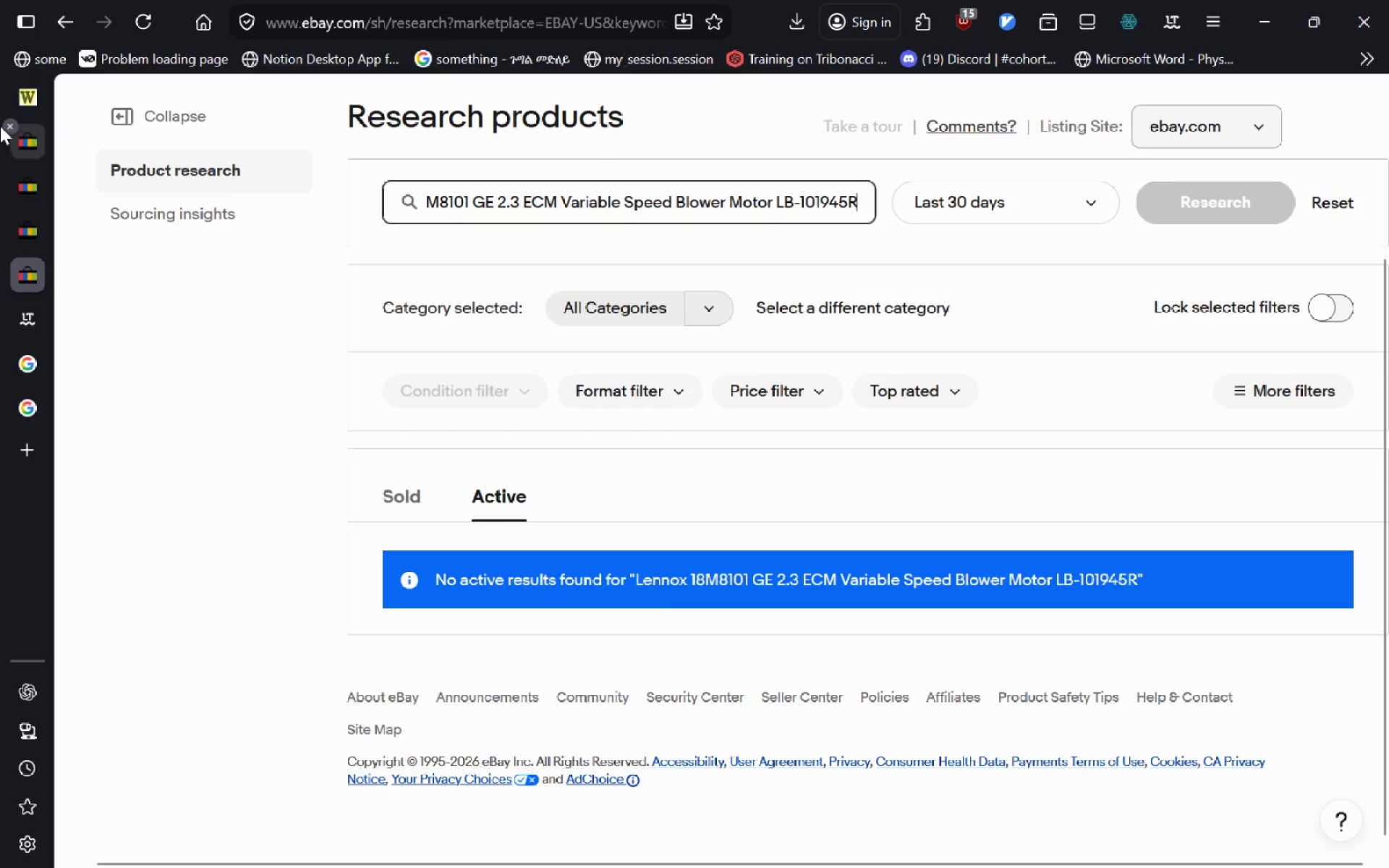 
left_click([17, 105])
 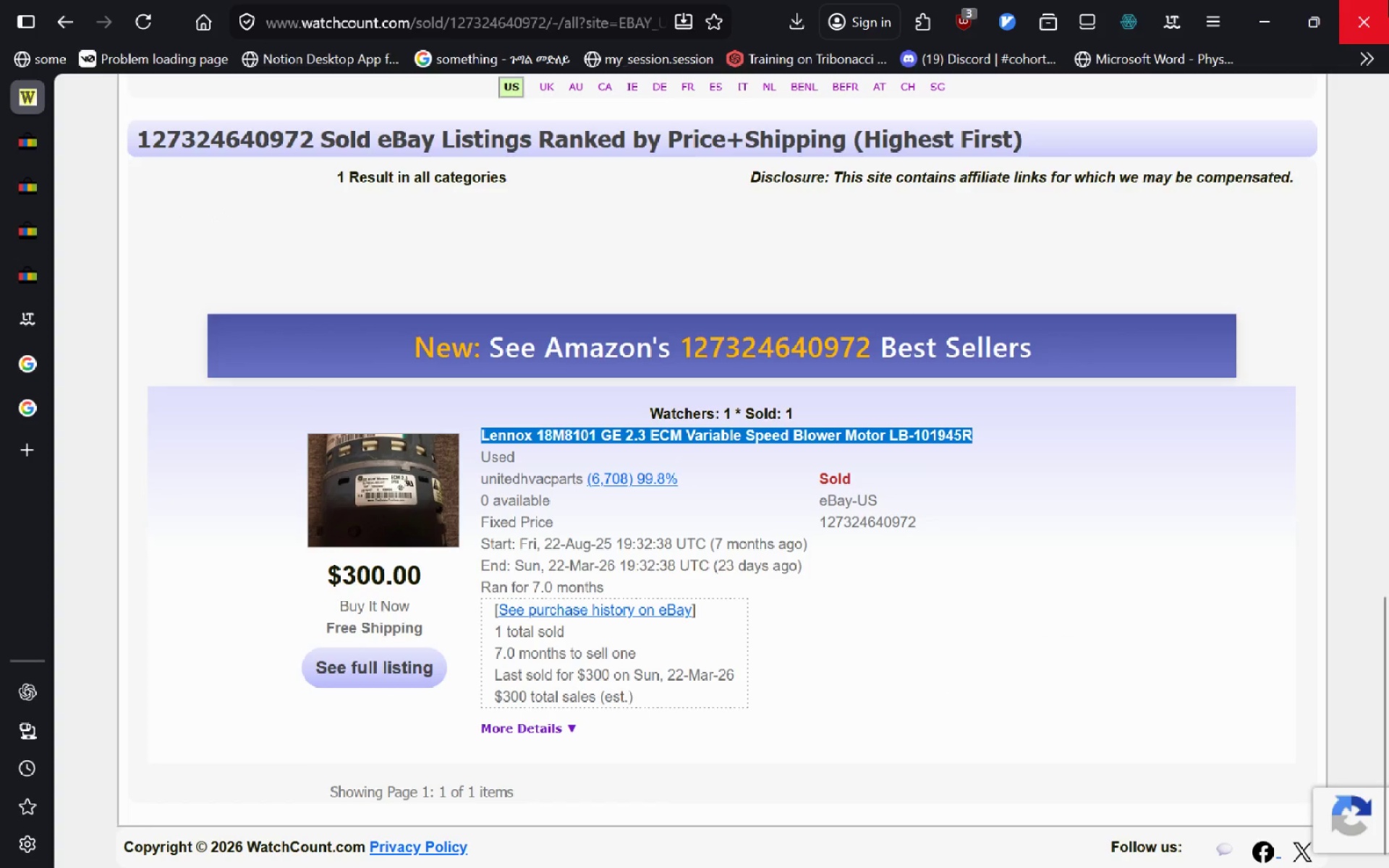 
mouse_move([1288, 18])
 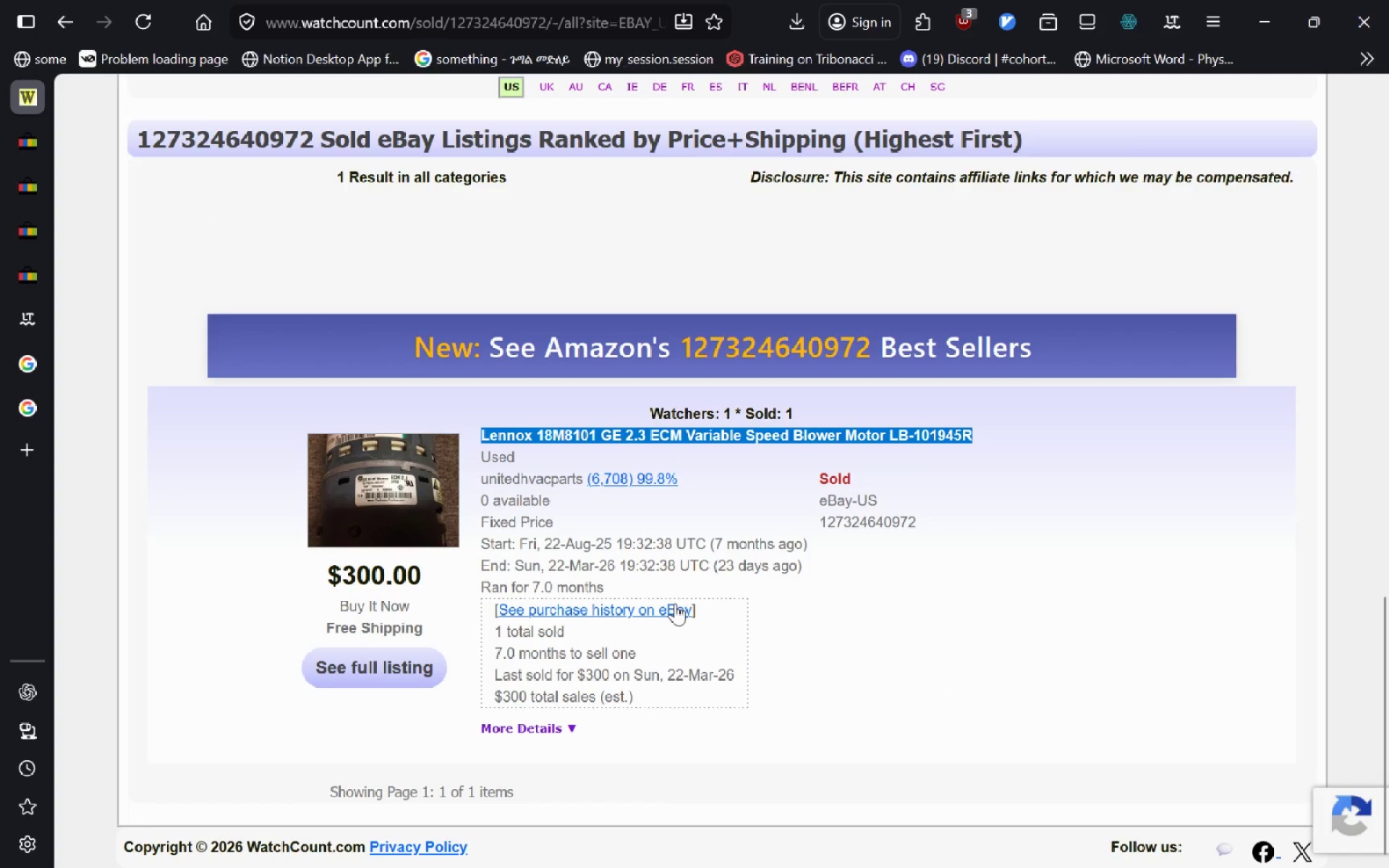 
left_click([675, 609])
 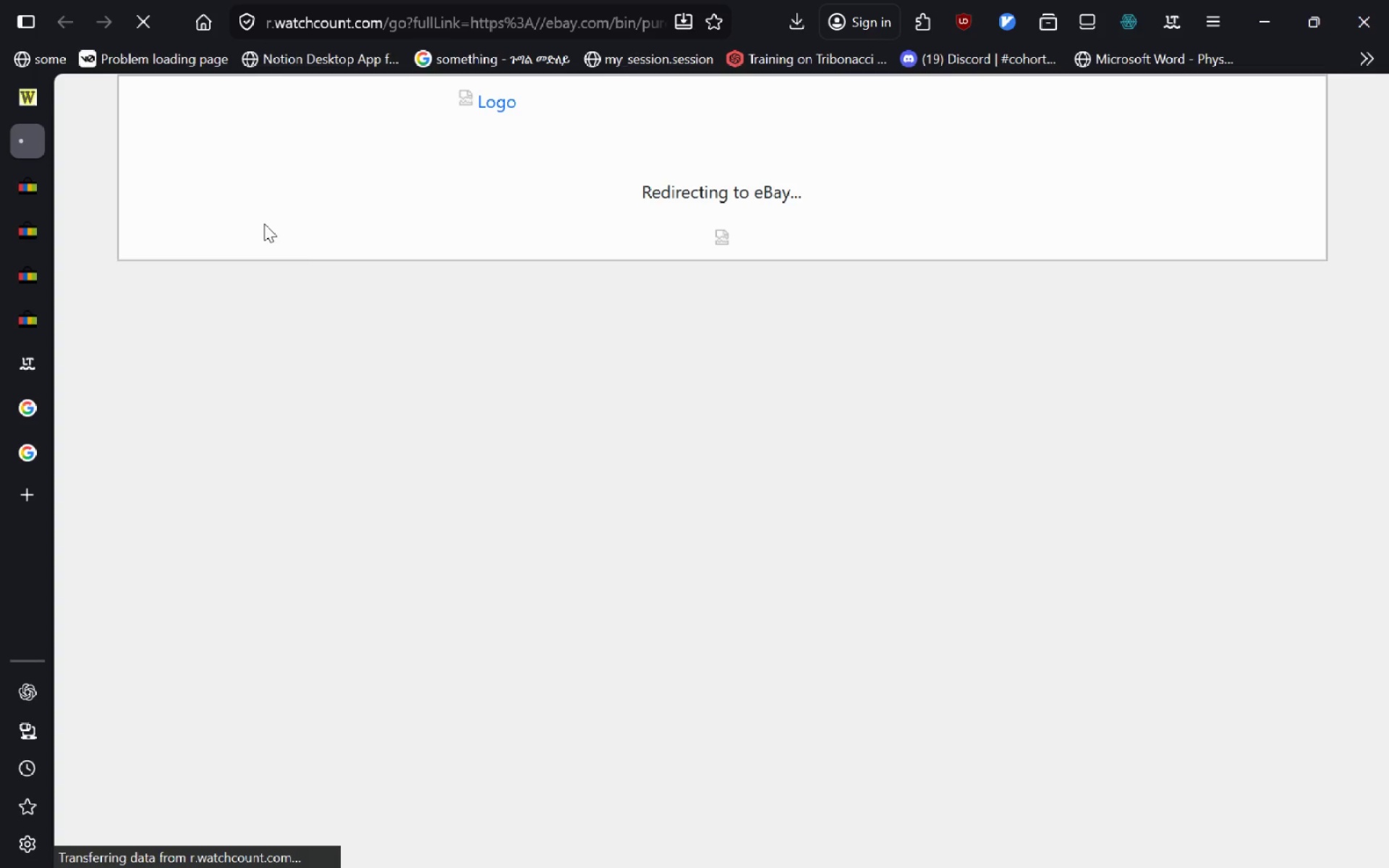 
mouse_move([52, 117])
 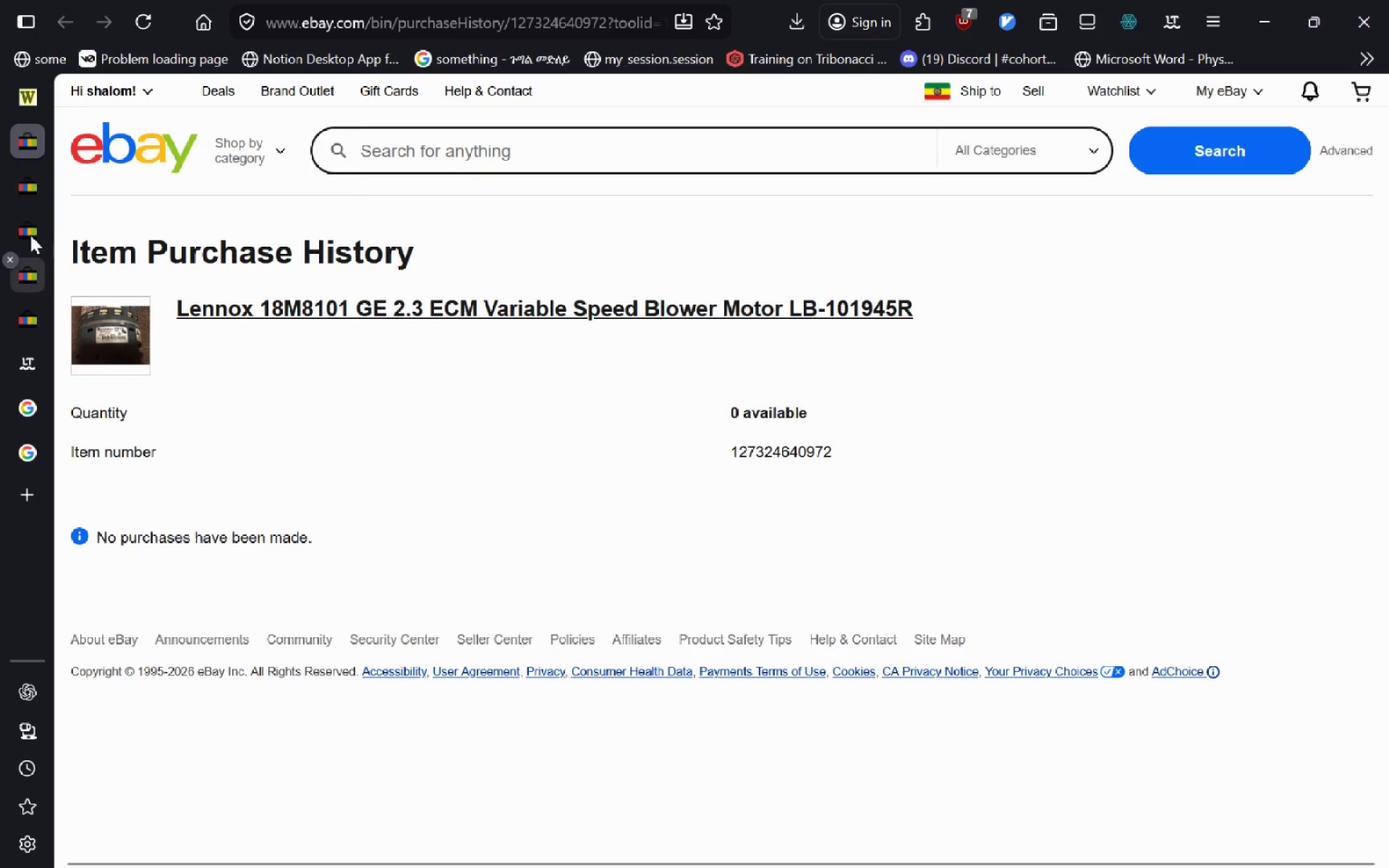 
wait(5.99)
 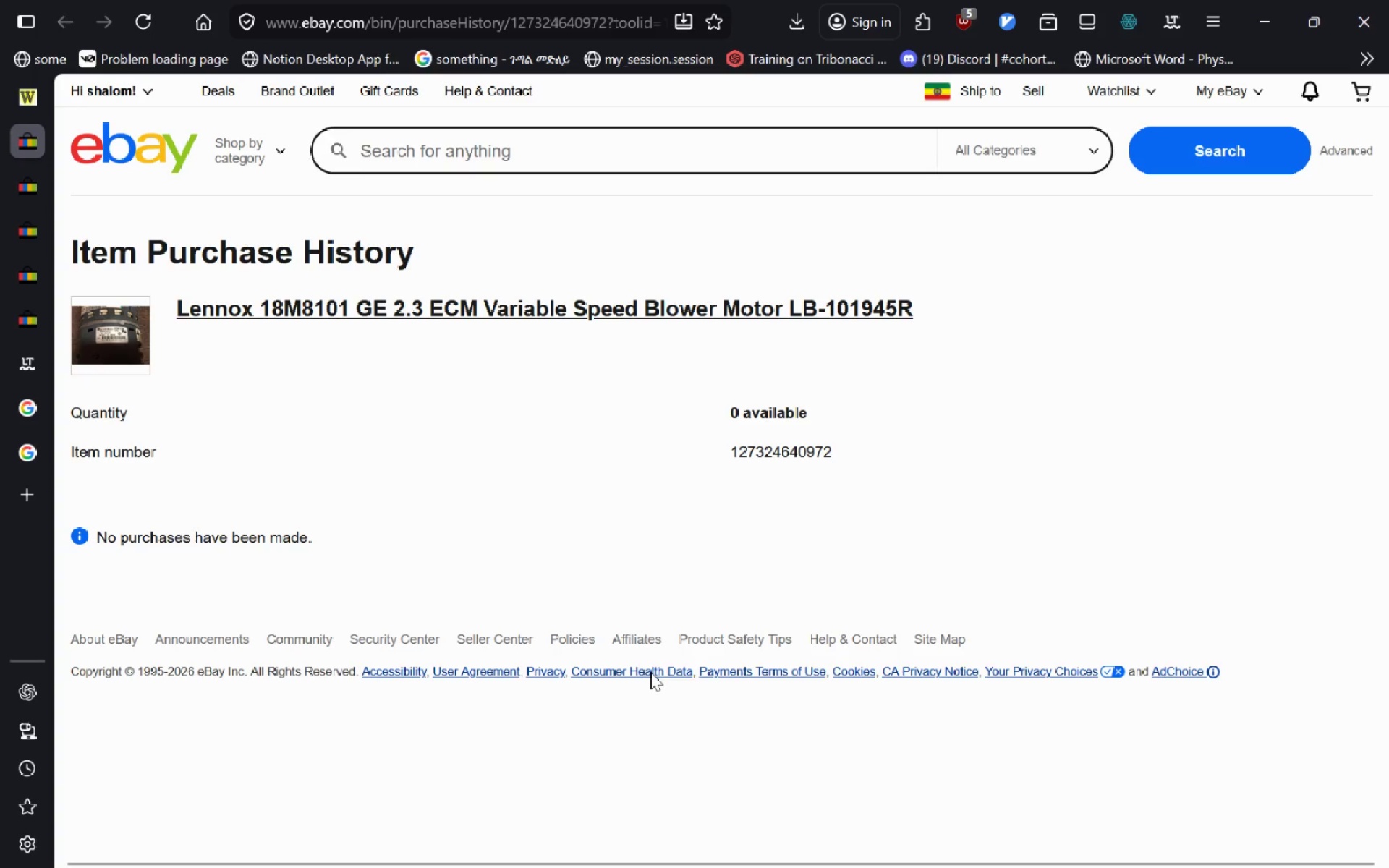 
left_click([8, 130])
 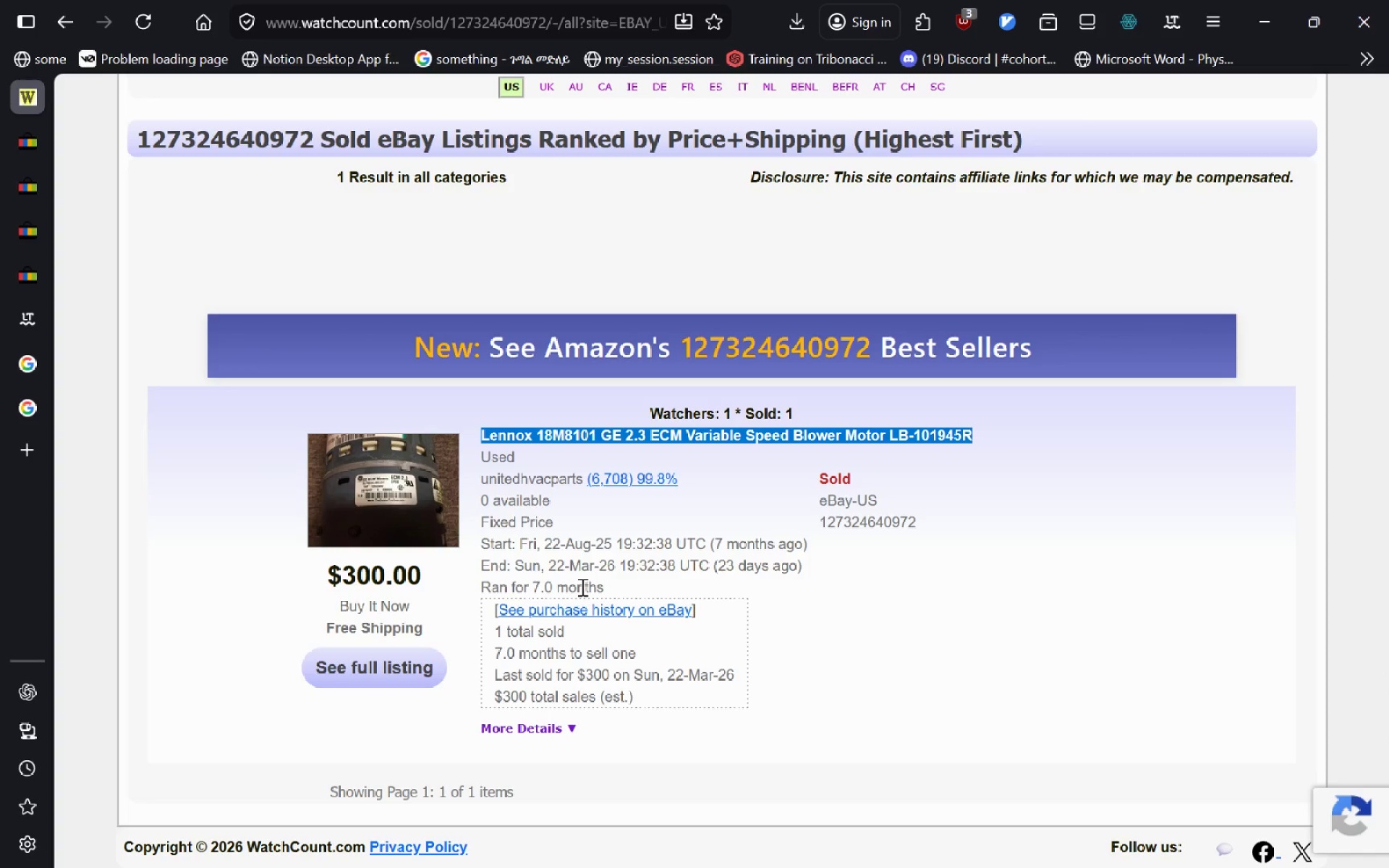 
wait(10.62)
 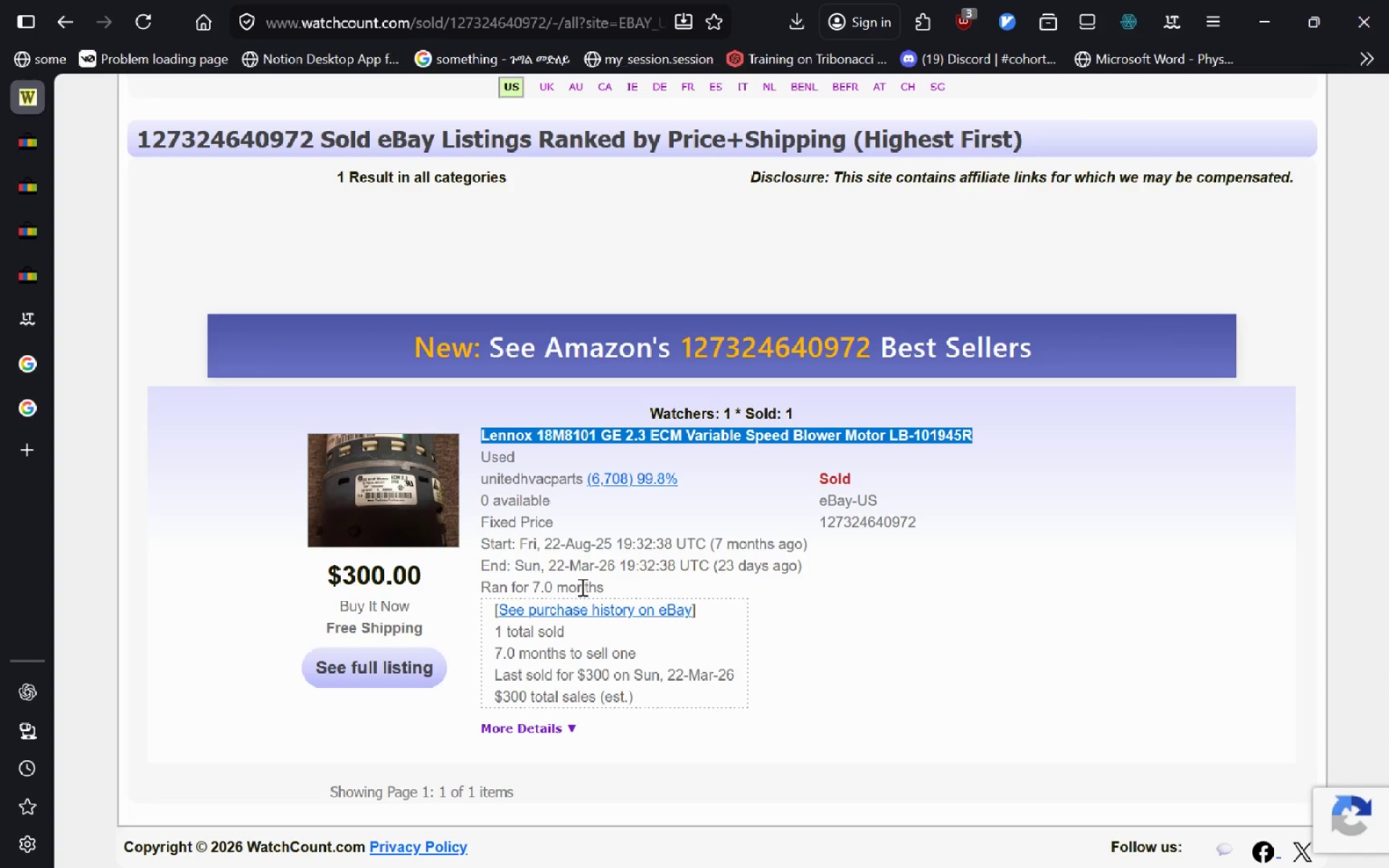 
left_click([606, 610])
 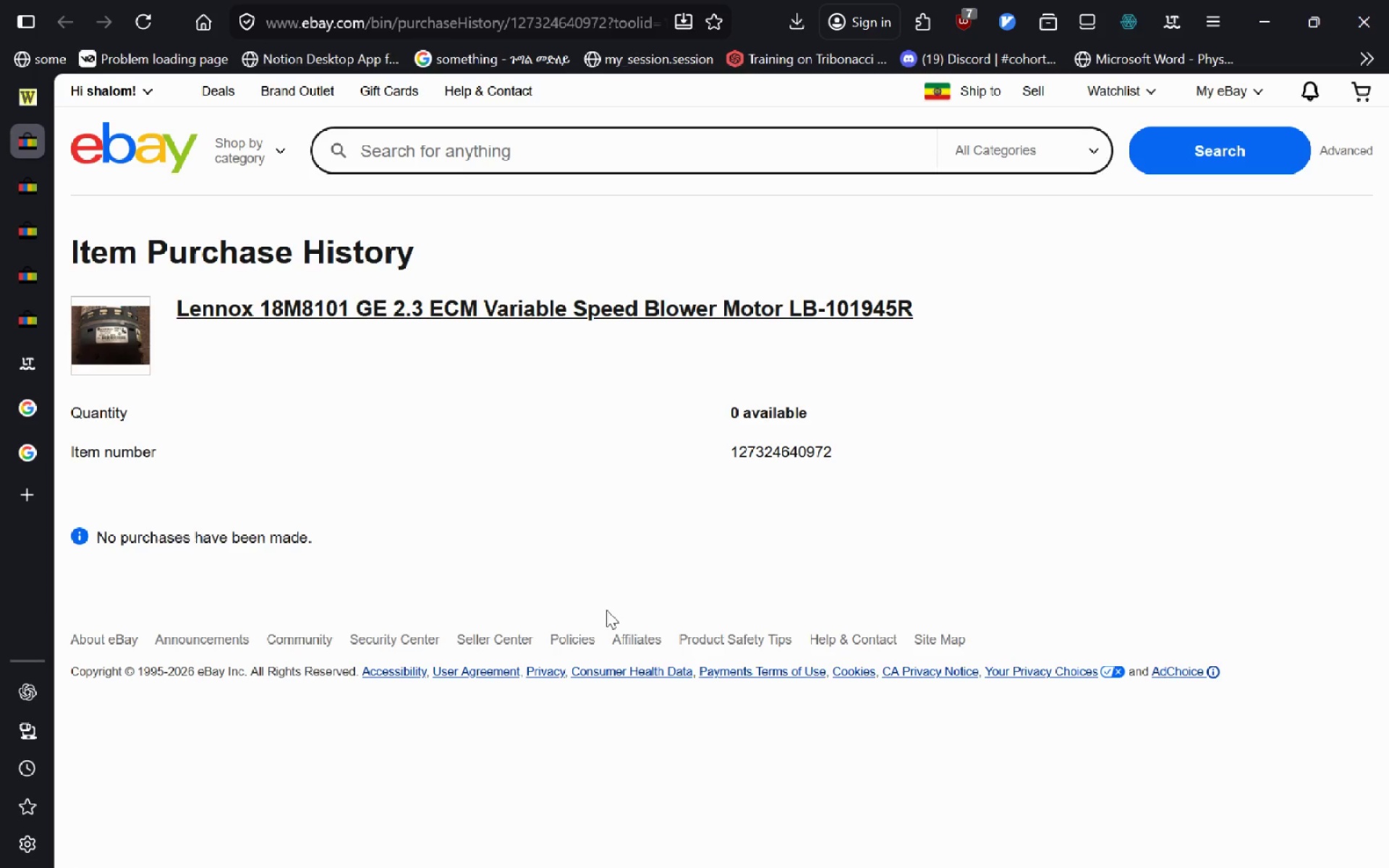 
wait(12.3)
 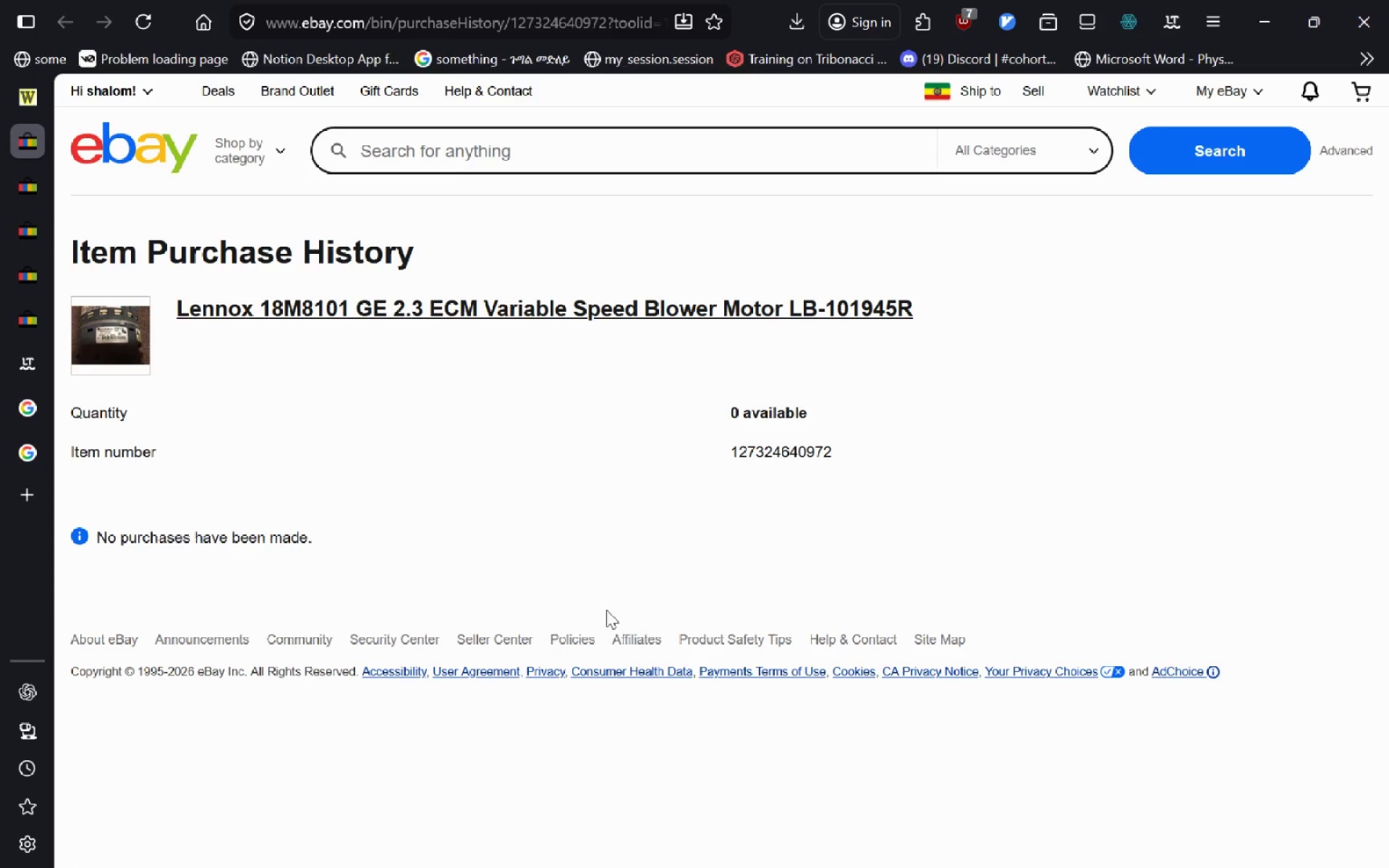 
left_click([9, 128])
 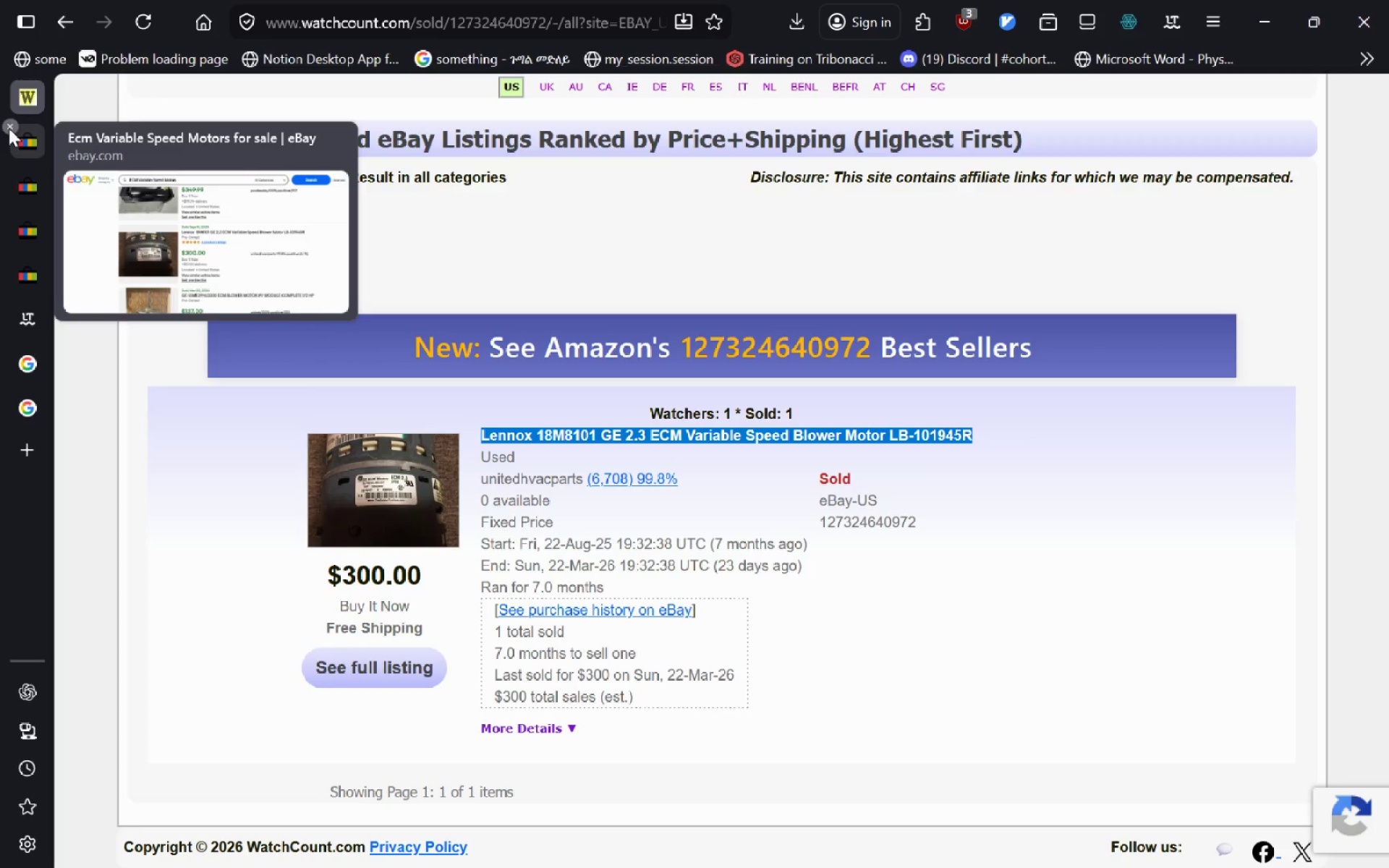 
wait(41.34)
 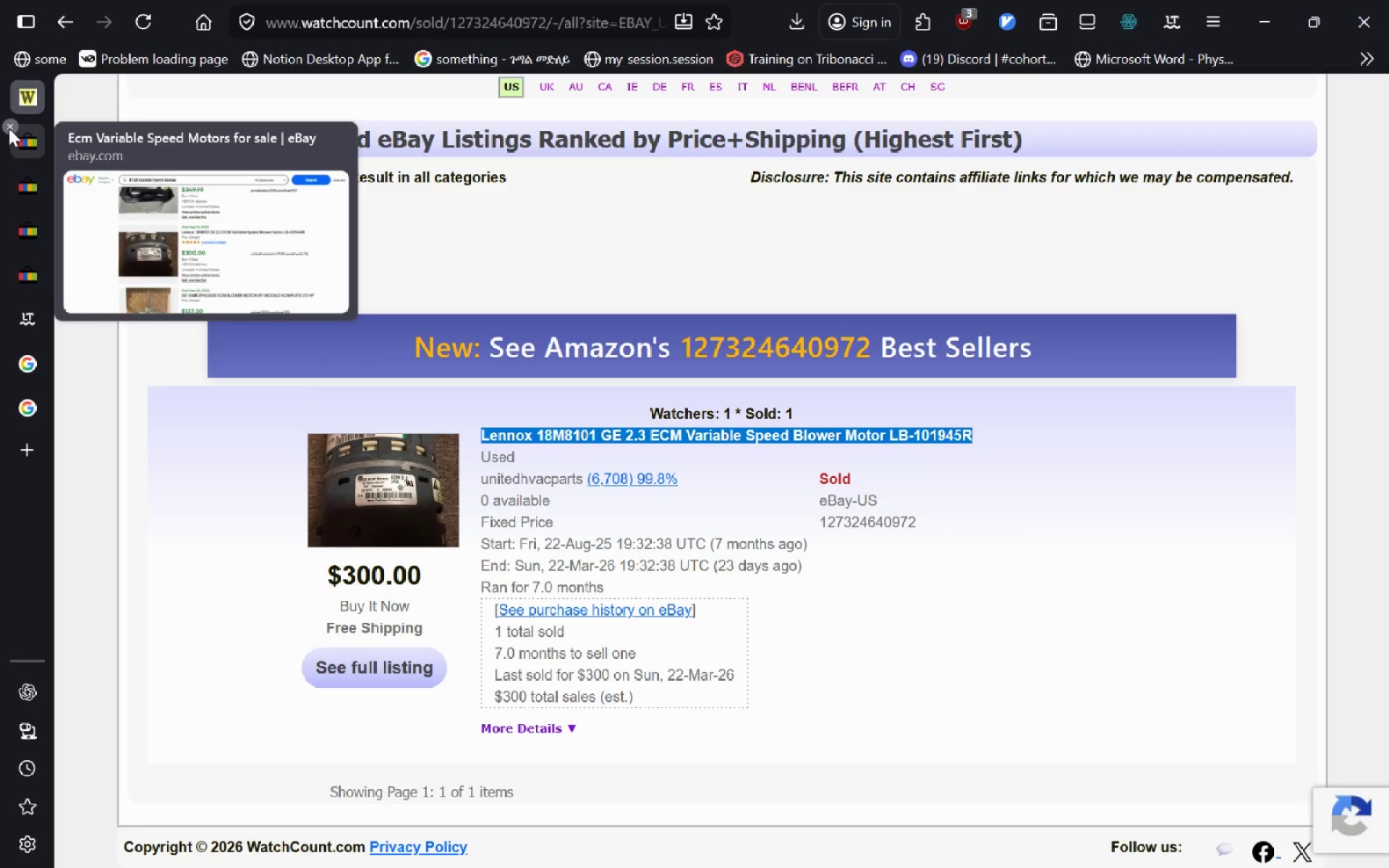 
key(Control+C)
 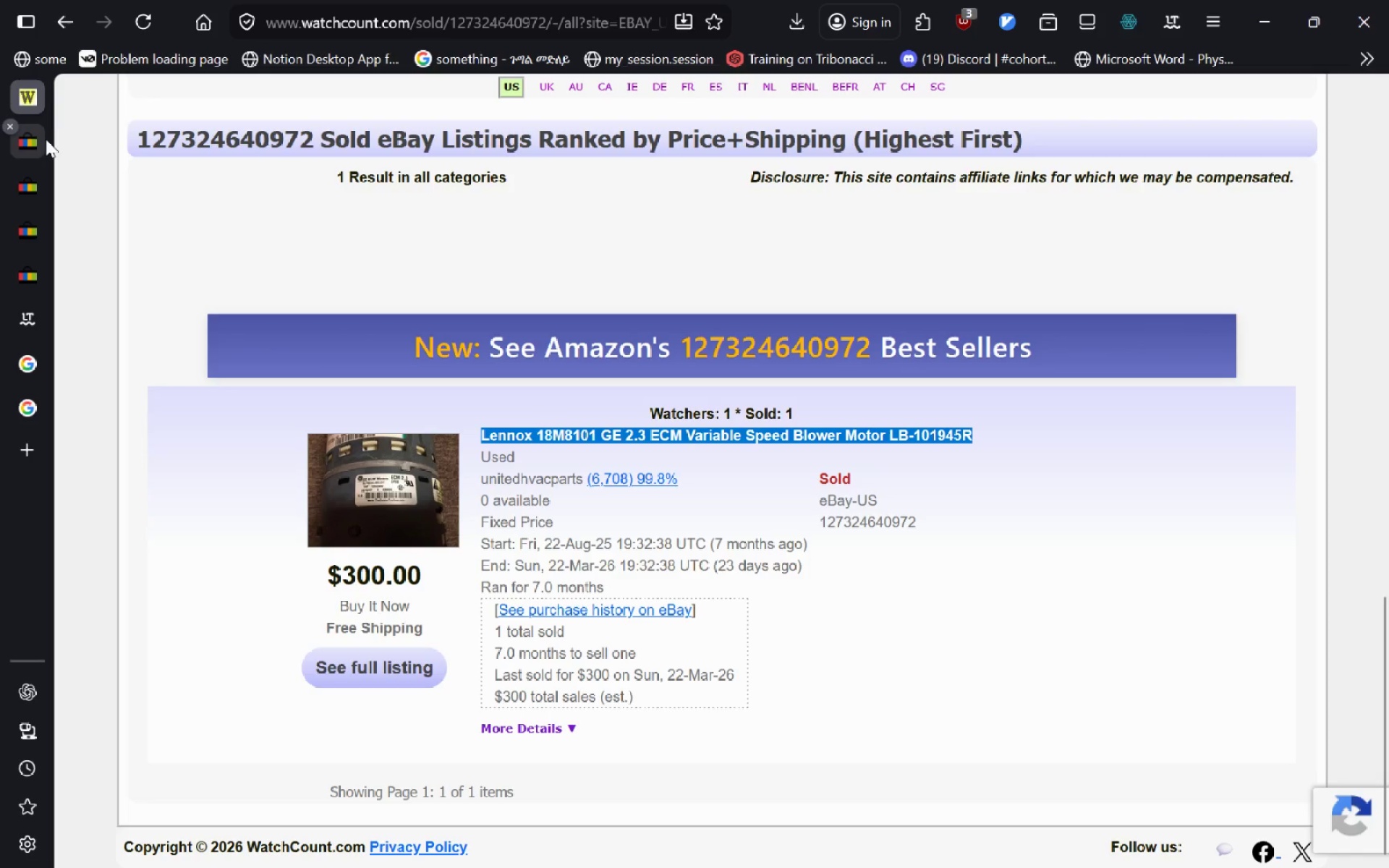 
left_click([45, 139])
 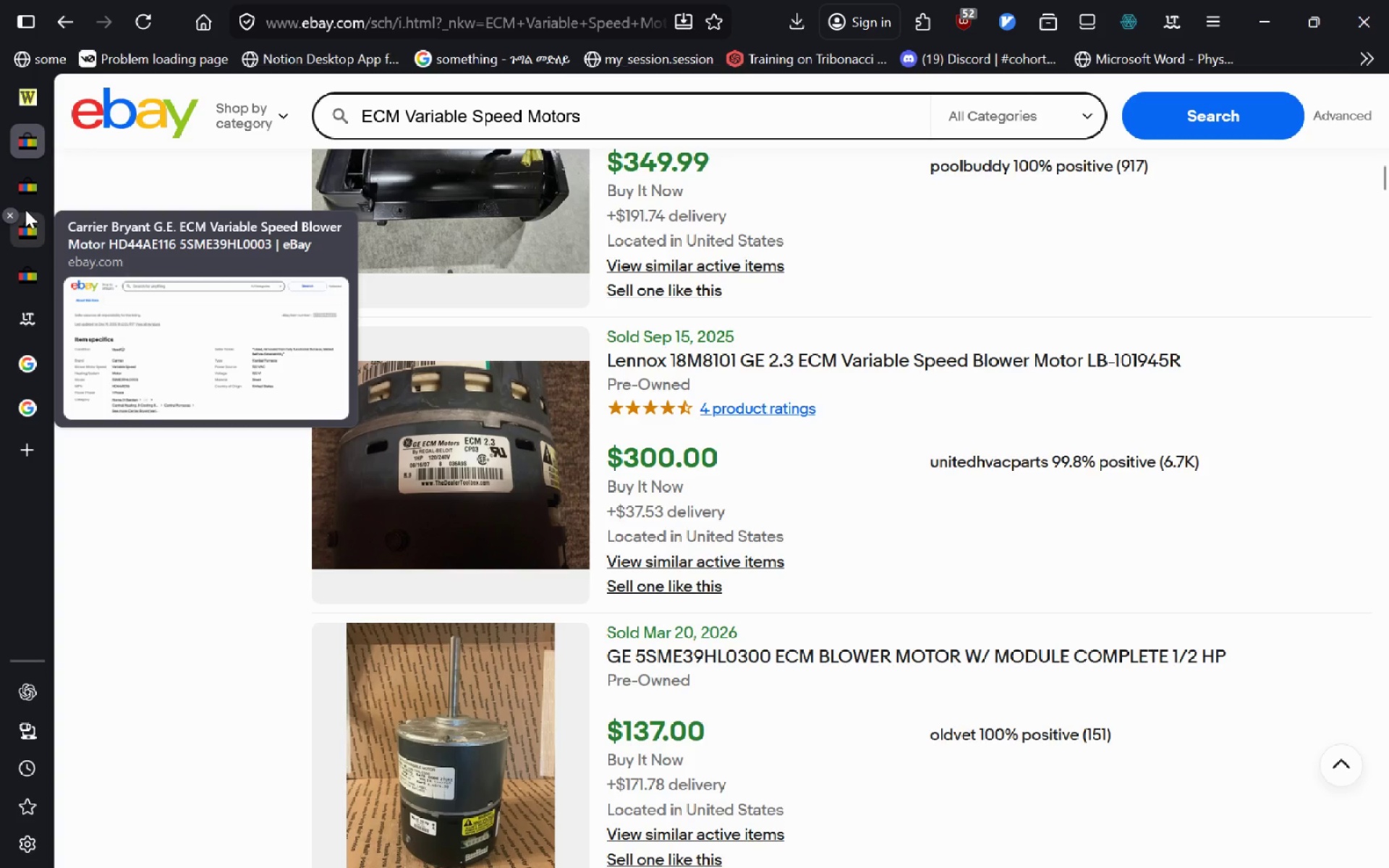 
left_click([25, 198])
 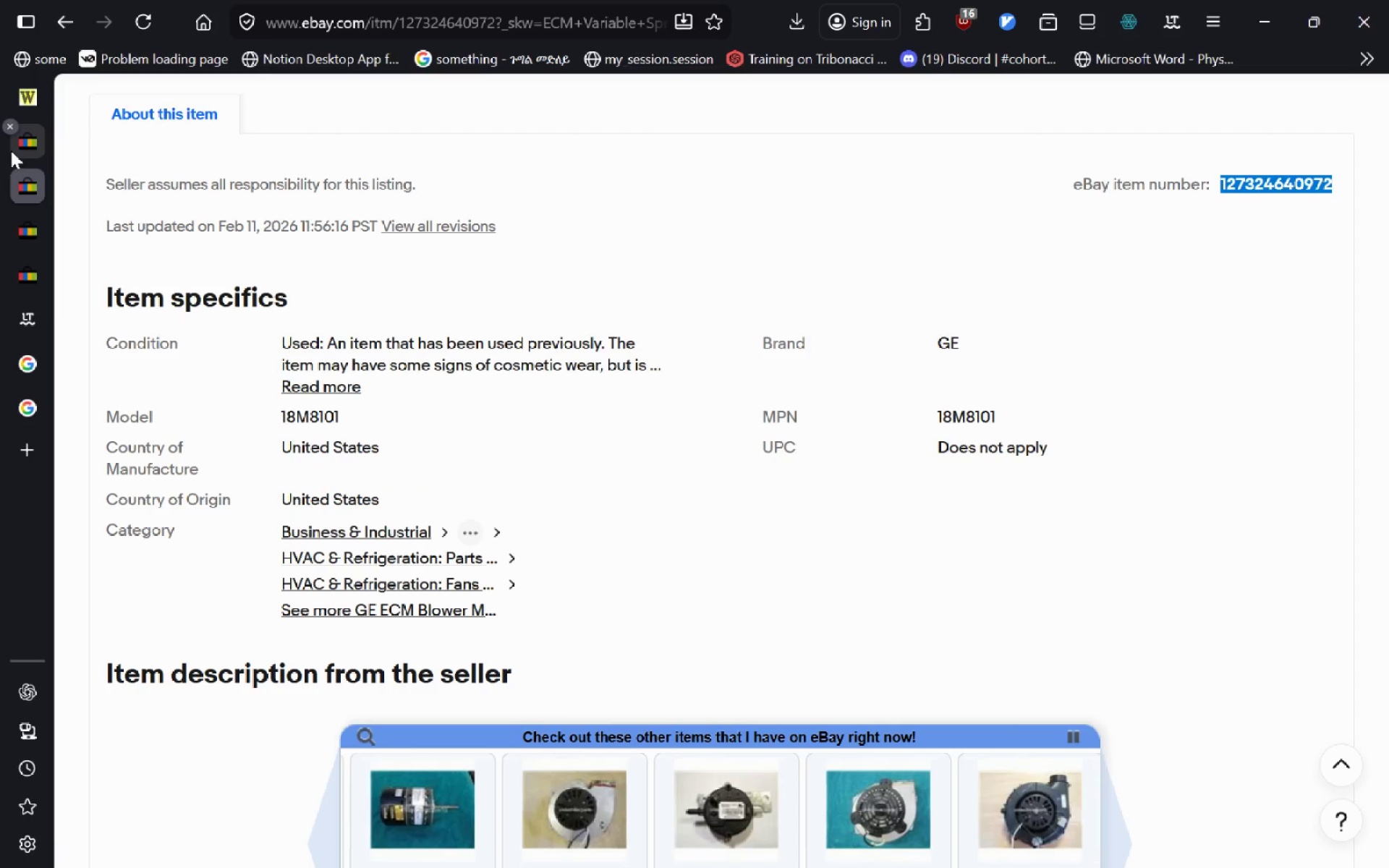 
left_click([11, 150])
 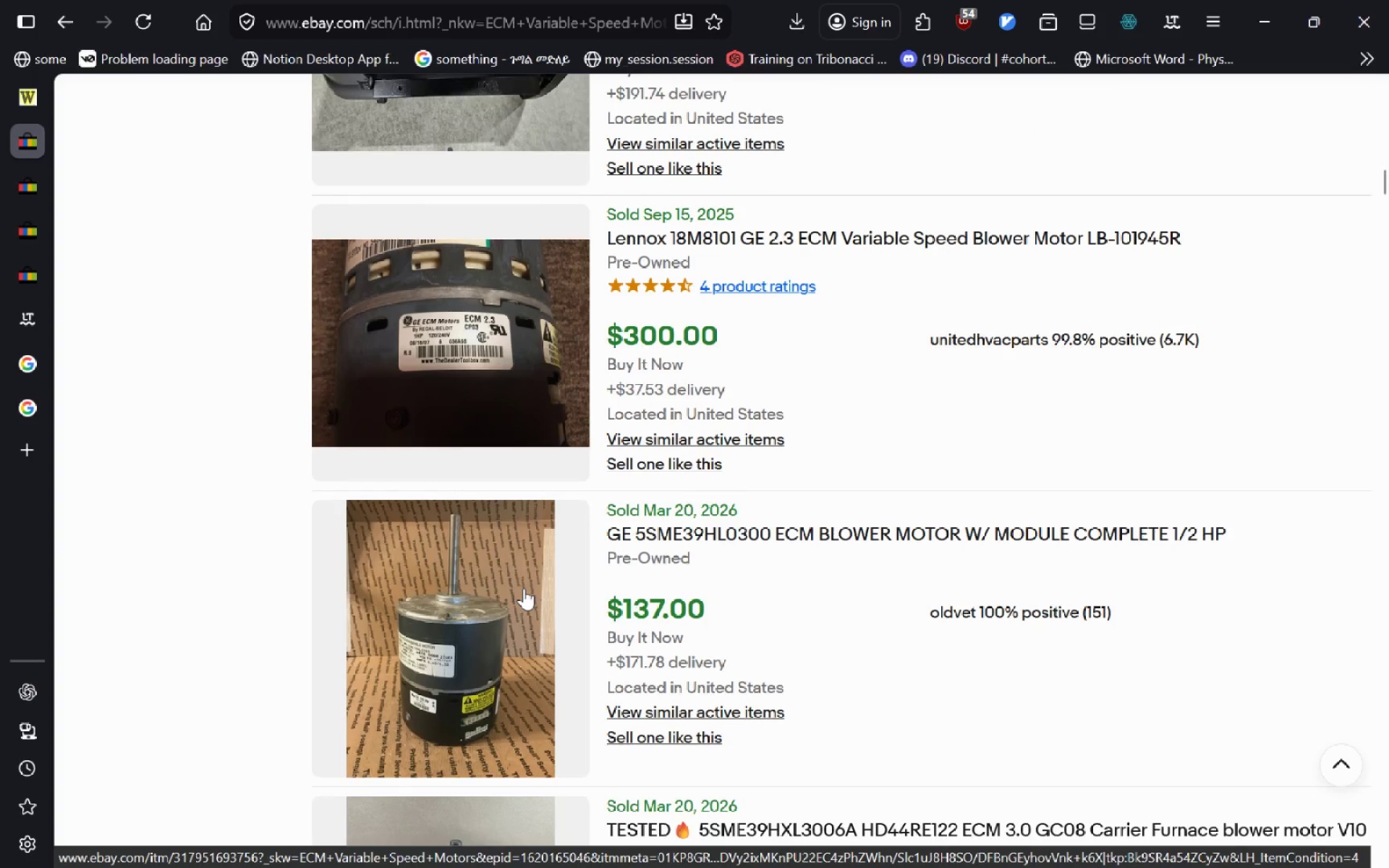 
left_click([707, 531])
 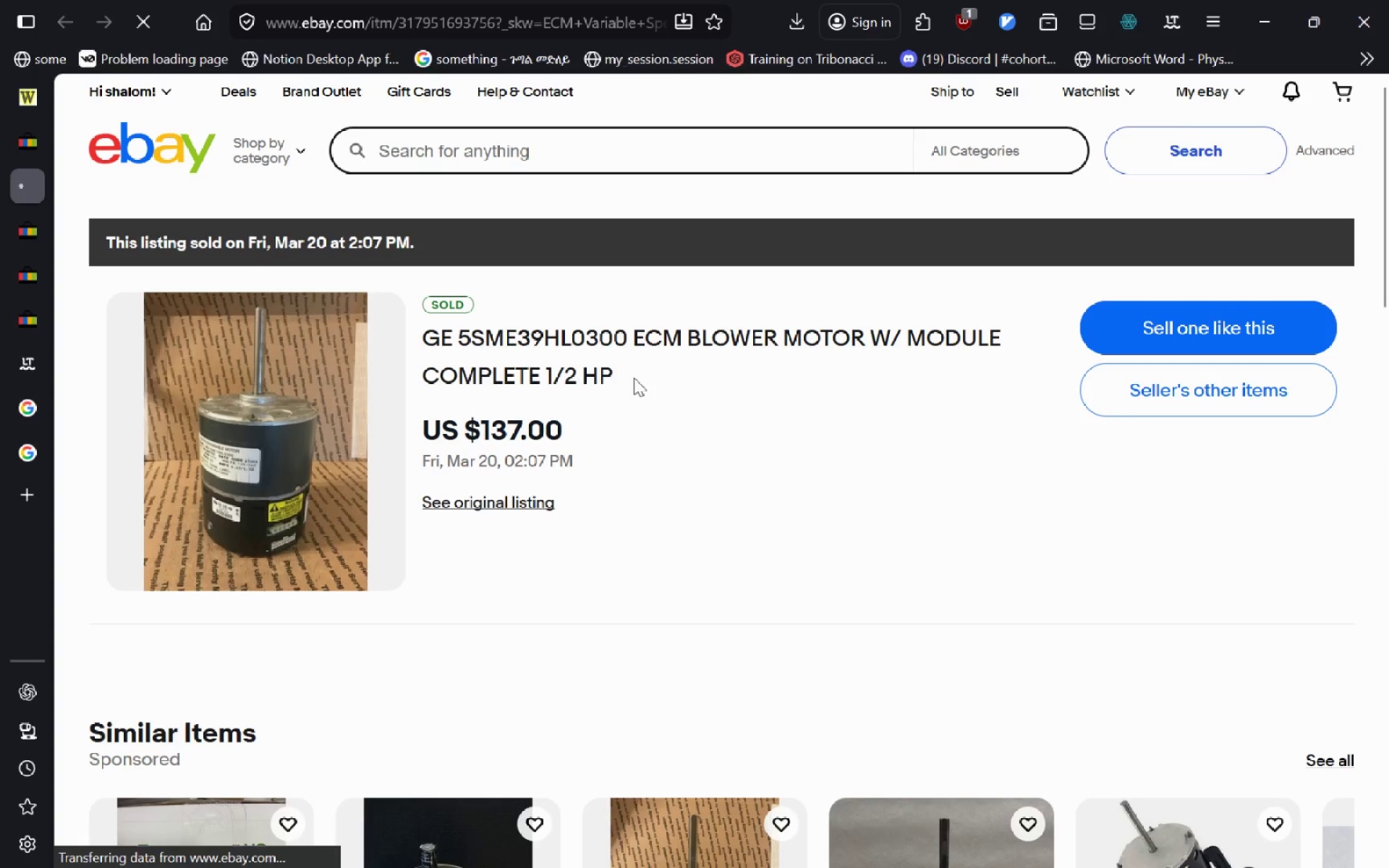 
left_click([543, 509])
 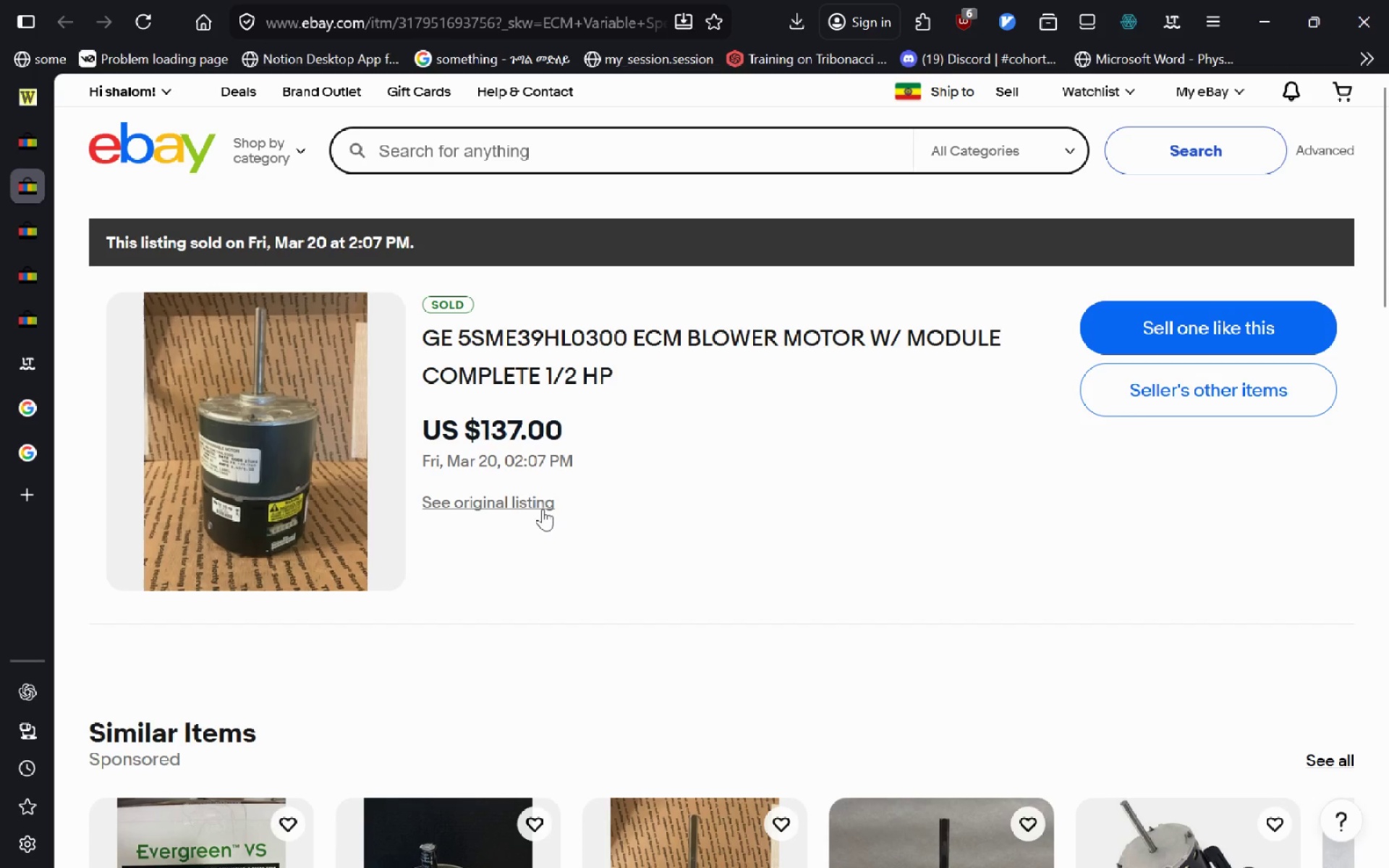 
left_click([543, 509])
 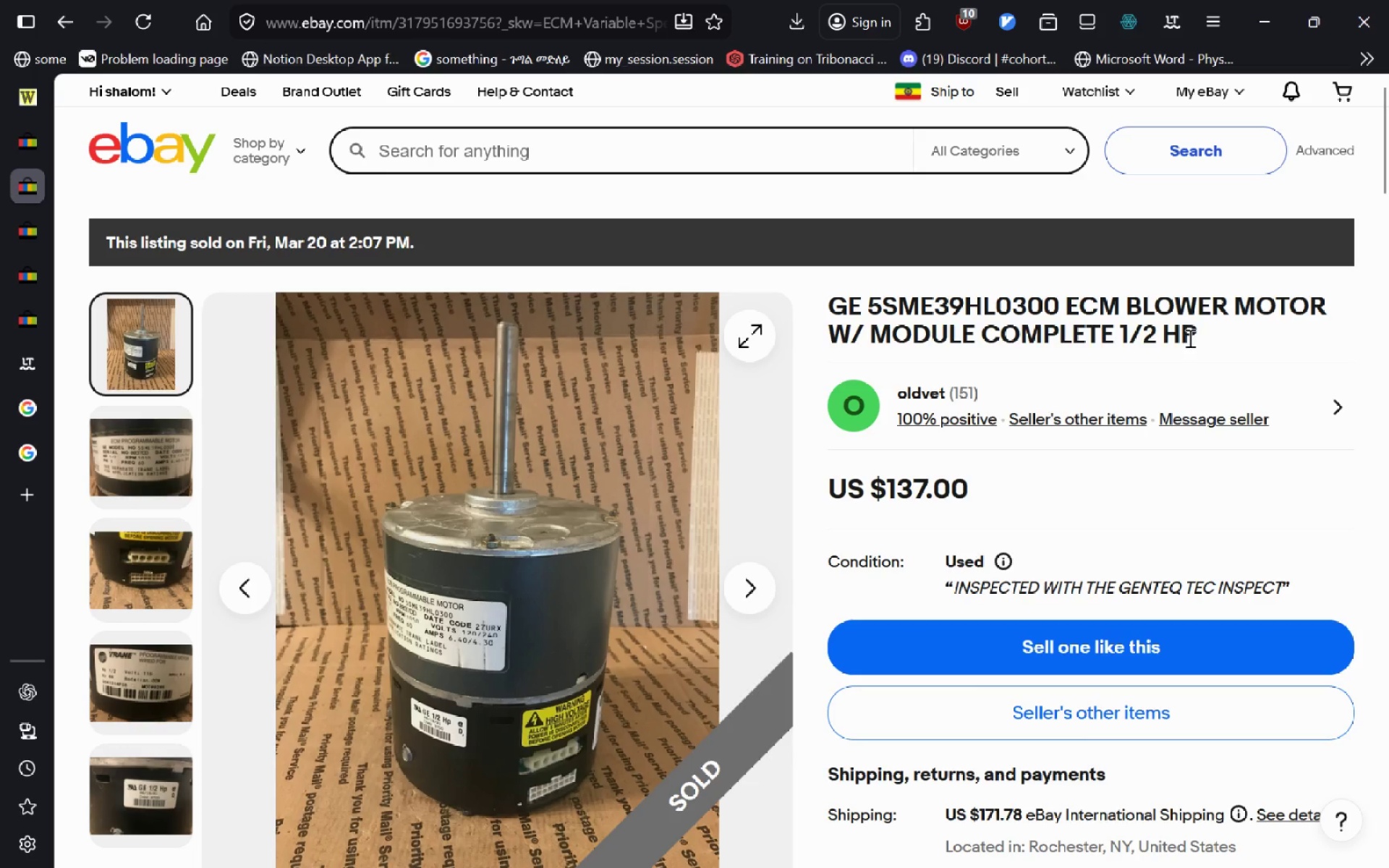 
left_click_drag(start_coordinate=[1207, 326], to_coordinate=[832, 309])
 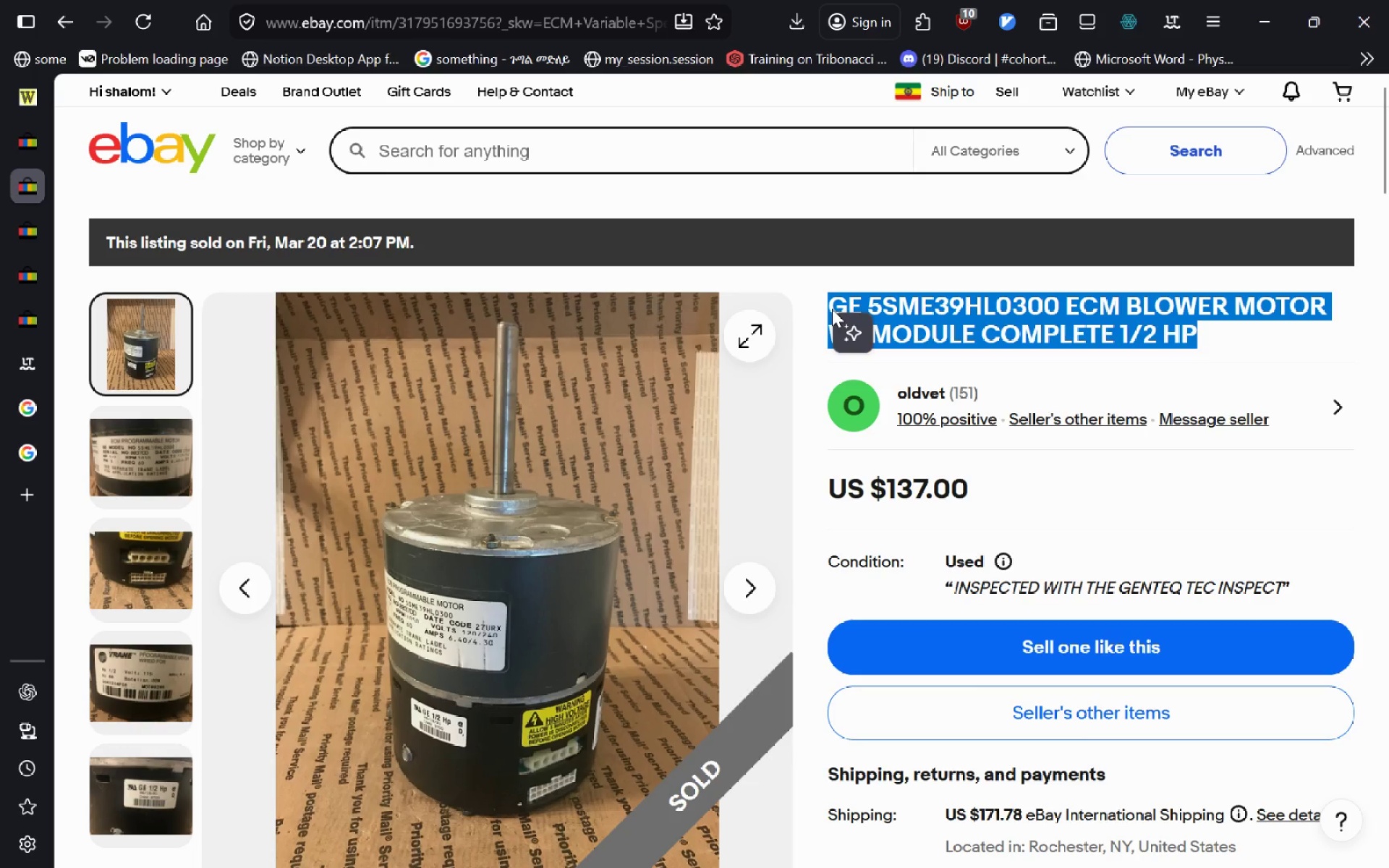 
key(Control+C)
 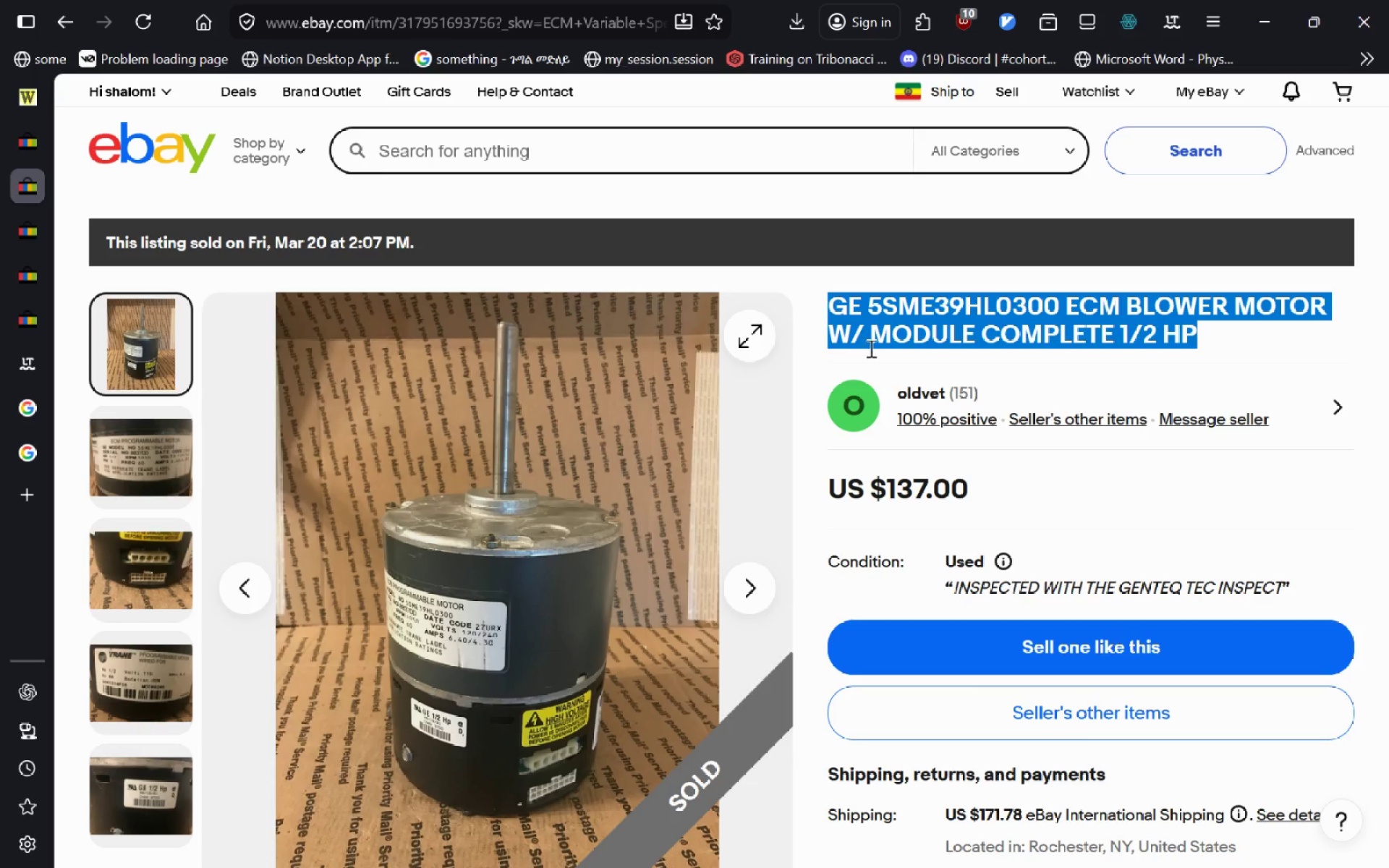 
mouse_move([1055, 463])
 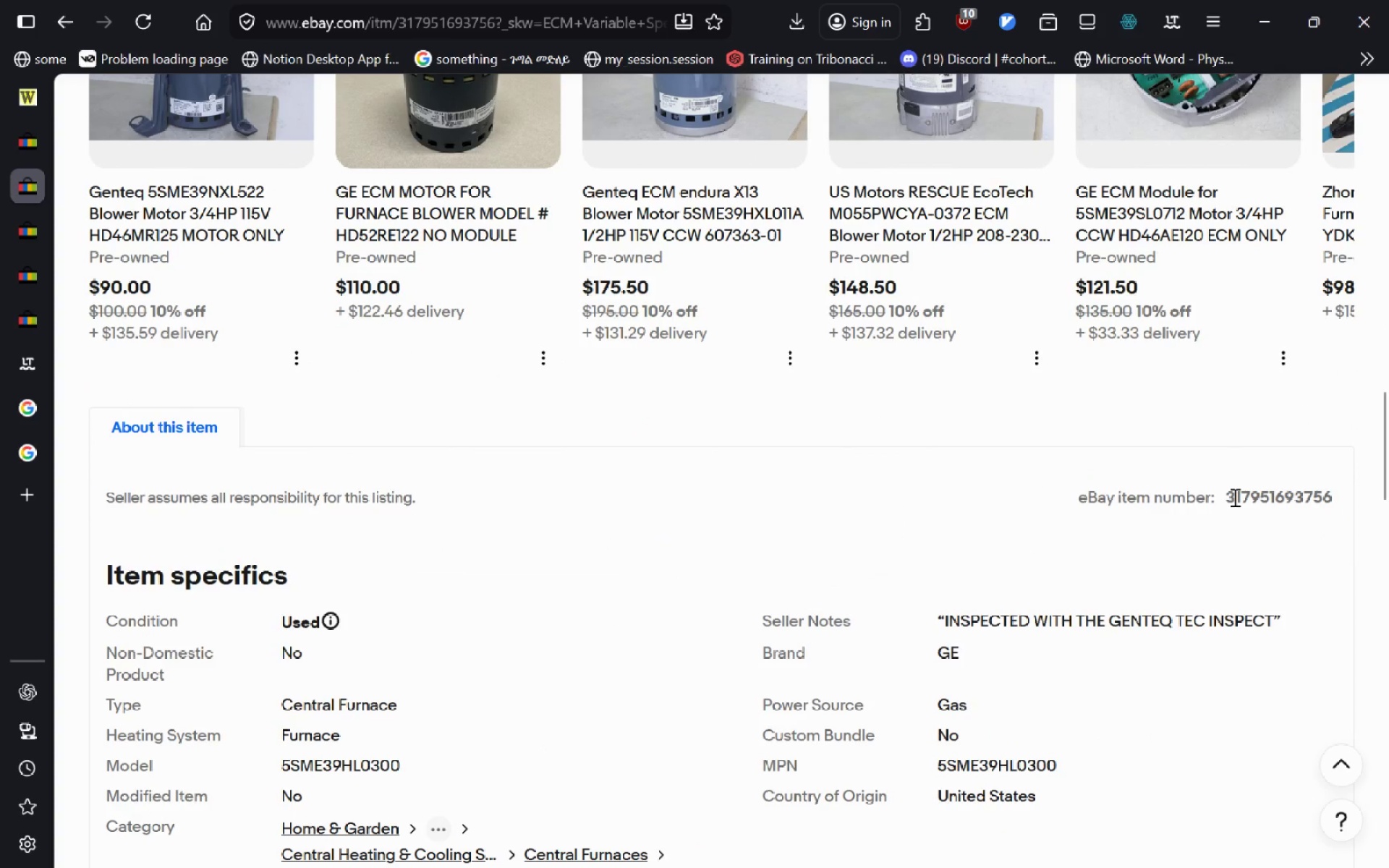 
left_click([1233, 497])
 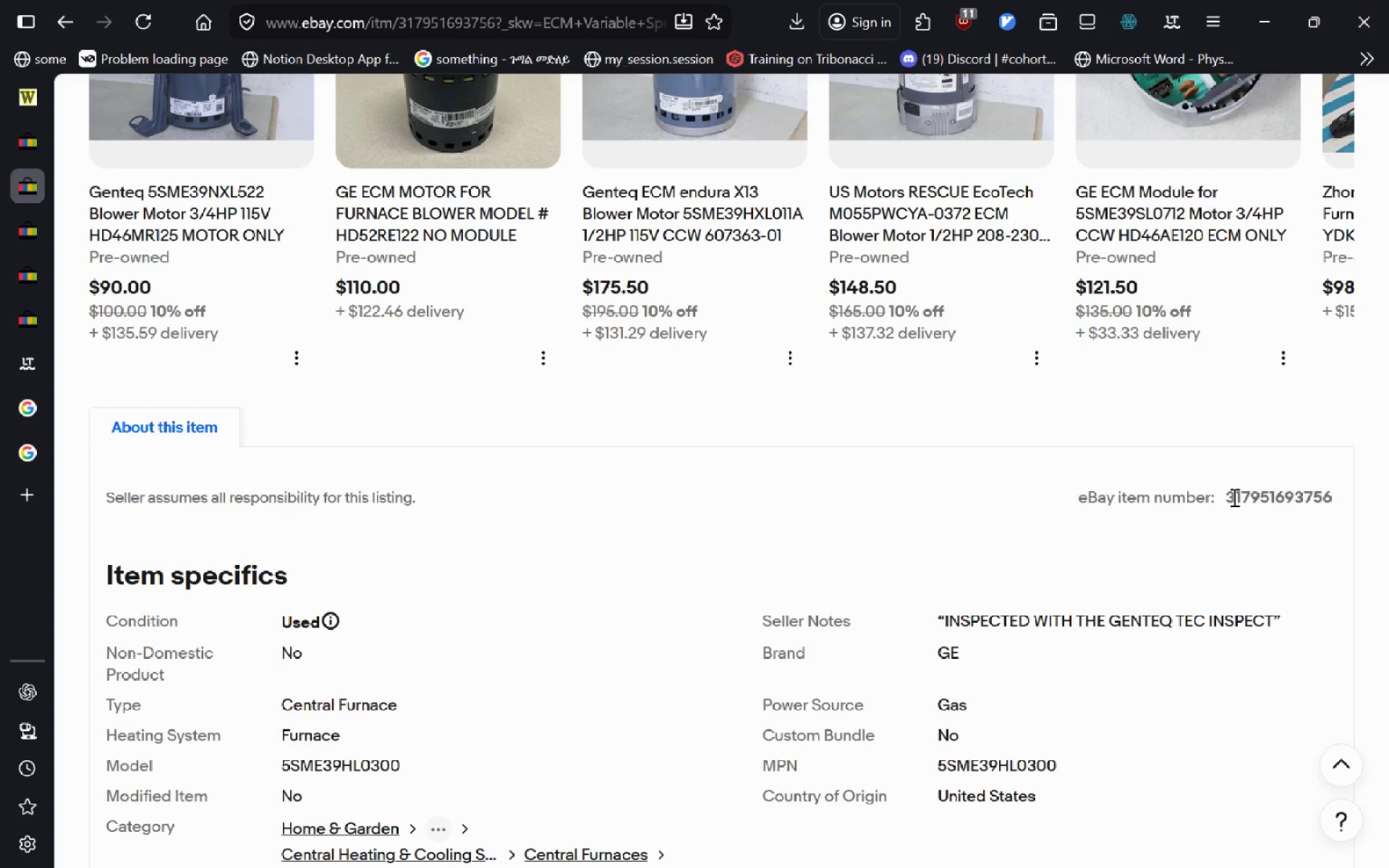 
wait(13.55)
 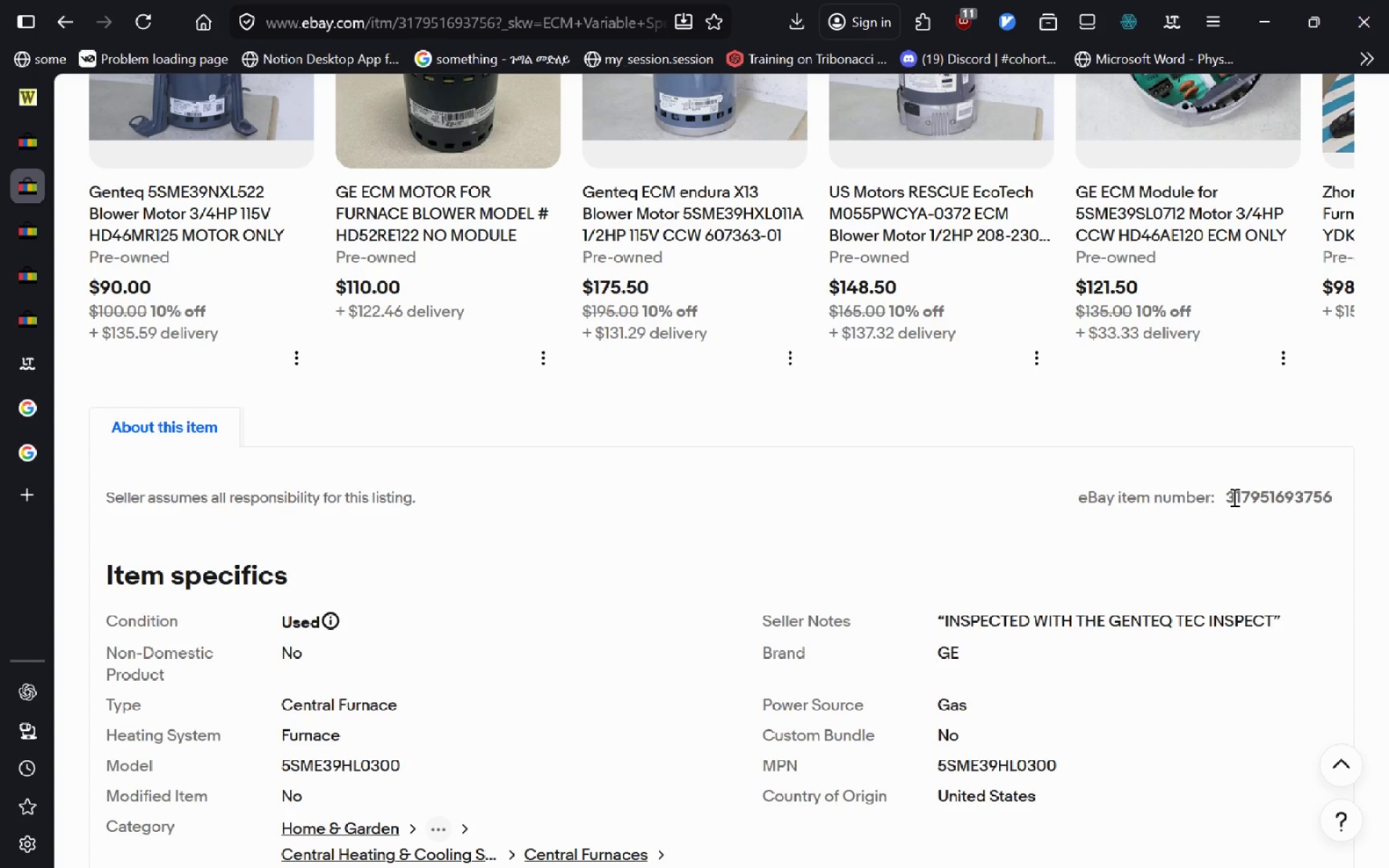 
left_click_drag(start_coordinate=[1224, 500], to_coordinate=[1356, 483])
 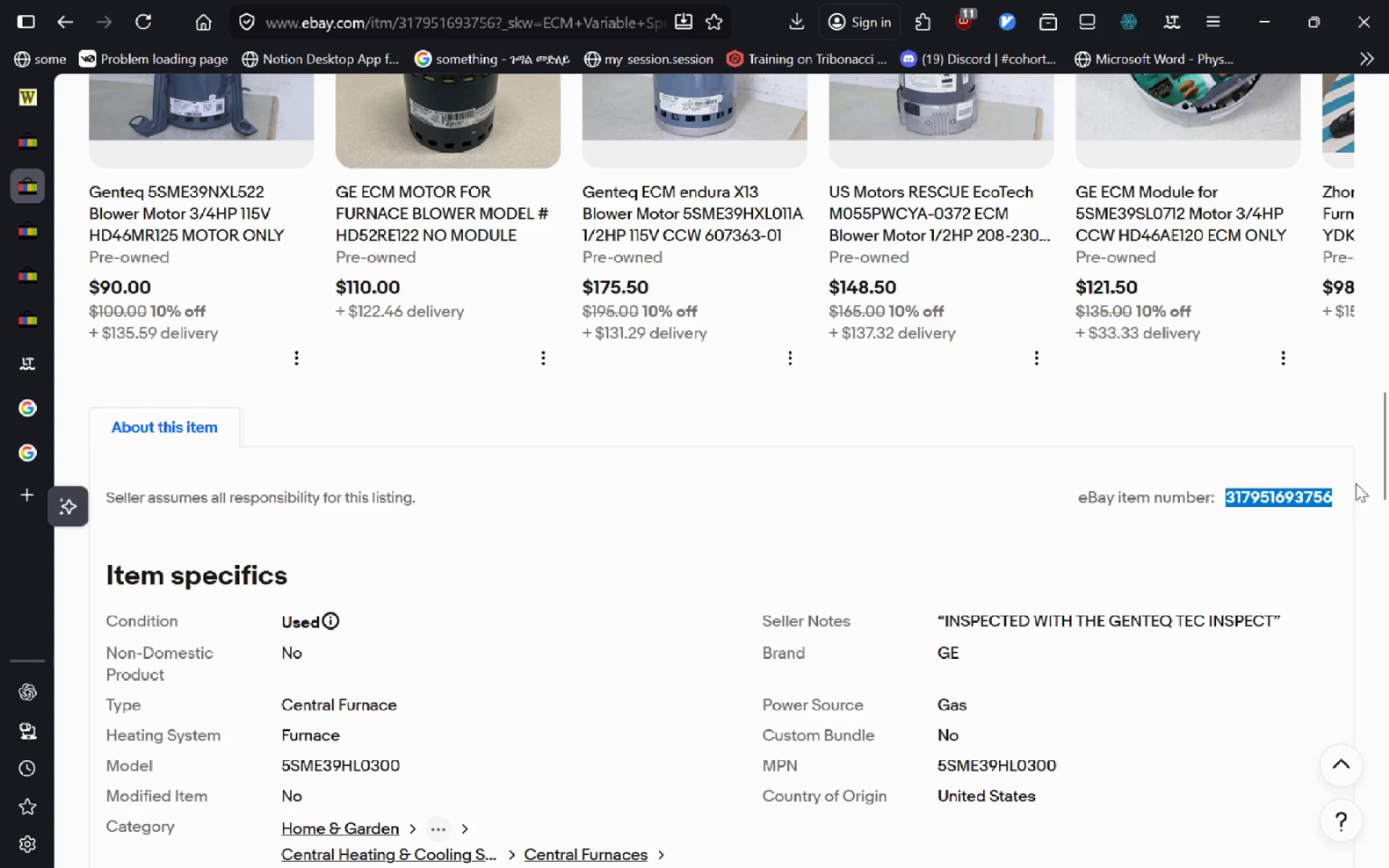 
key(Control+C)
 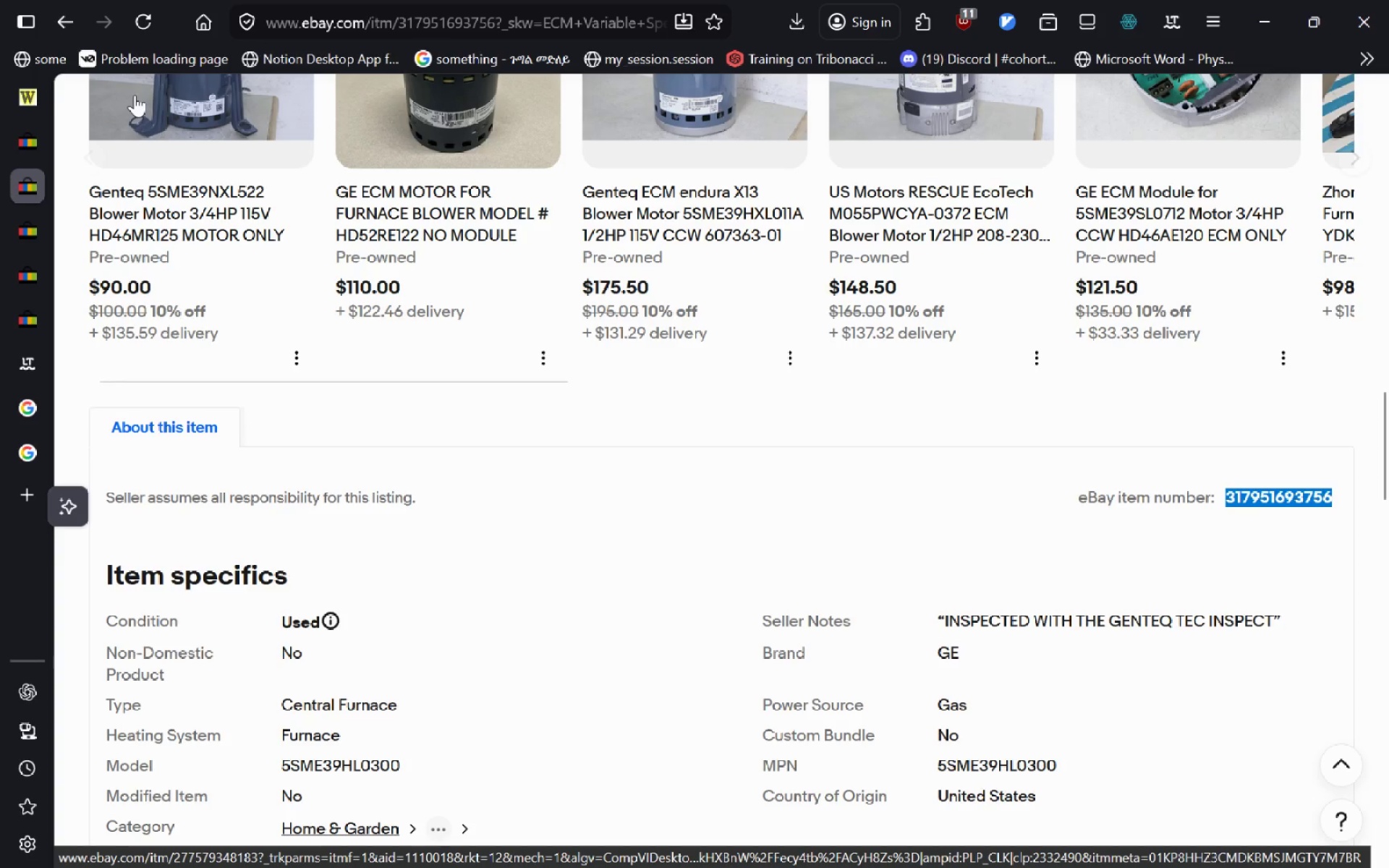 
left_click([38, 105])
 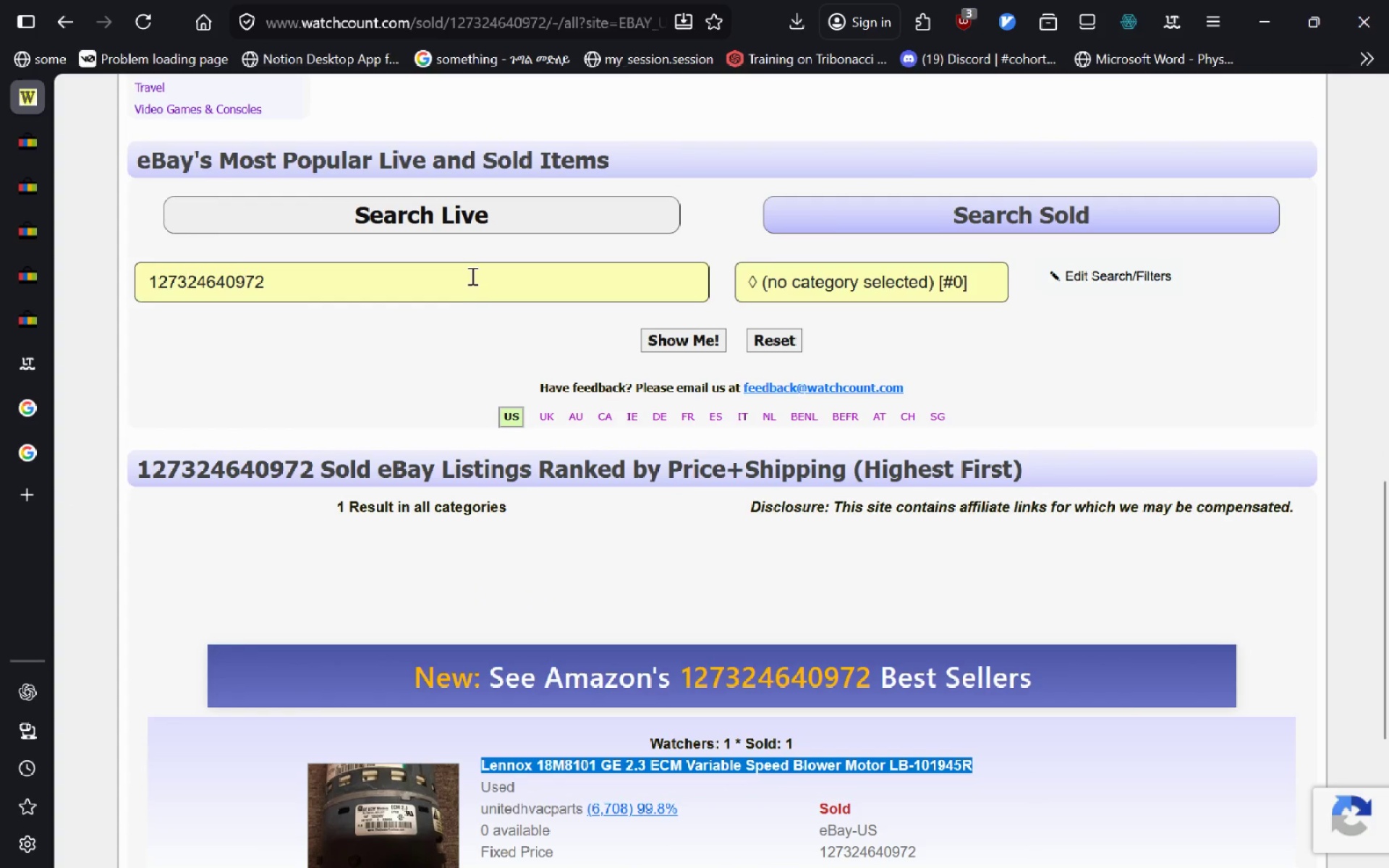 
left_click([467, 292])
 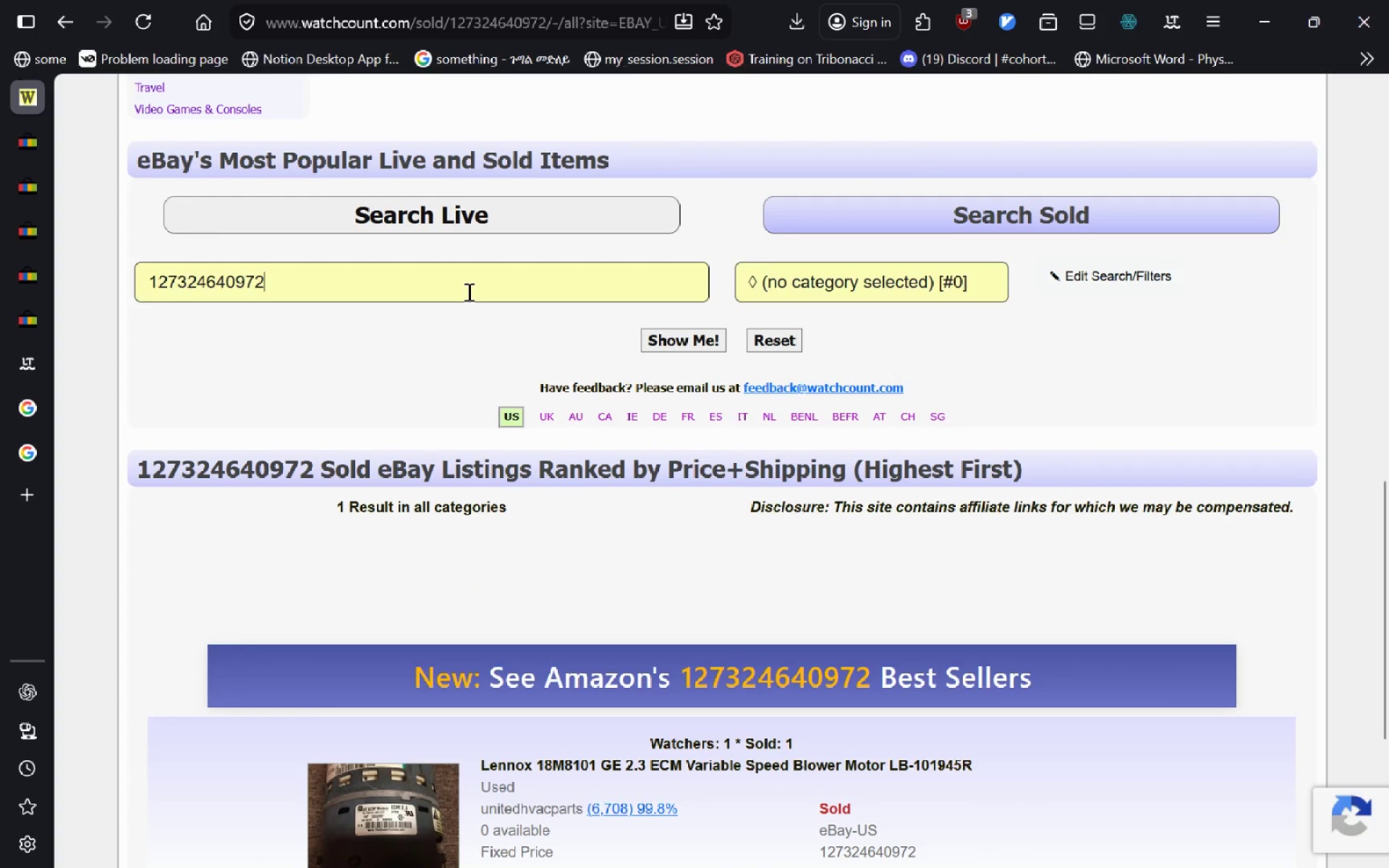 
key(Control+A)
 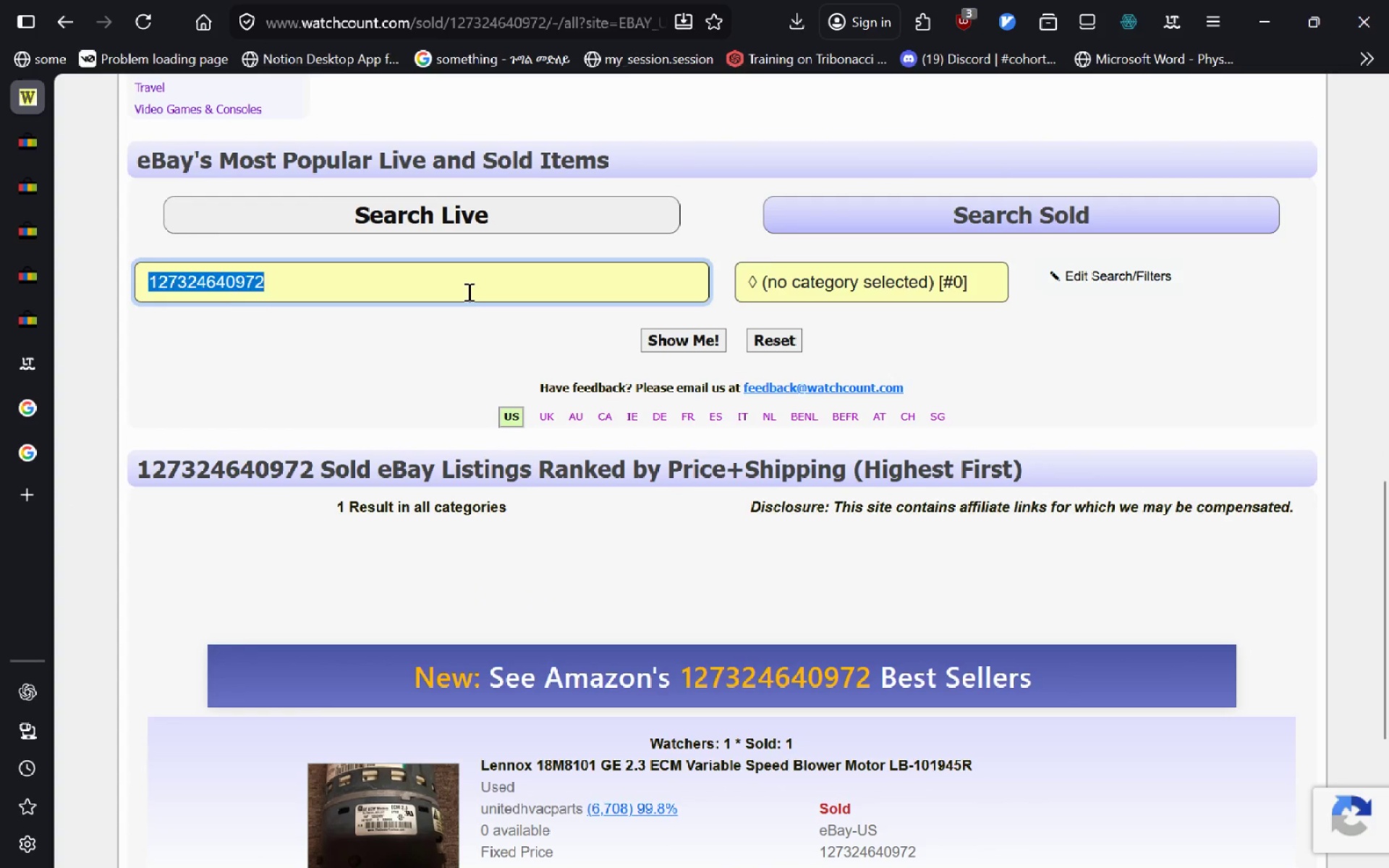 
key(Control+V)
 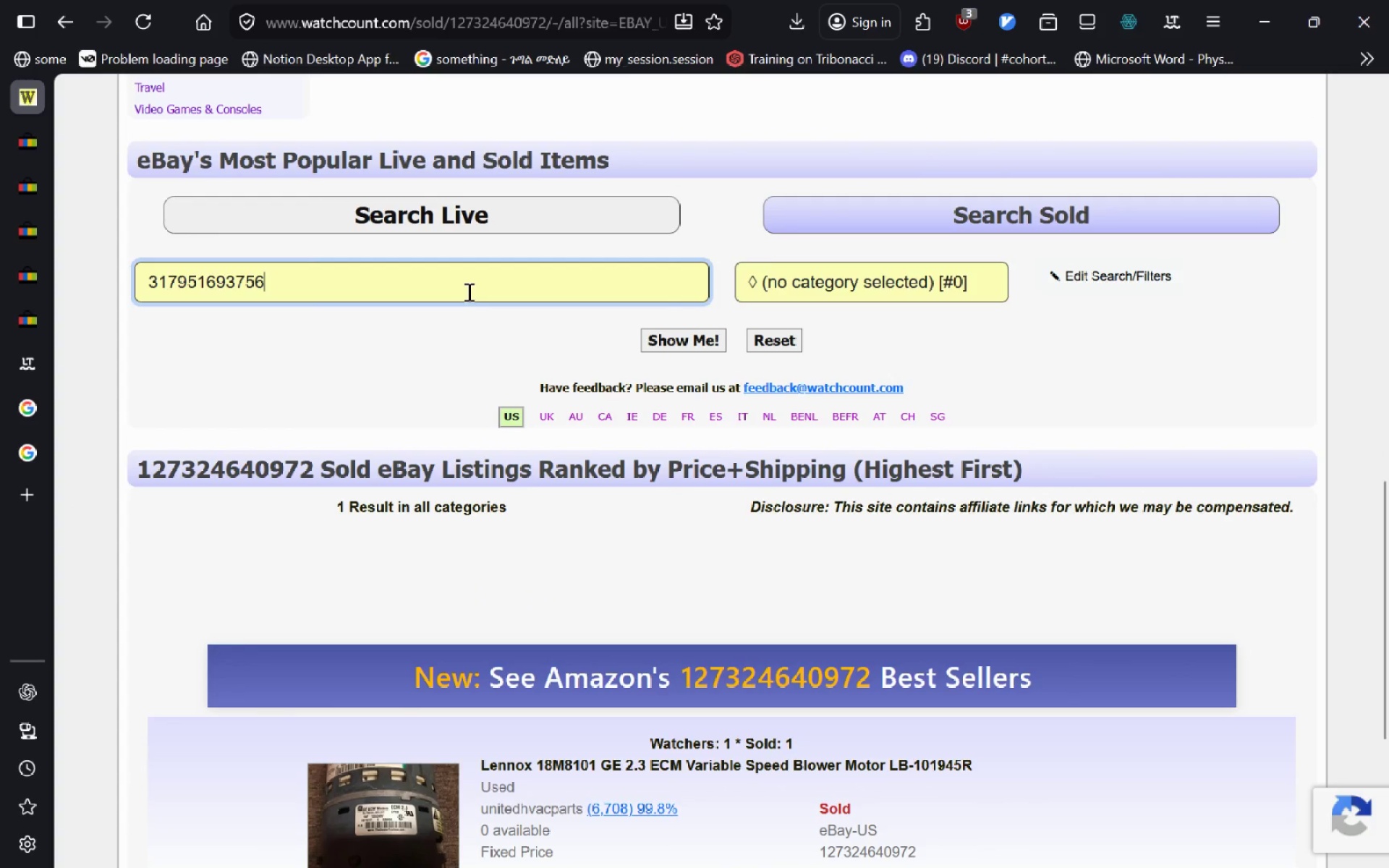 
key(Enter)
 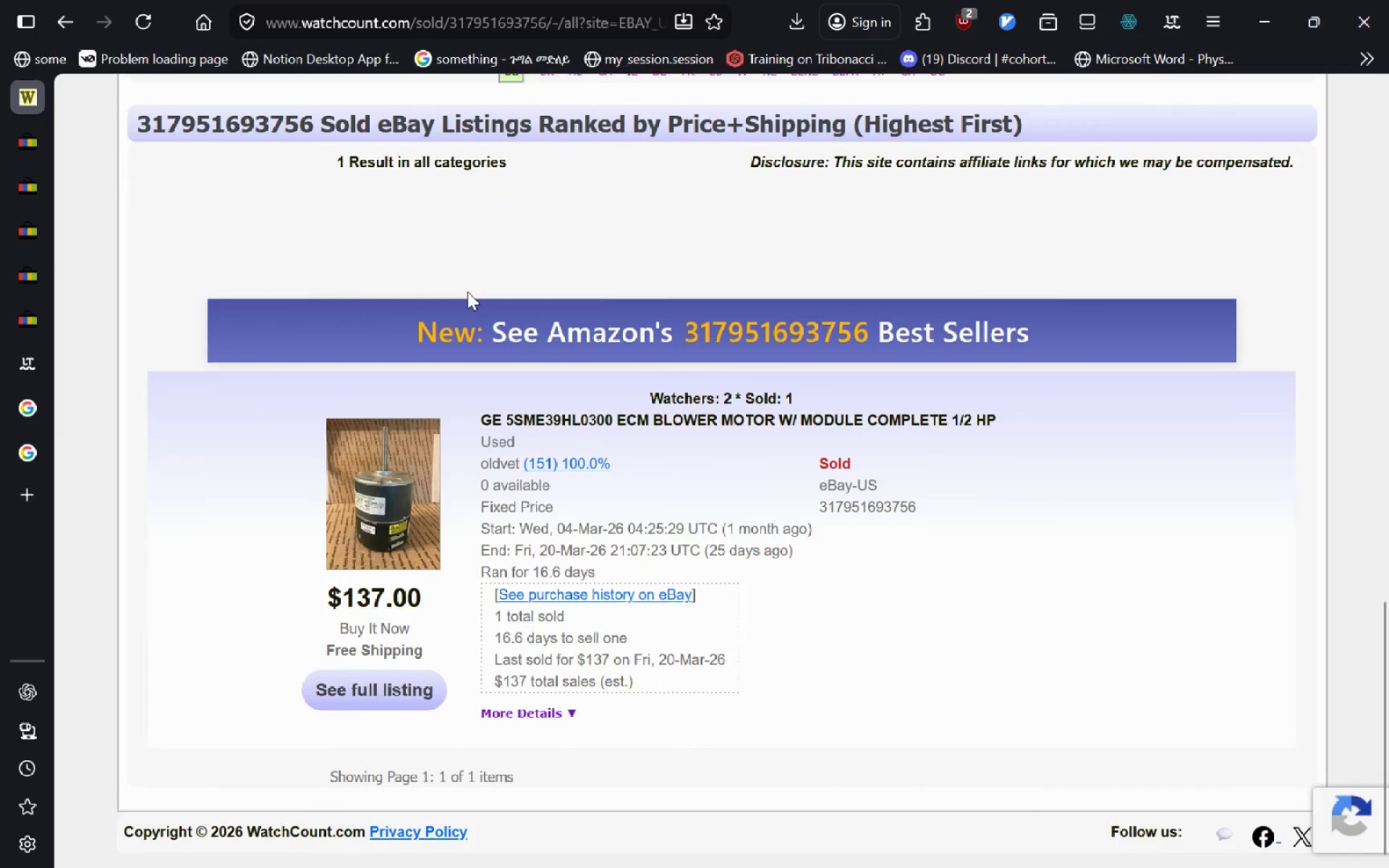 
wait(6.41)
 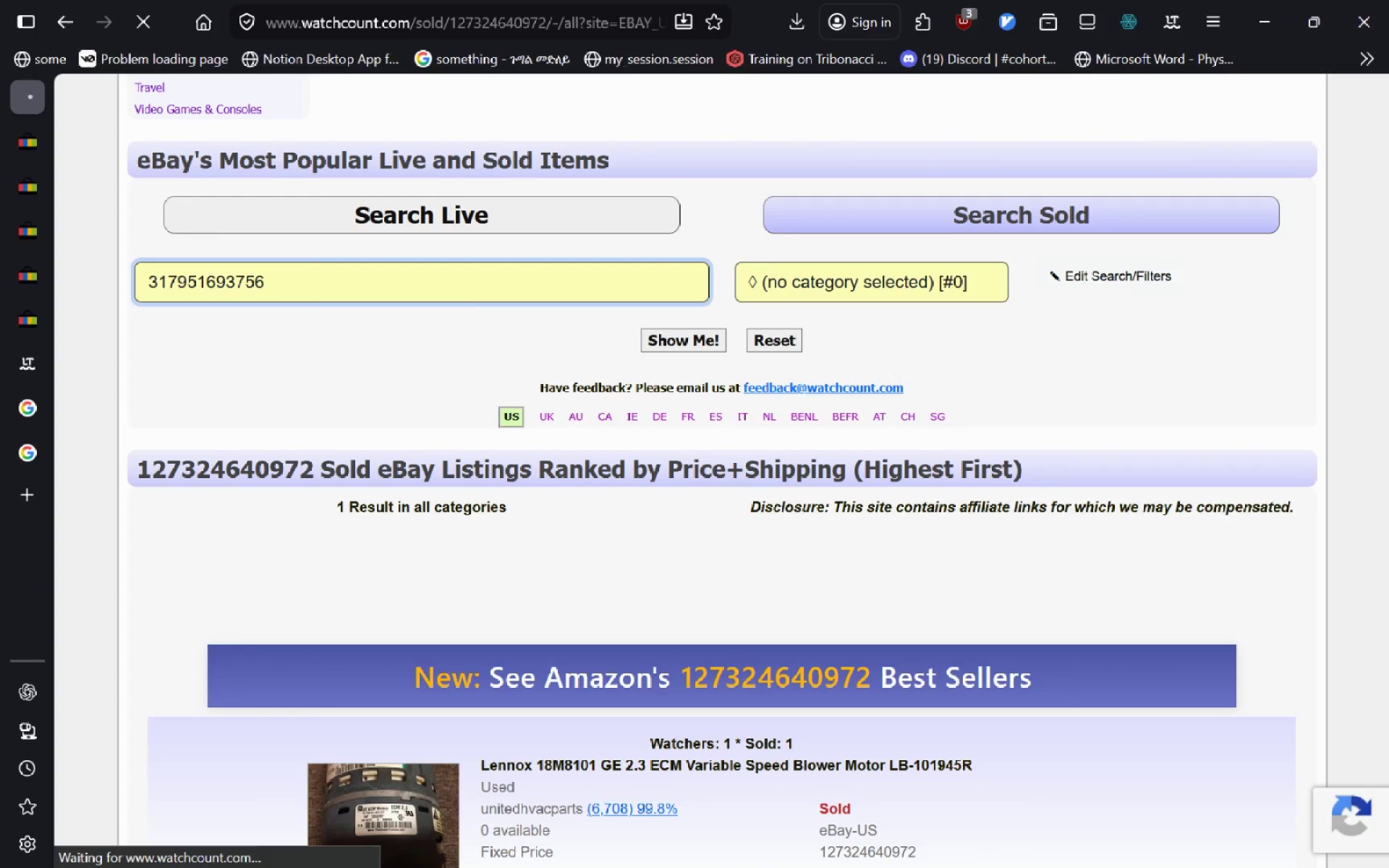 
left_click_drag(start_coordinate=[998, 432], to_coordinate=[474, 435])
 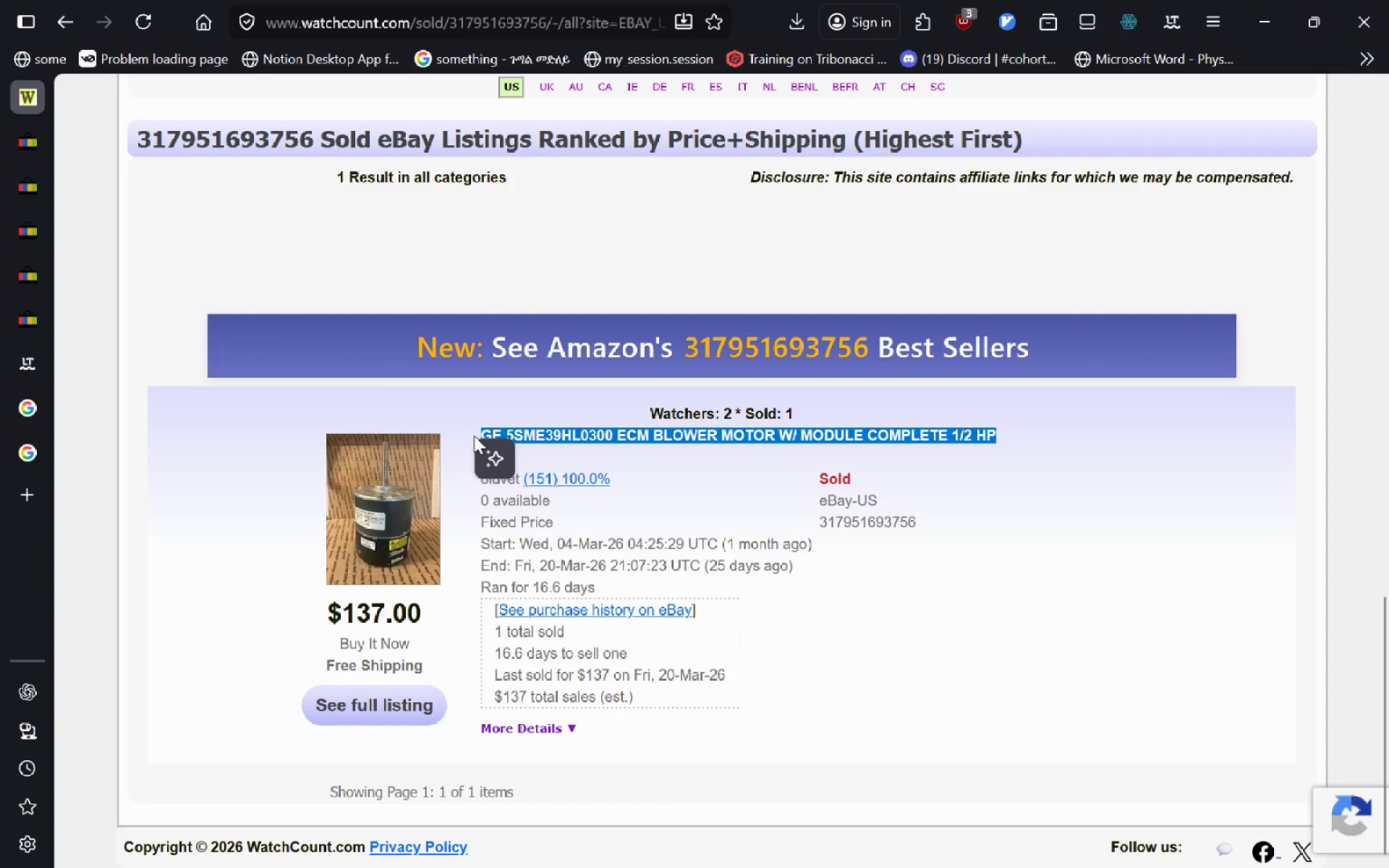 
key(Control+C)
 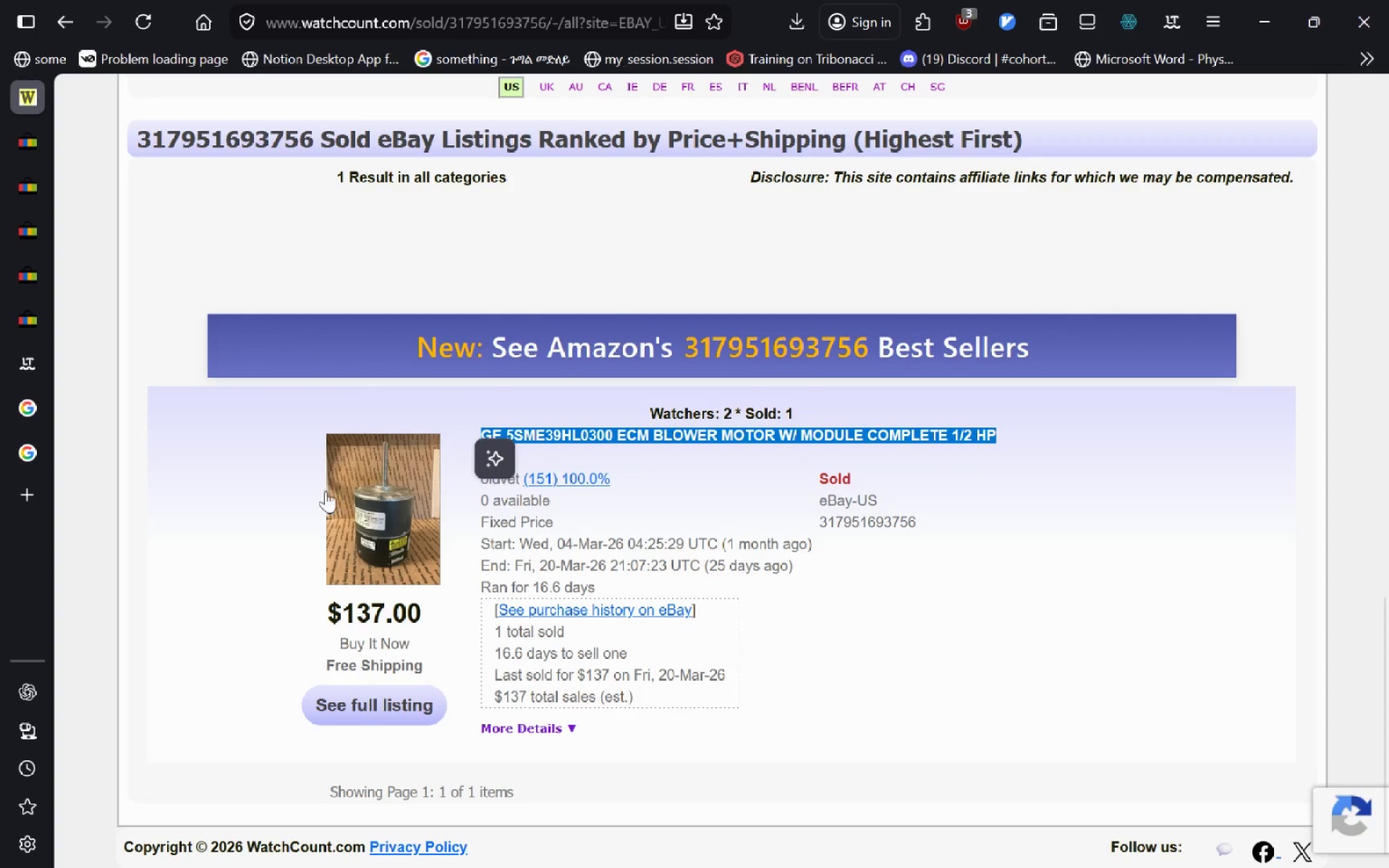 
left_click([42, 318])
 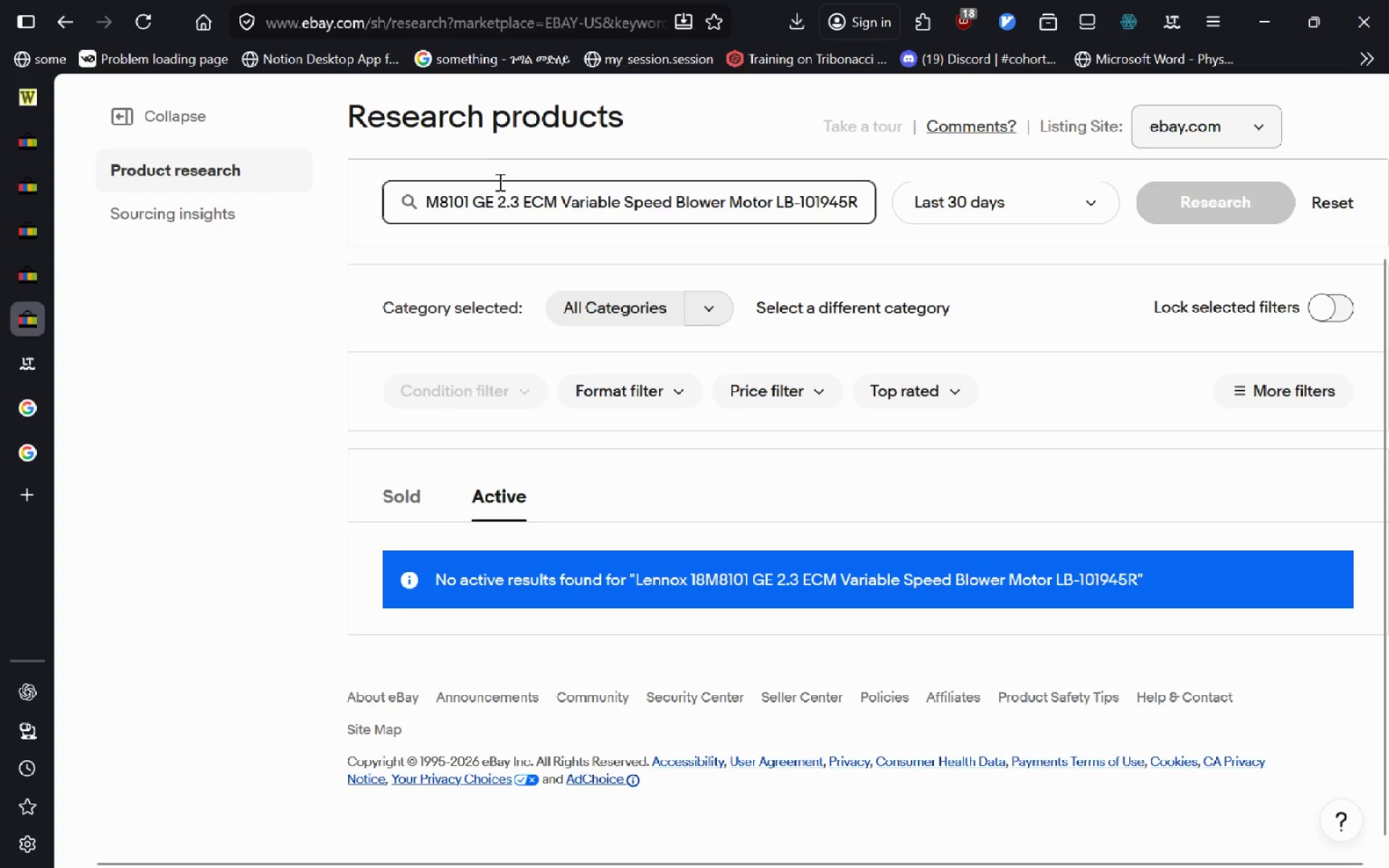 
left_click([497, 203])
 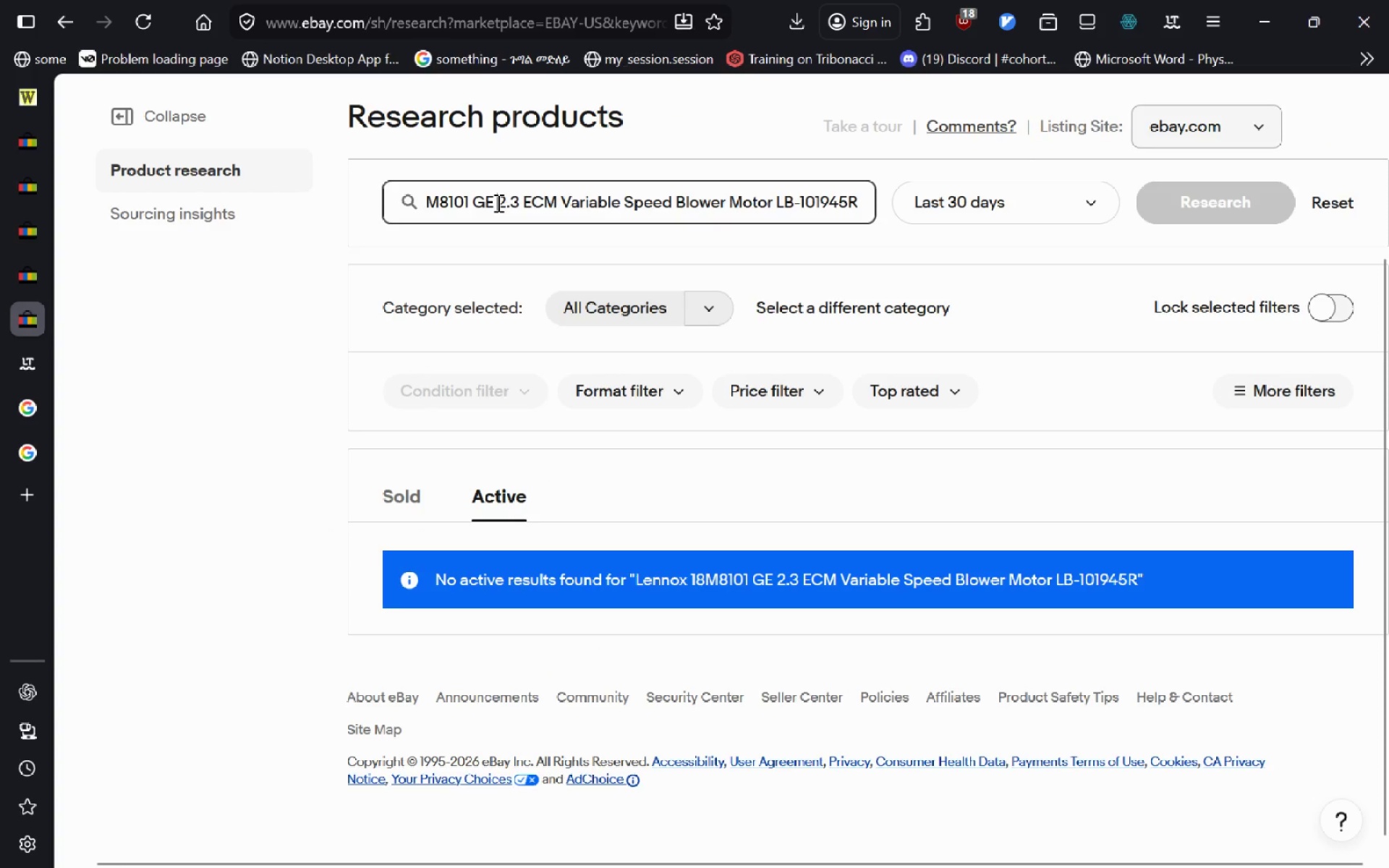 
key(Control+A)
 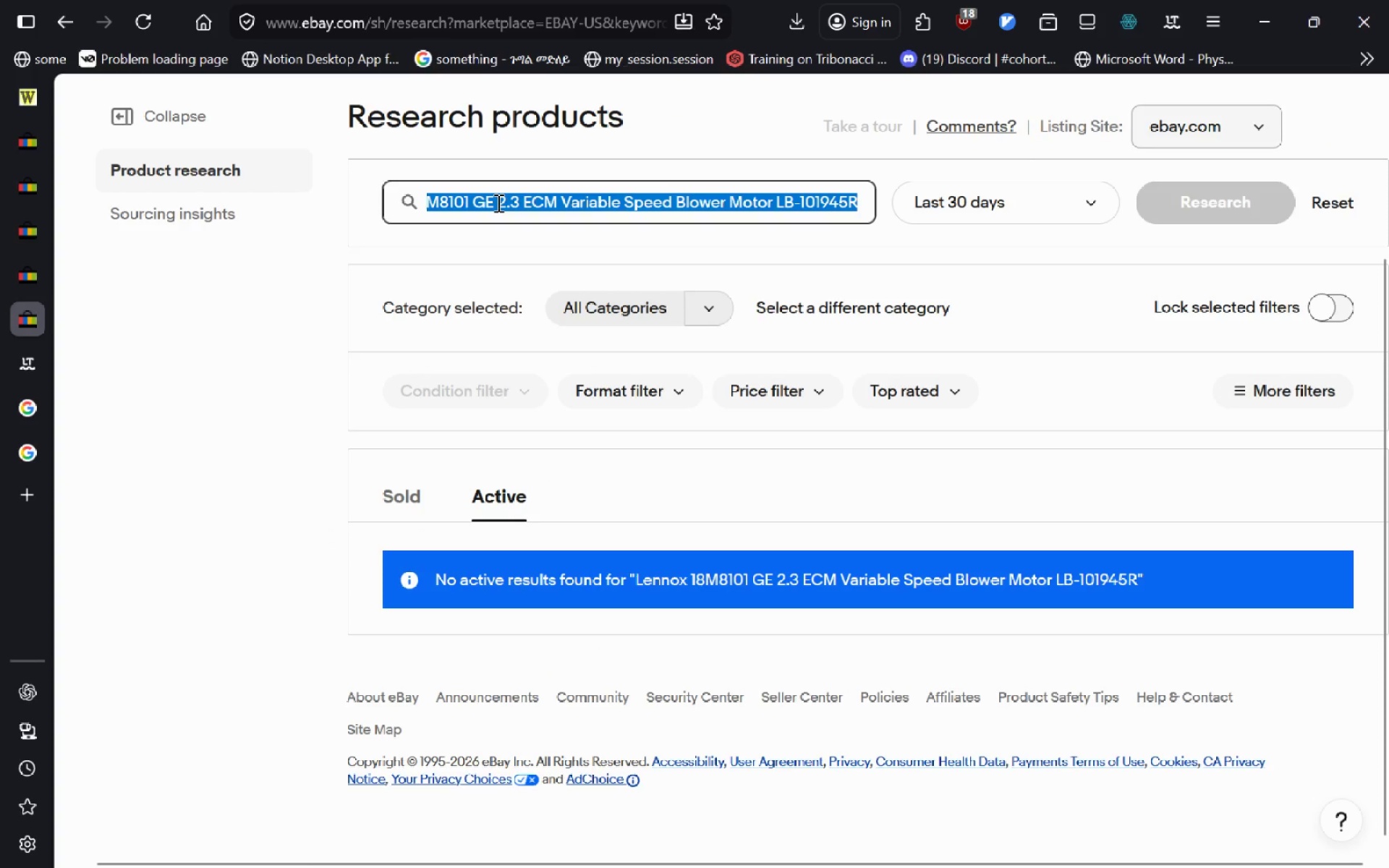 
key(Control+V)
 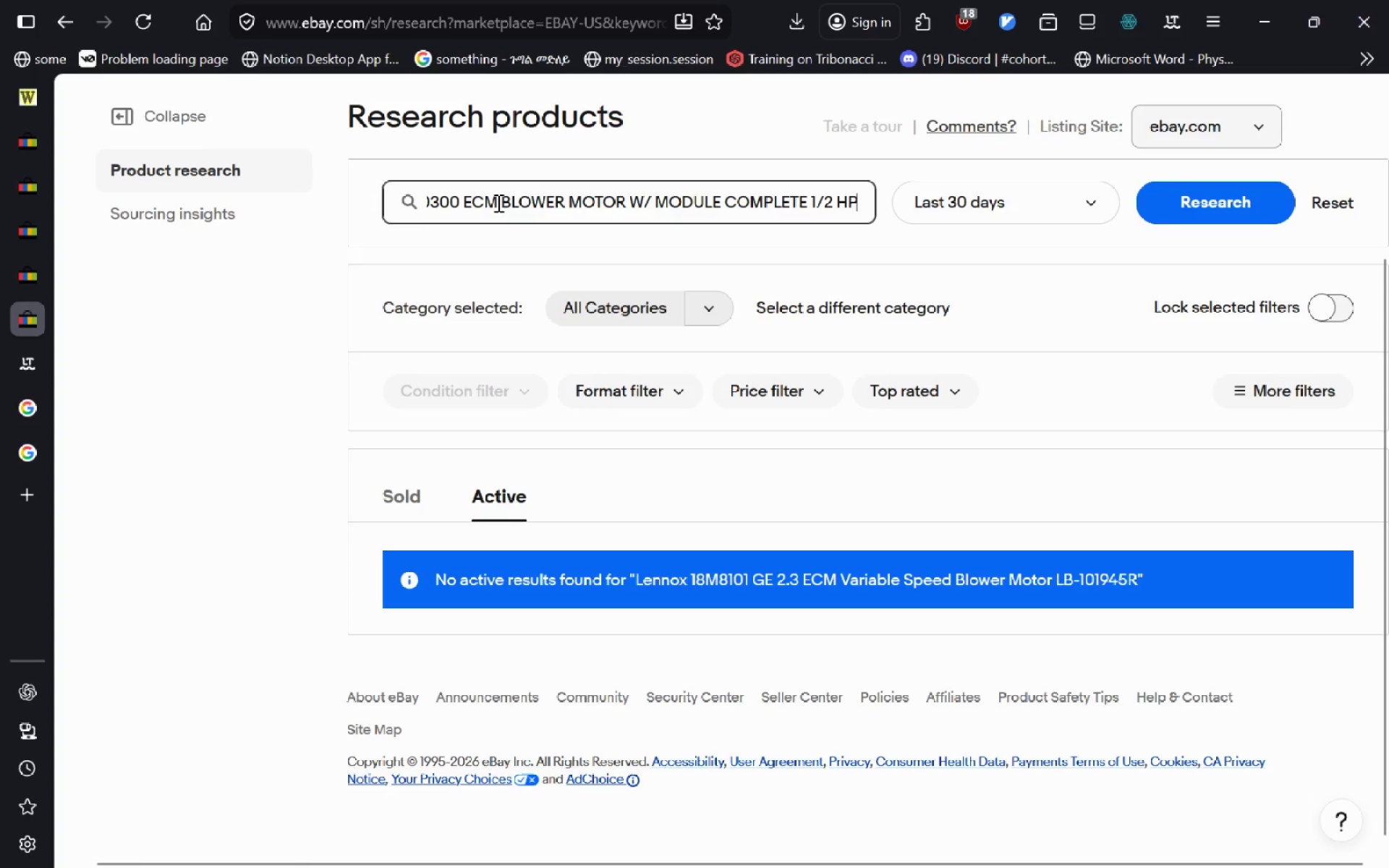 
key(Enter)
 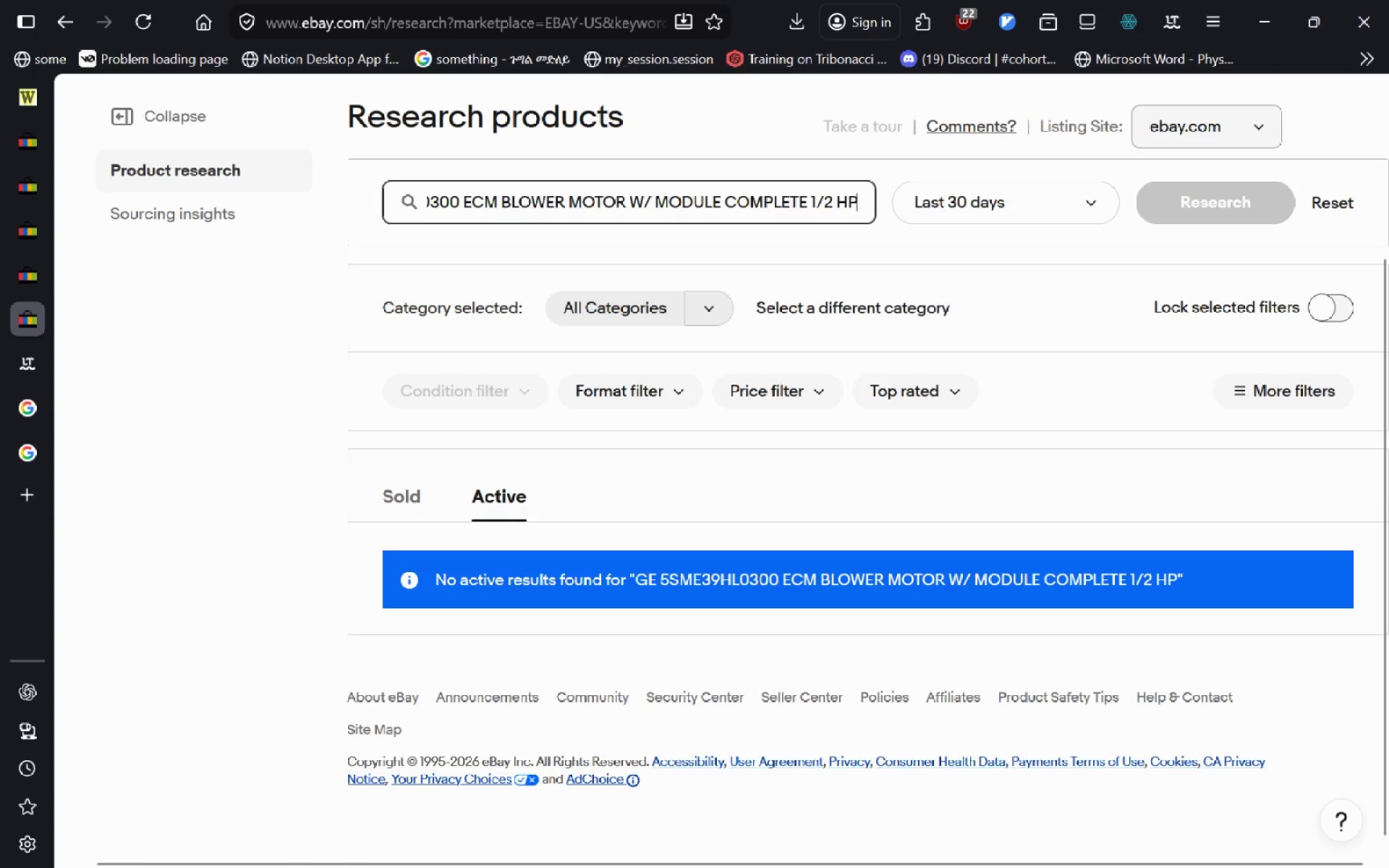 
left_click([34, 97])
 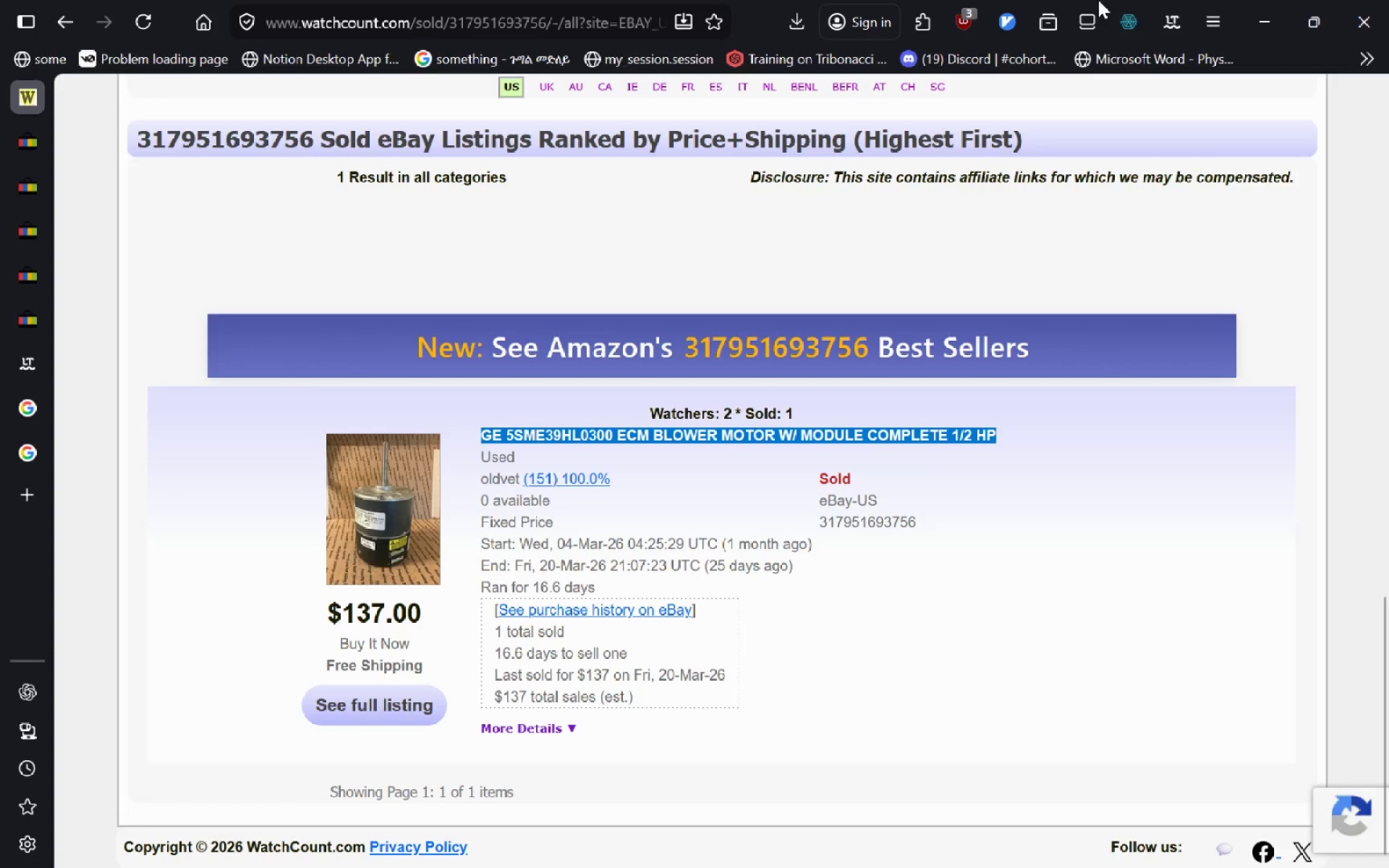 
mouse_move([1278, 17])
 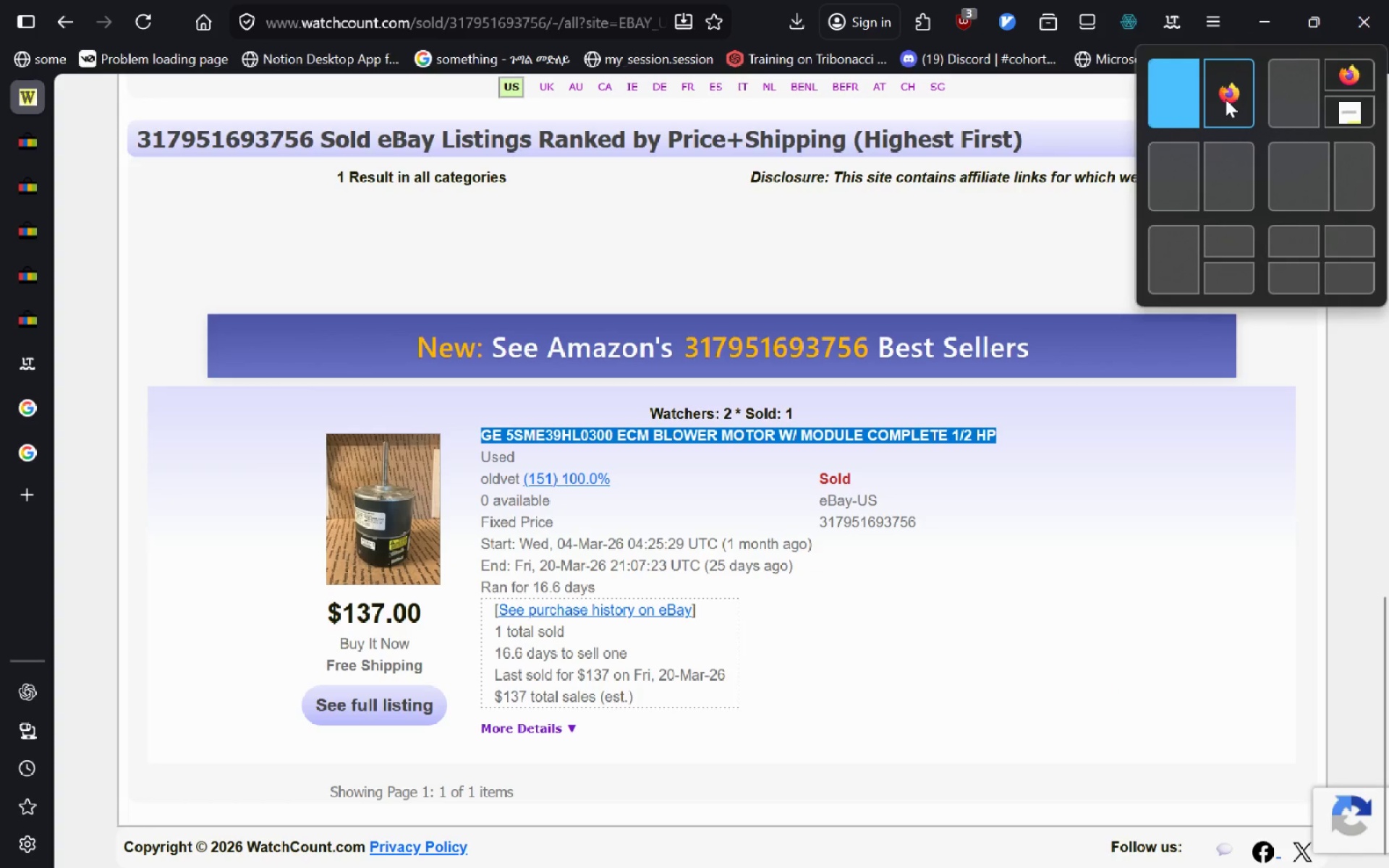 
left_click([1226, 99])
 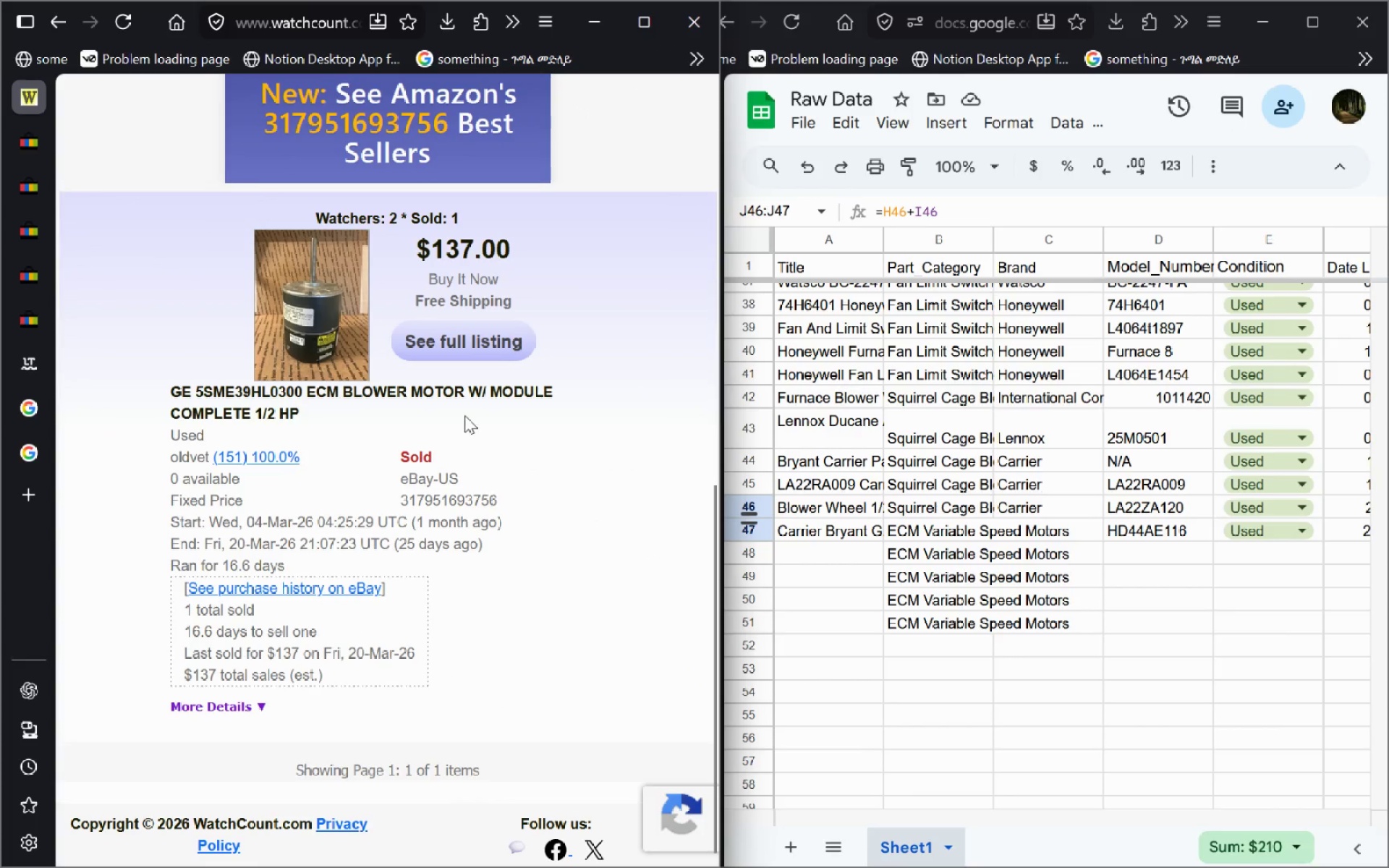 
left_click_drag(start_coordinate=[305, 419], to_coordinate=[114, 390])
 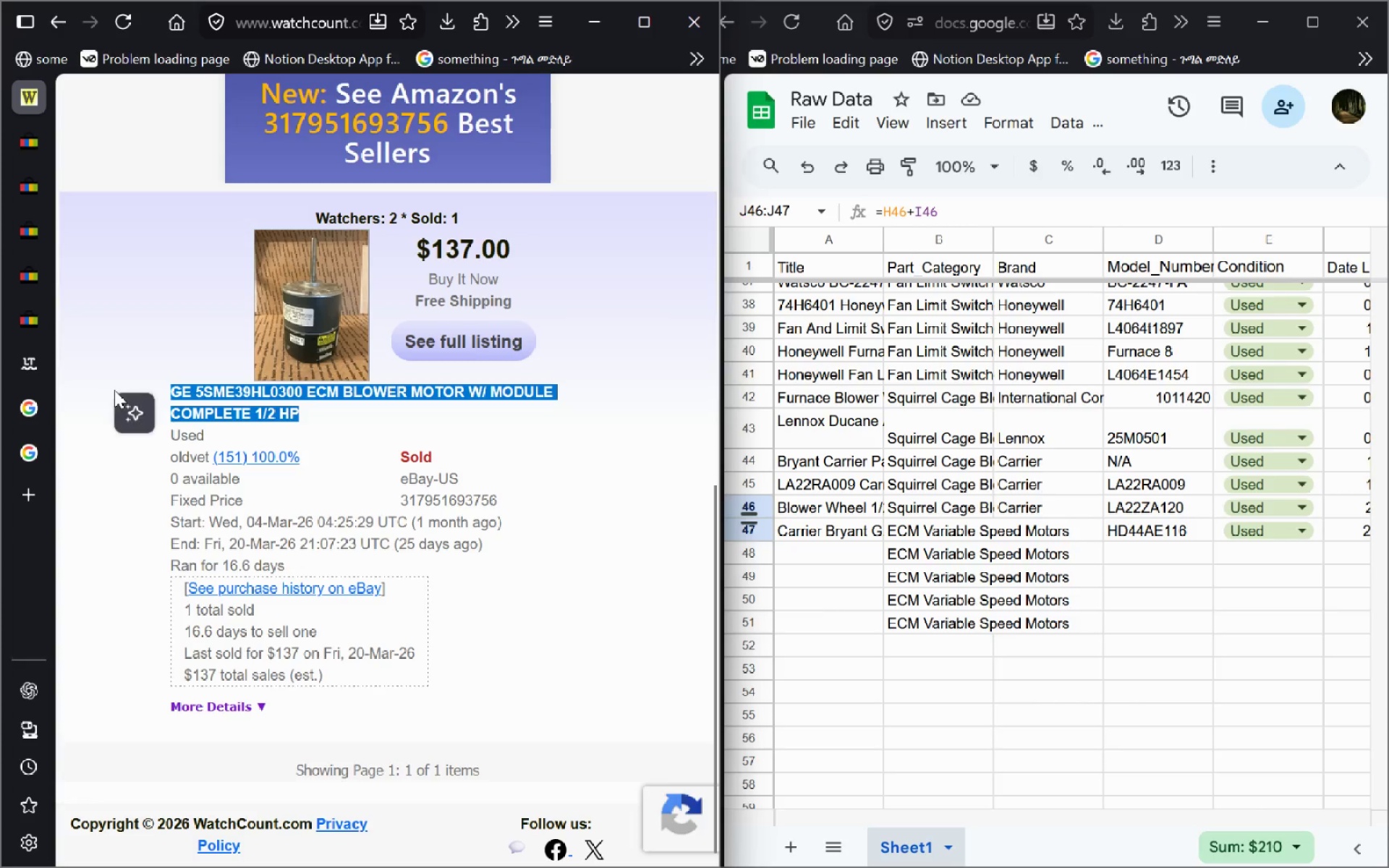 
key(Control+C)
 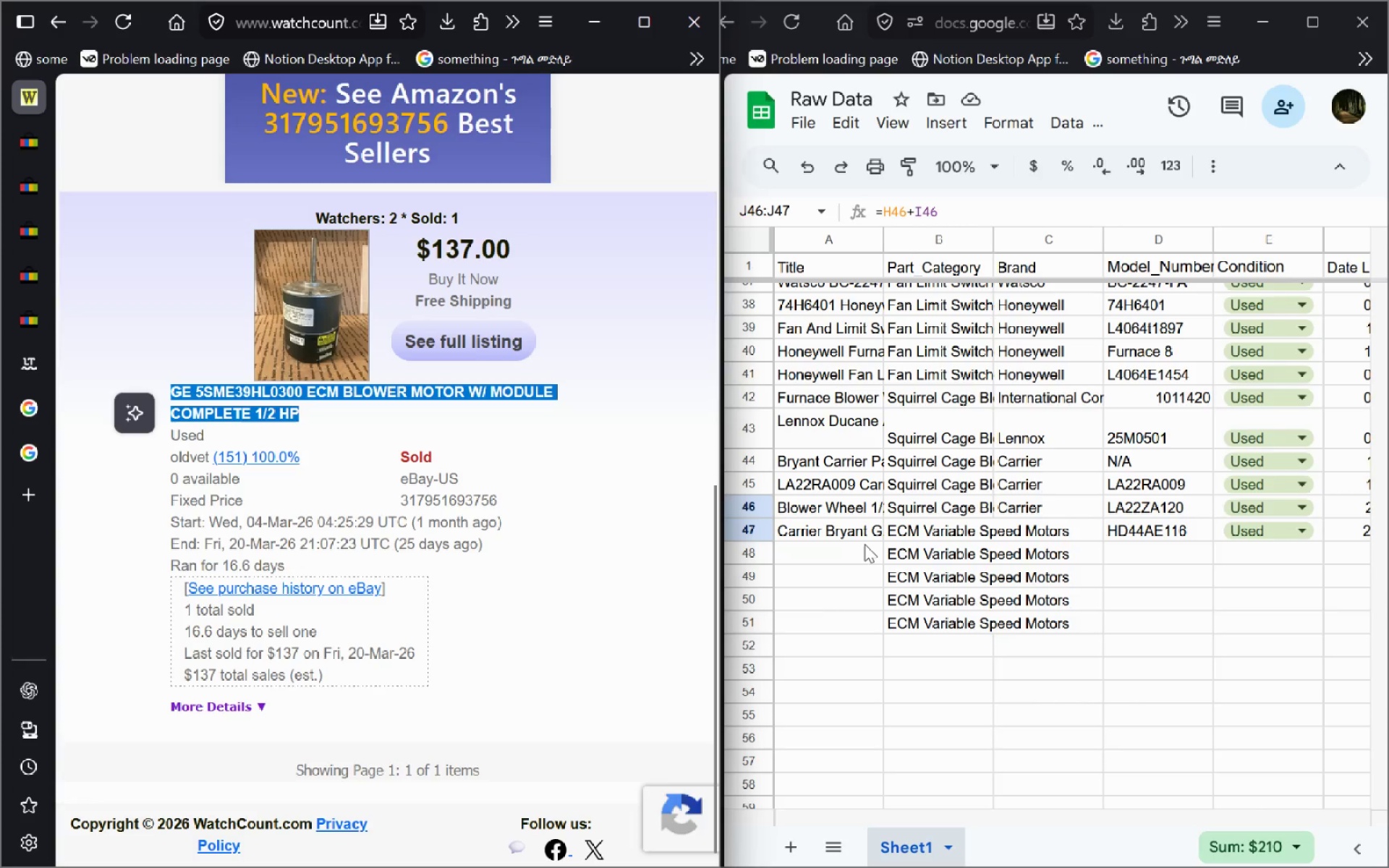 
left_click([862, 544])
 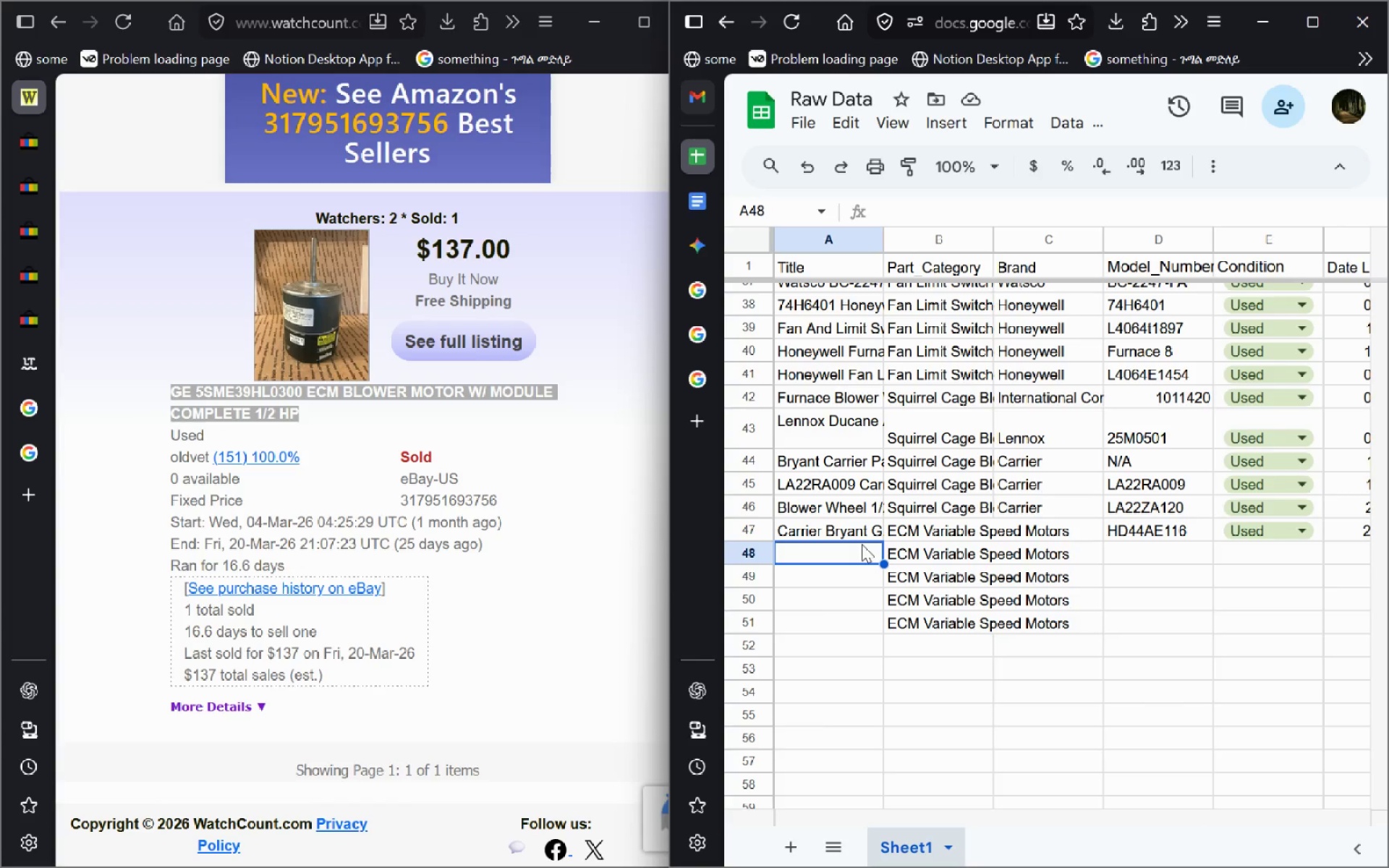 
key(Control+V)
 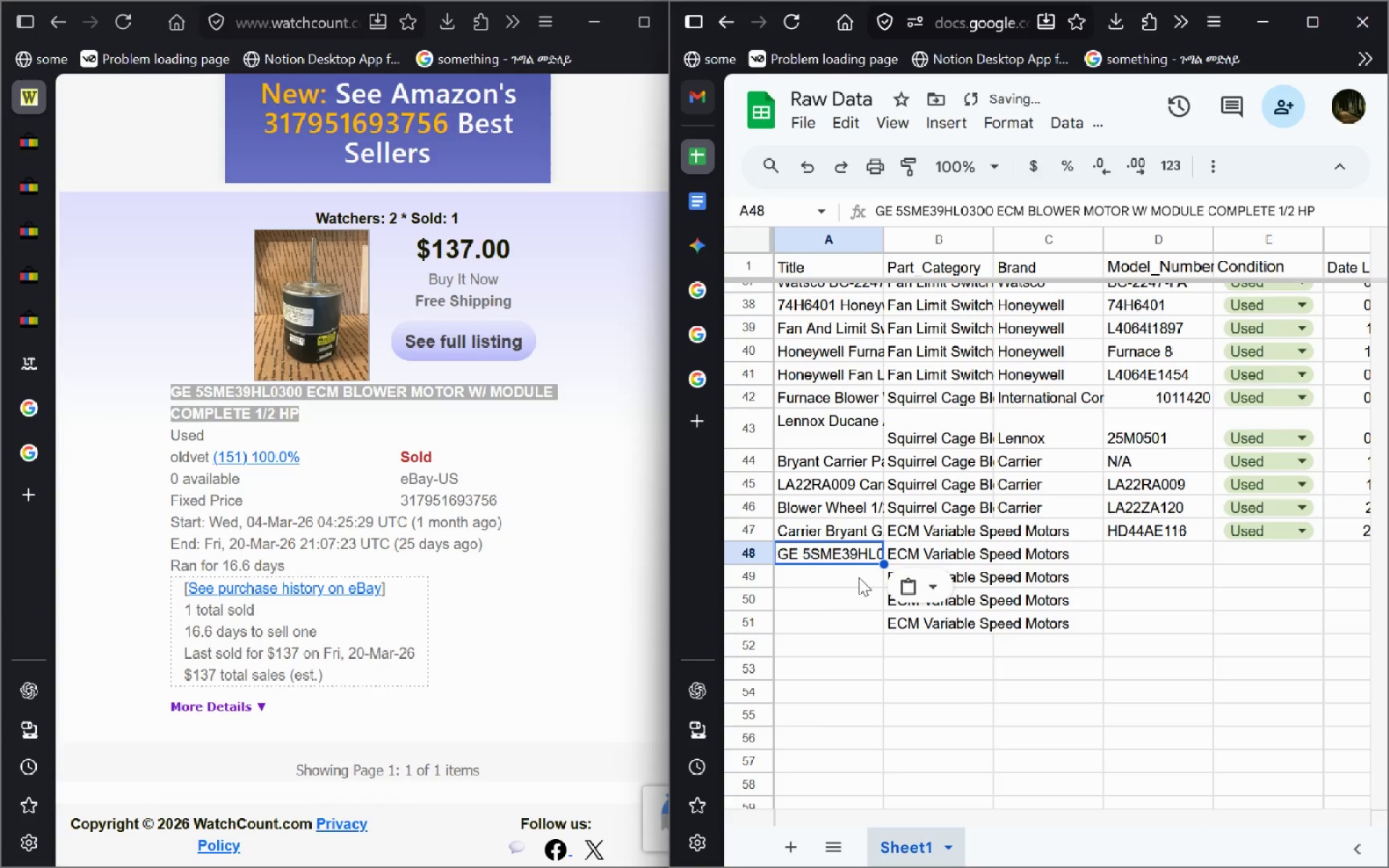 
mouse_move([873, 584])
 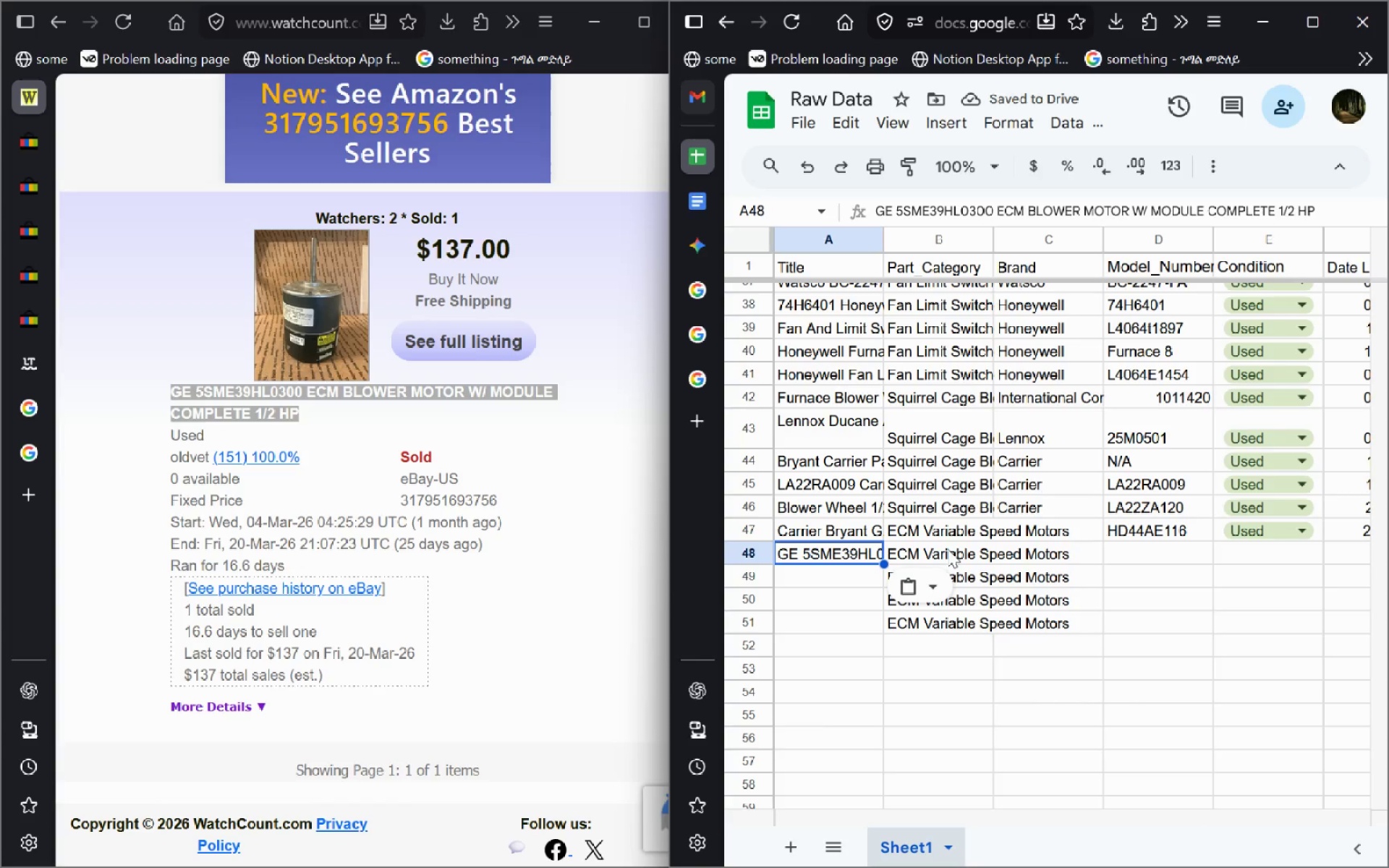 
left_click([948, 549])
 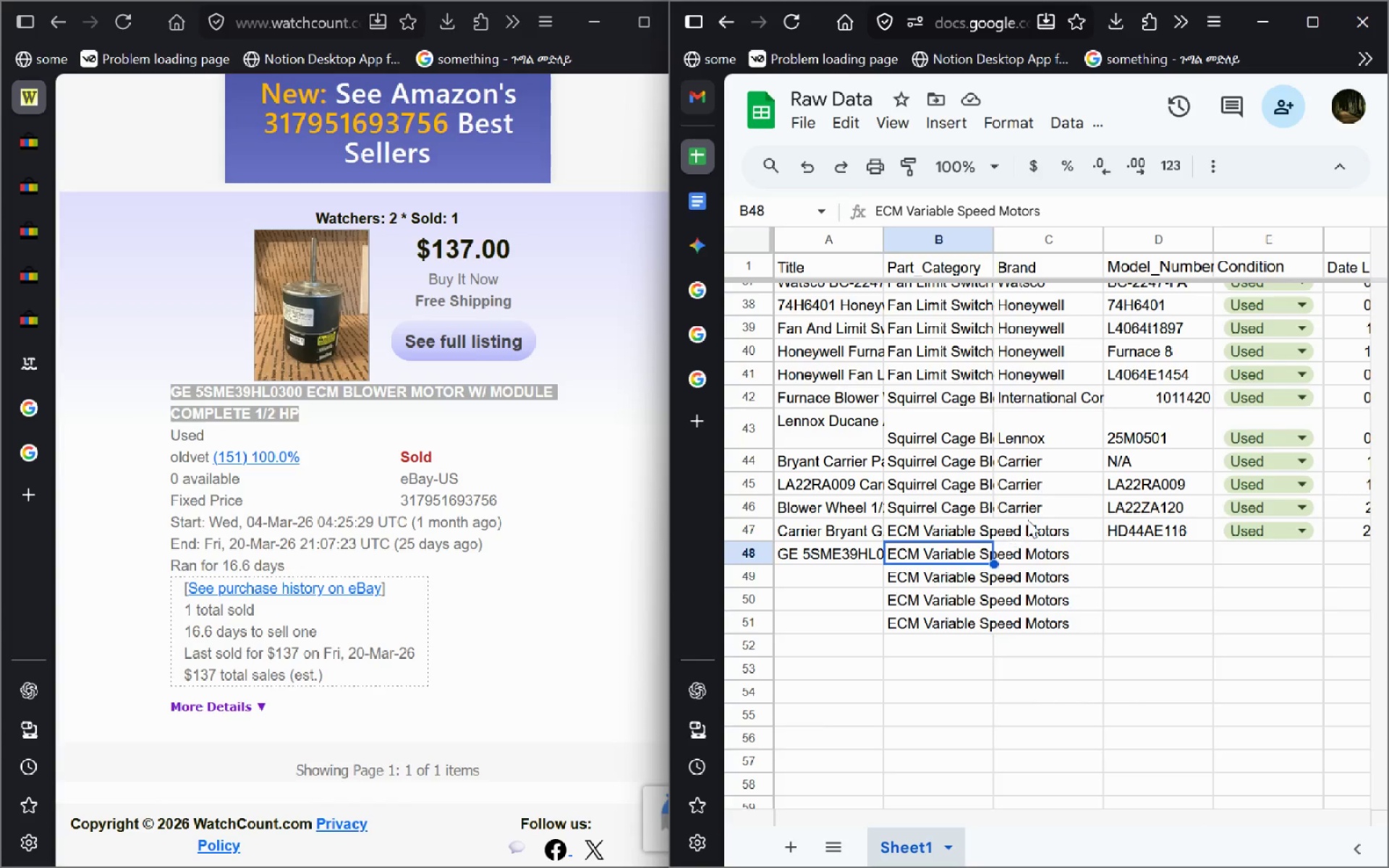 
left_click([1048, 481])
 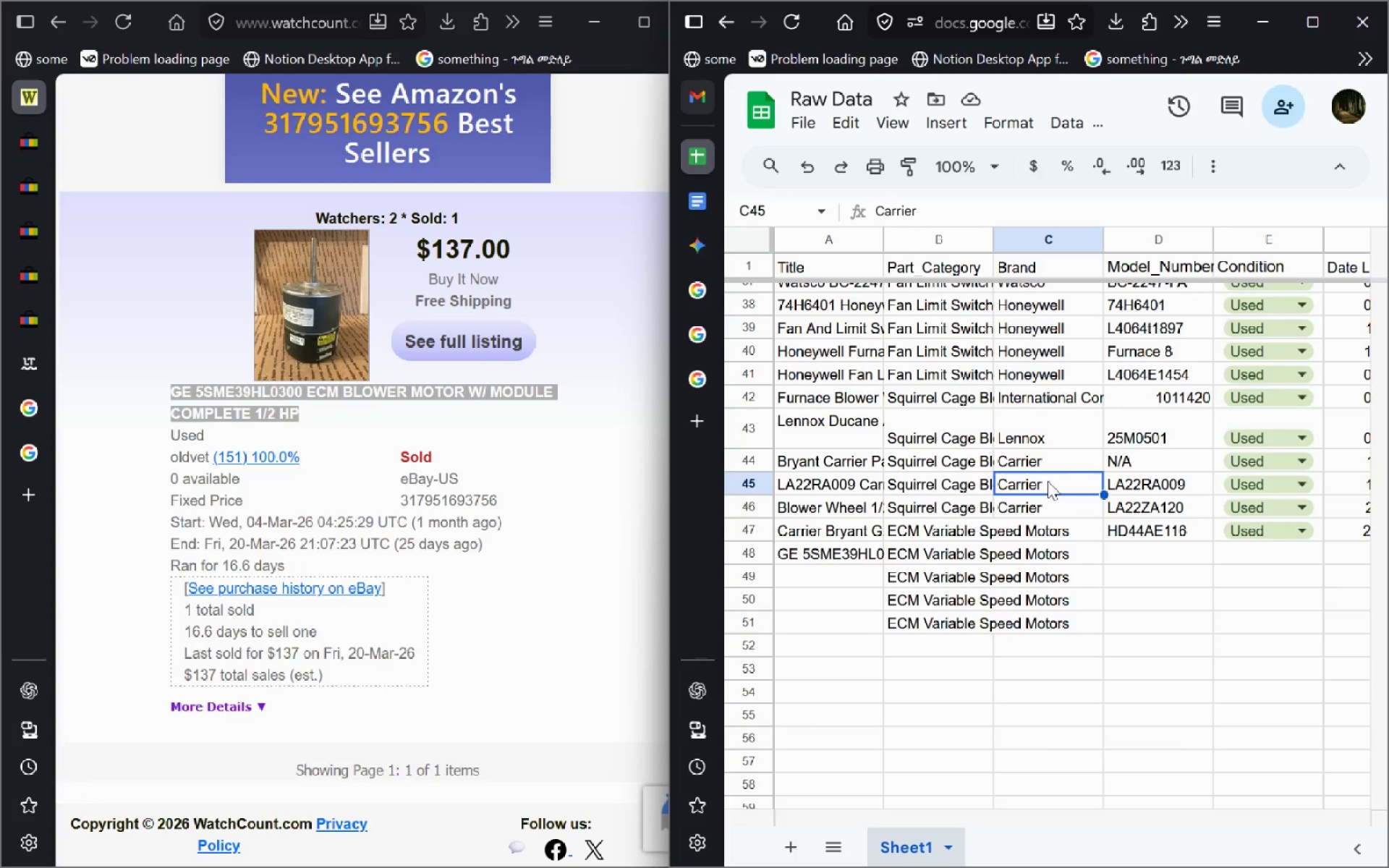 
key(Control+C)
 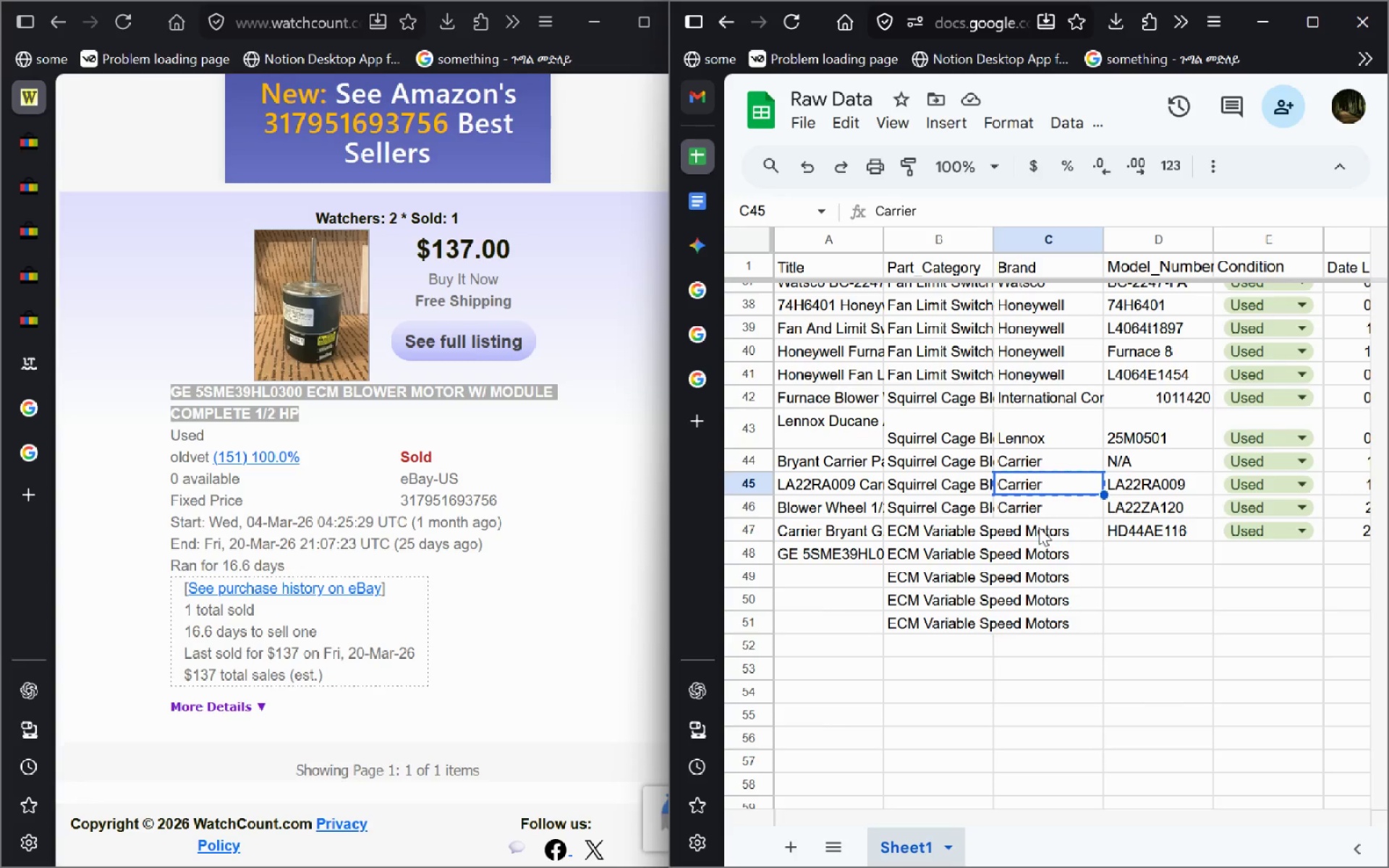 
left_click([1039, 527])
 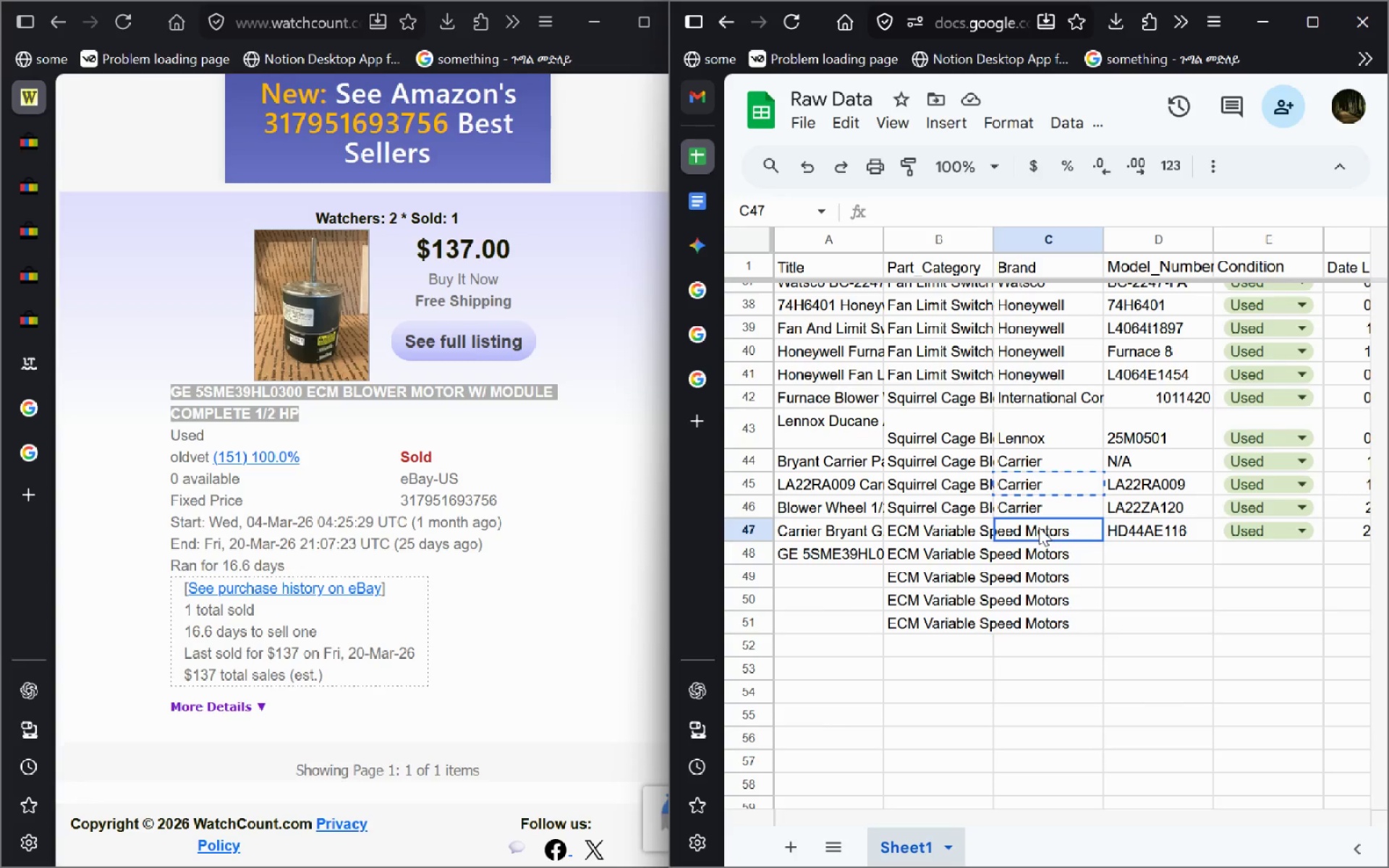 
key(Control+V)
 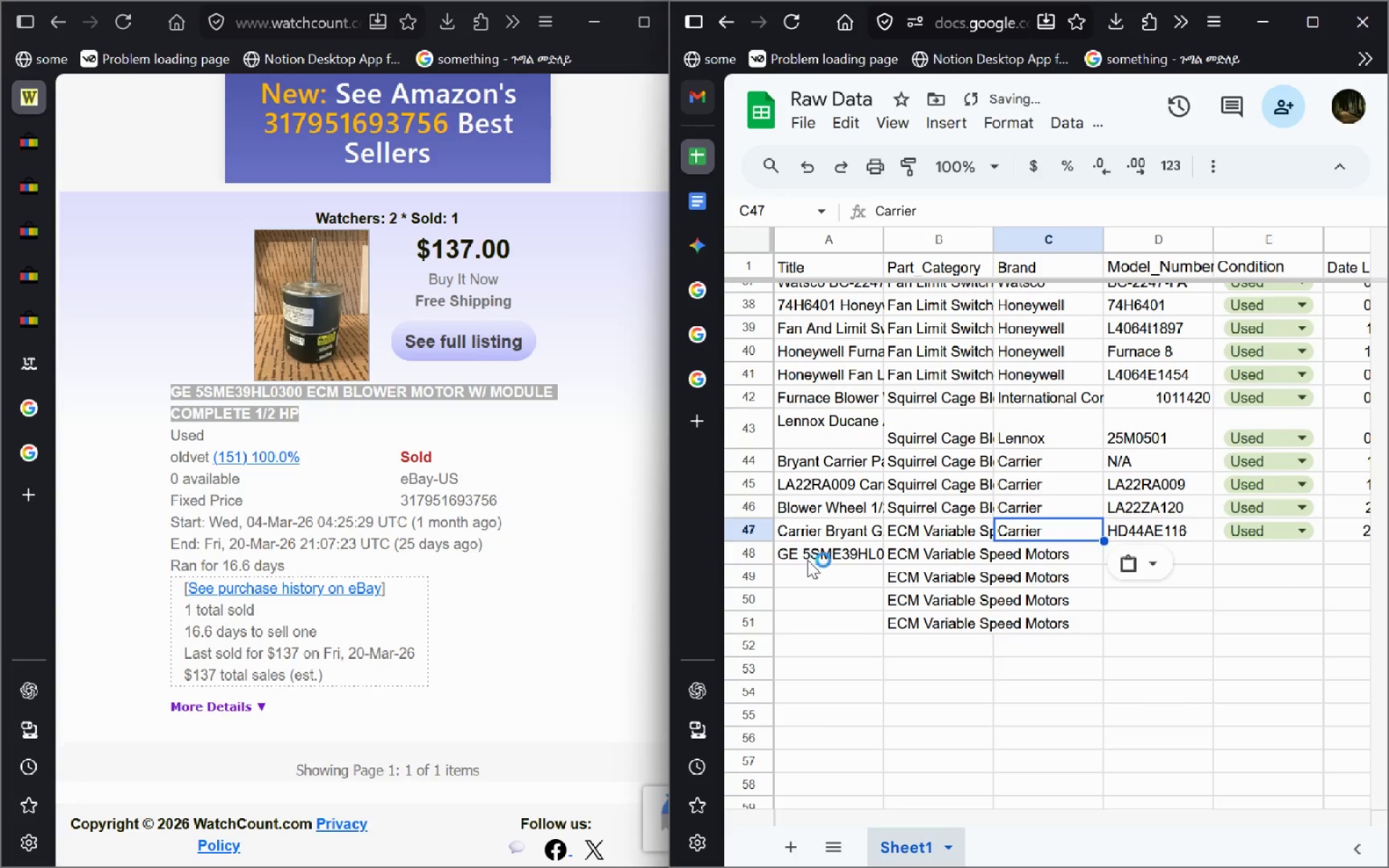 
double_click([807, 560])
 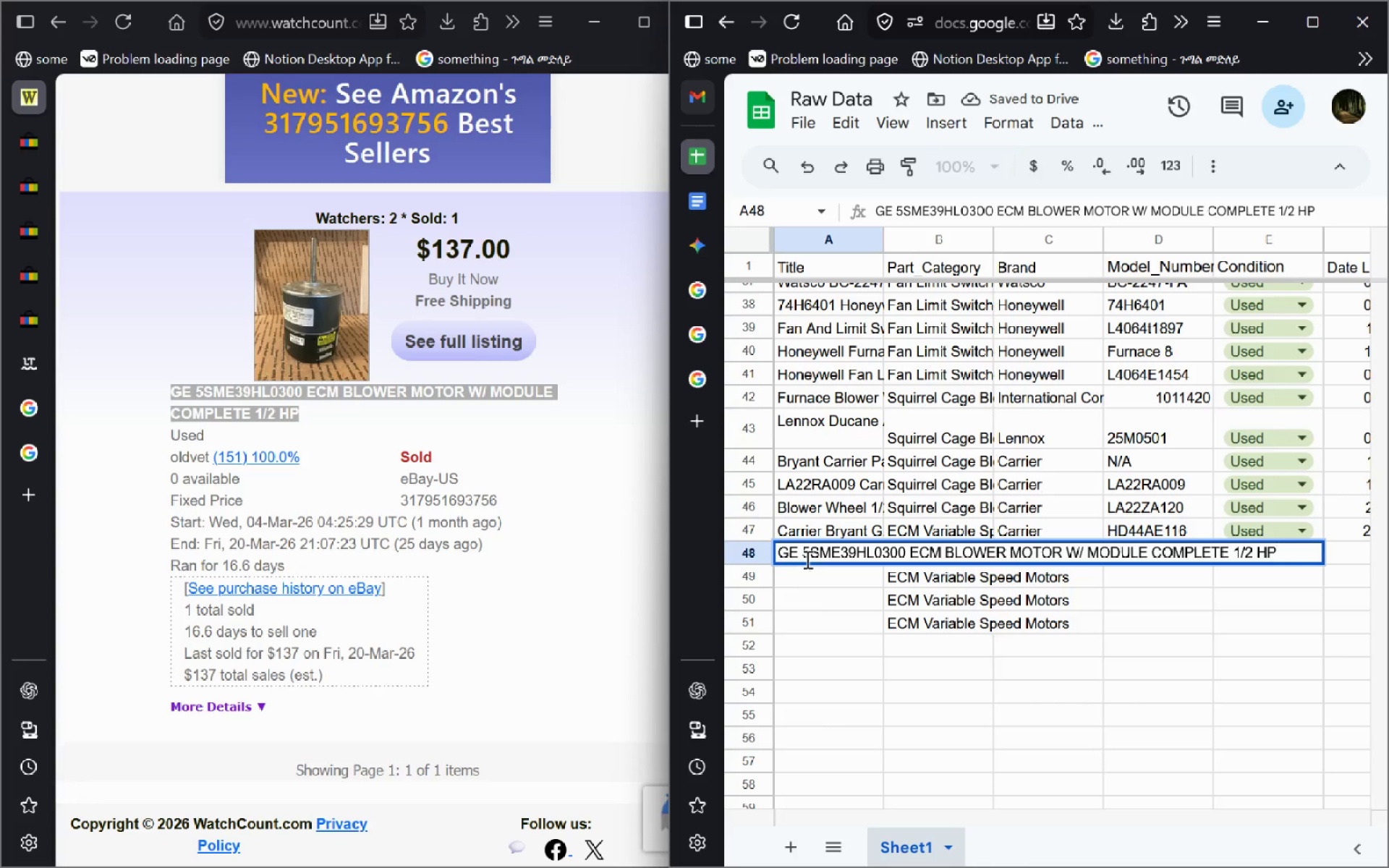 
left_click_drag(start_coordinate=[807, 560], to_coordinate=[763, 559])
 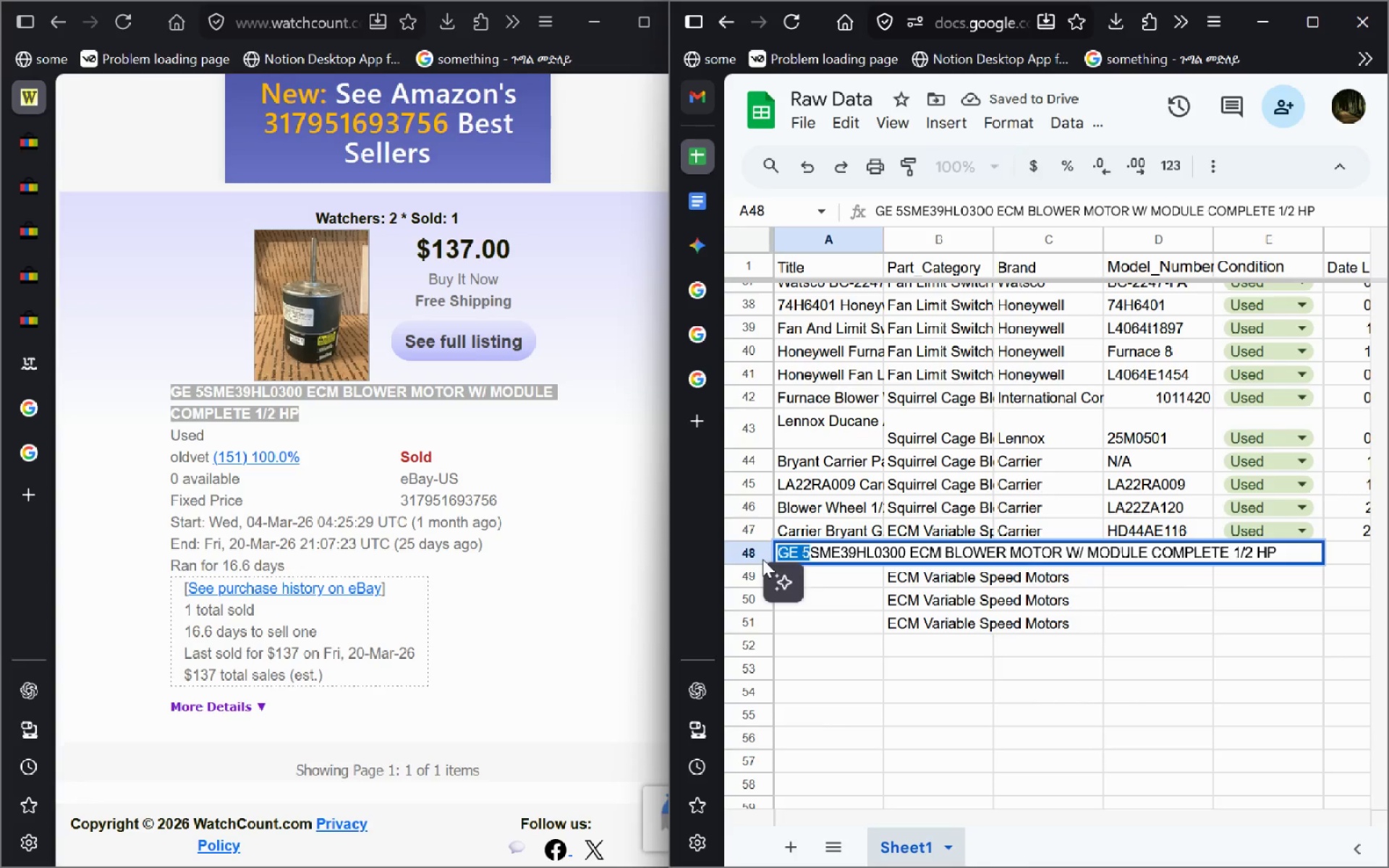 
key(ArrowLeft)
 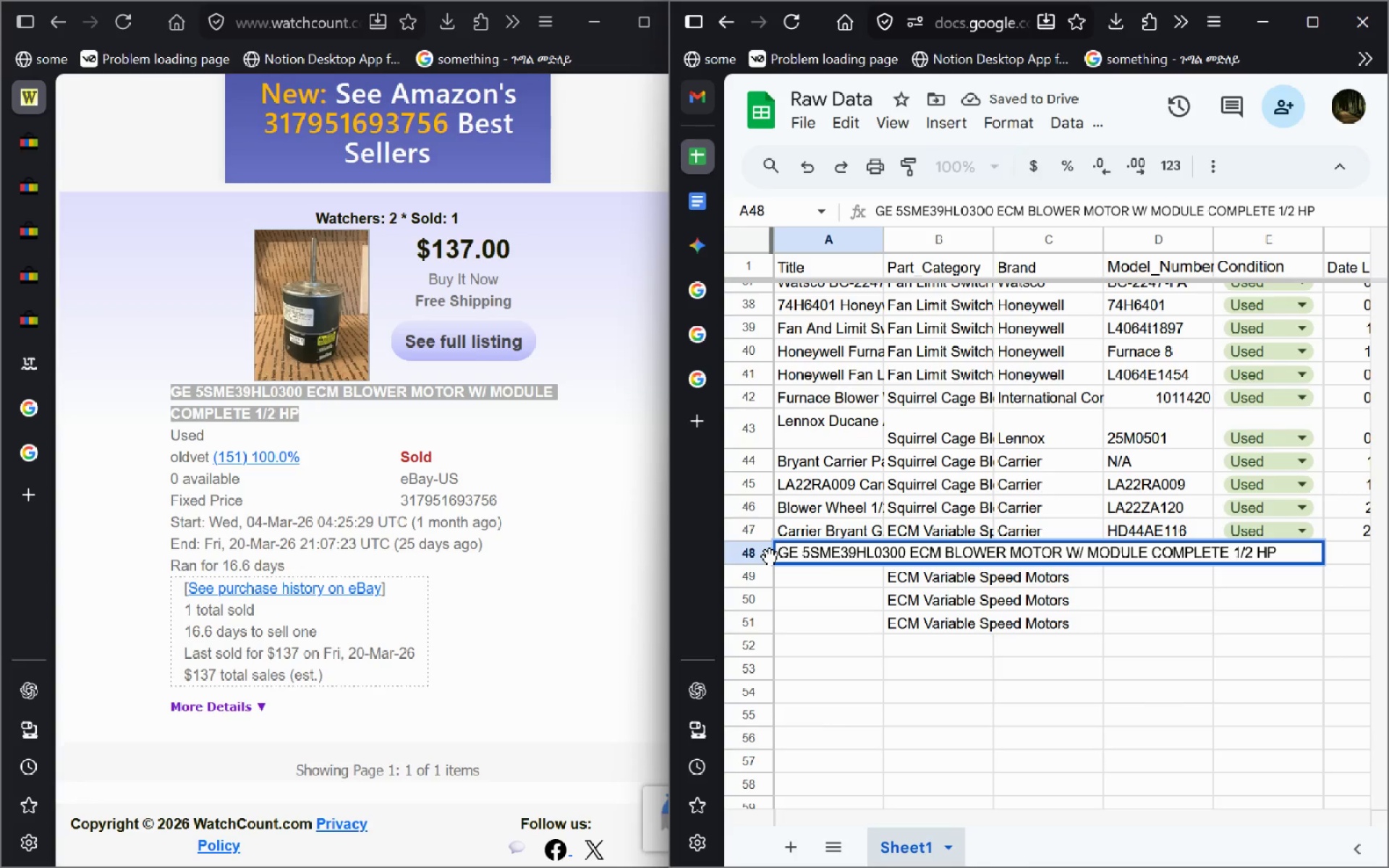 
key(Shift+ArrowRight)
 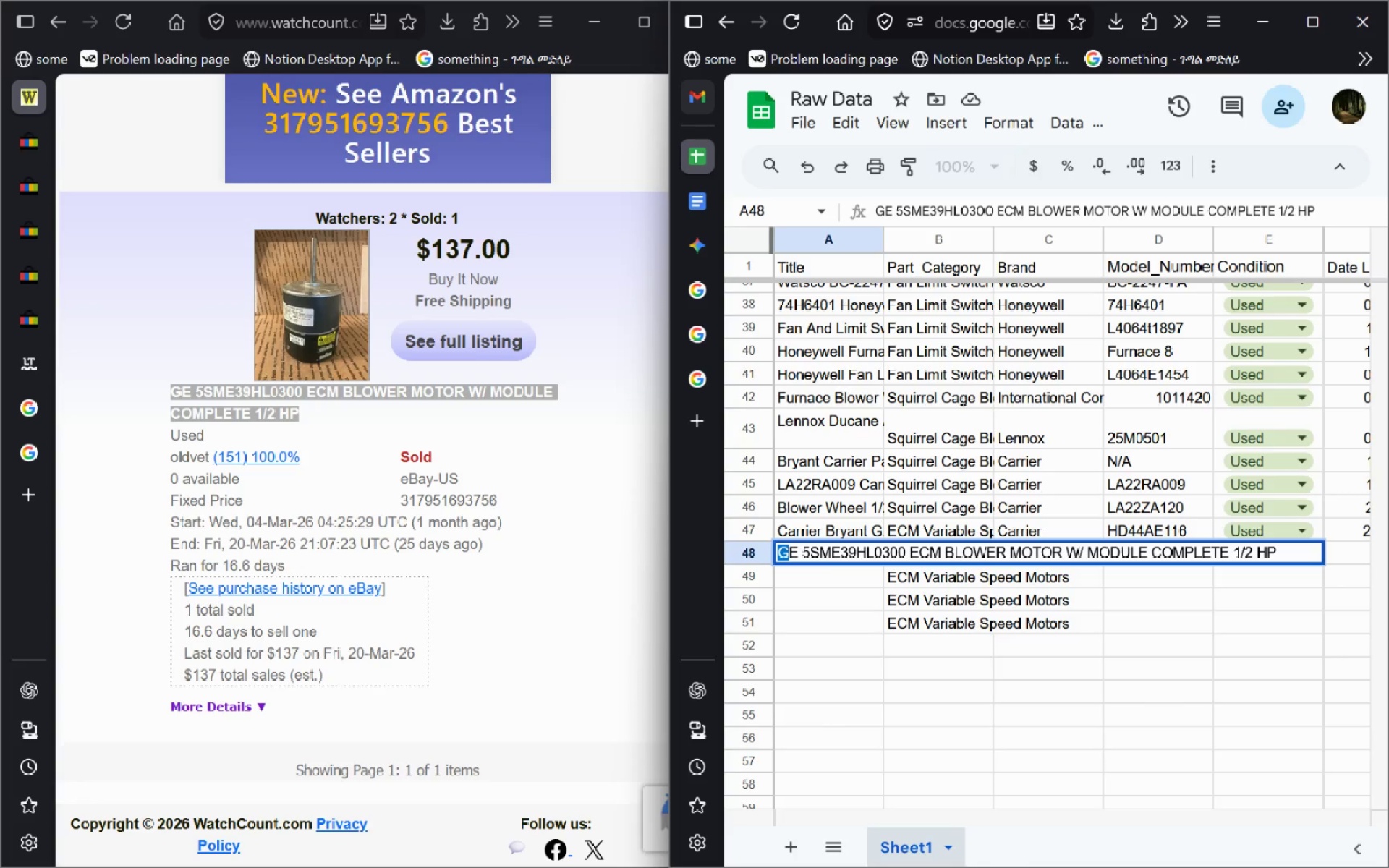 
key(Shift+ShiftLeft)
 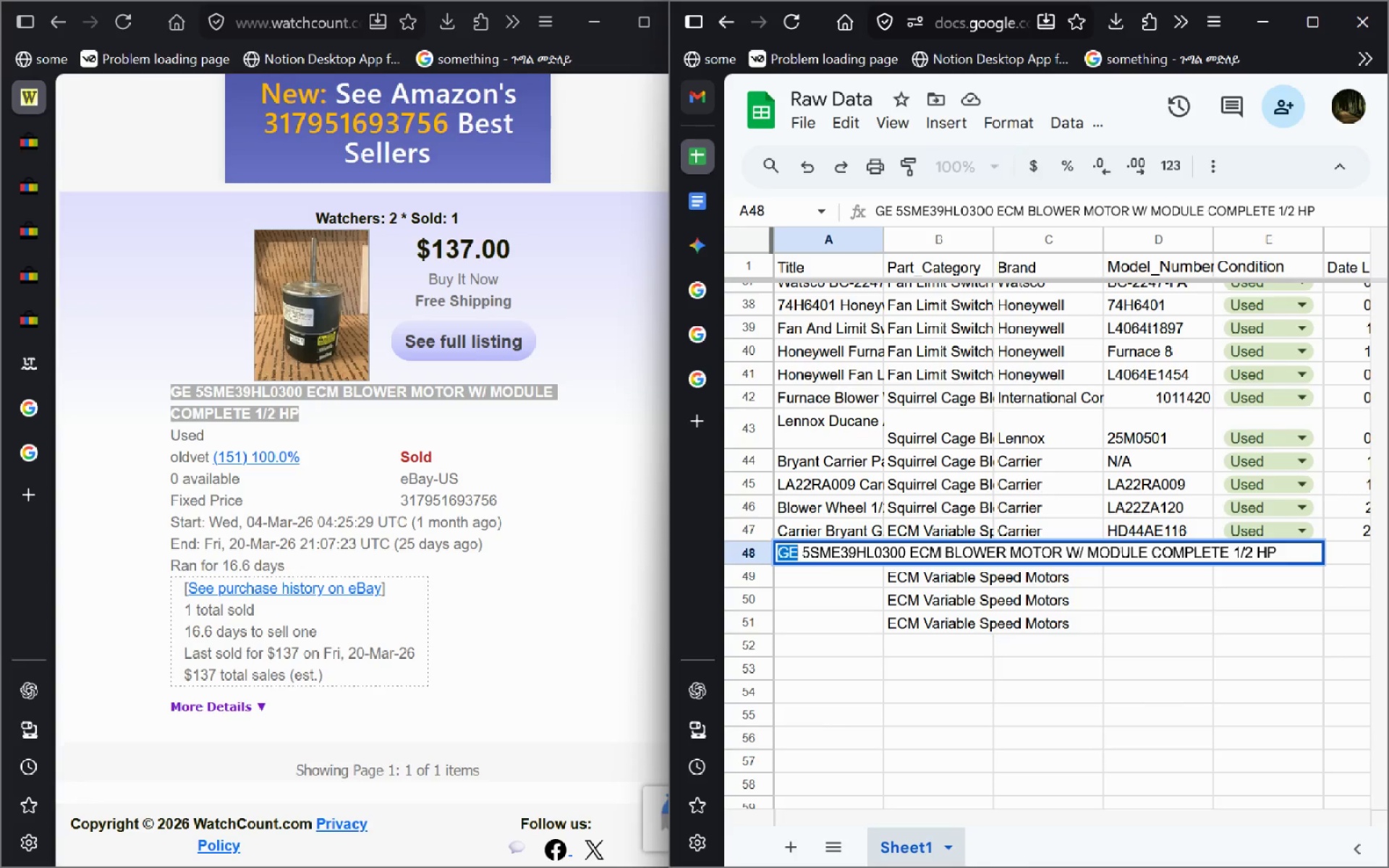 
key(Shift+ArrowRight)
 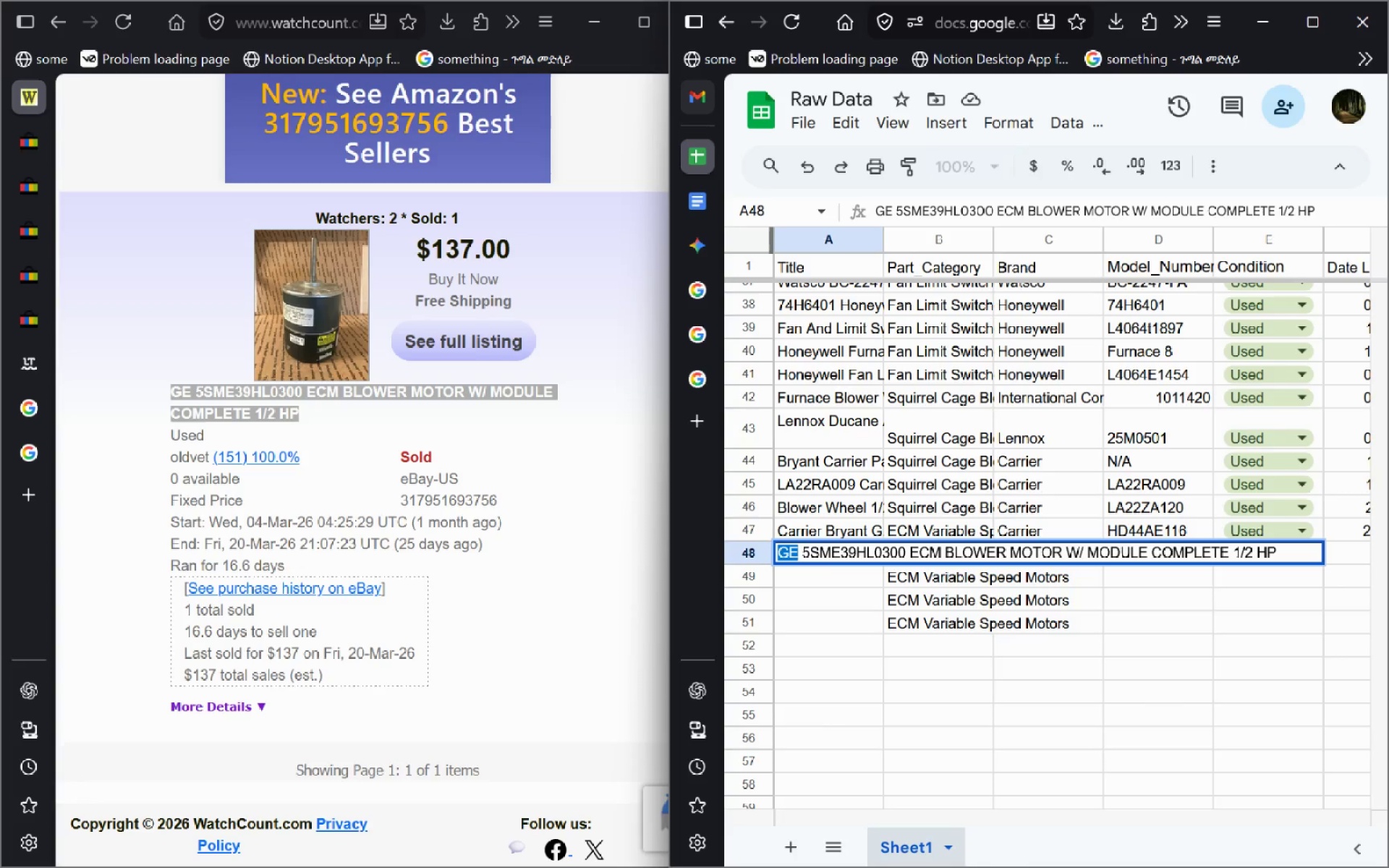 
key(Control+C)
 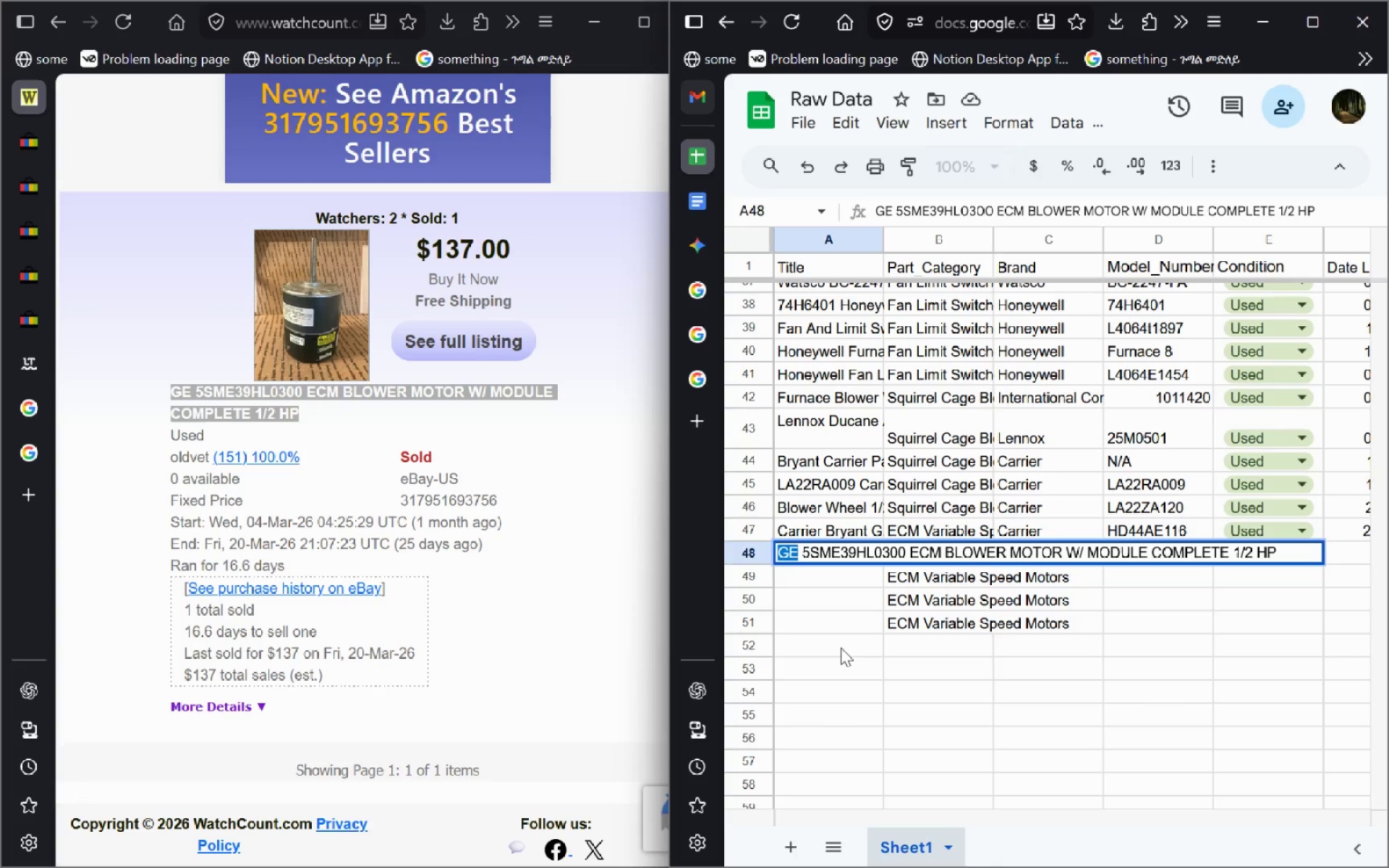 
left_click([841, 647])
 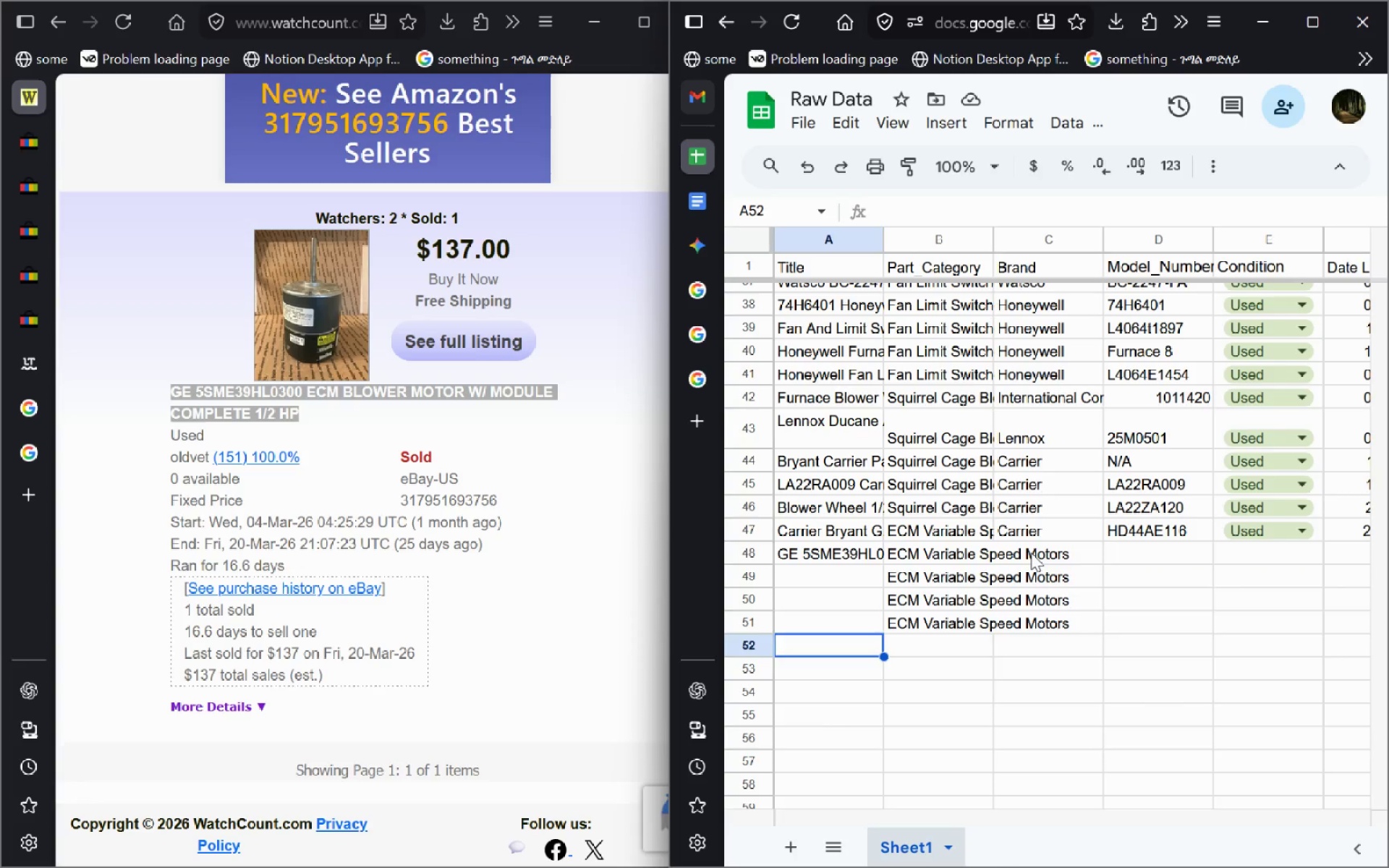 
left_click([1031, 554])
 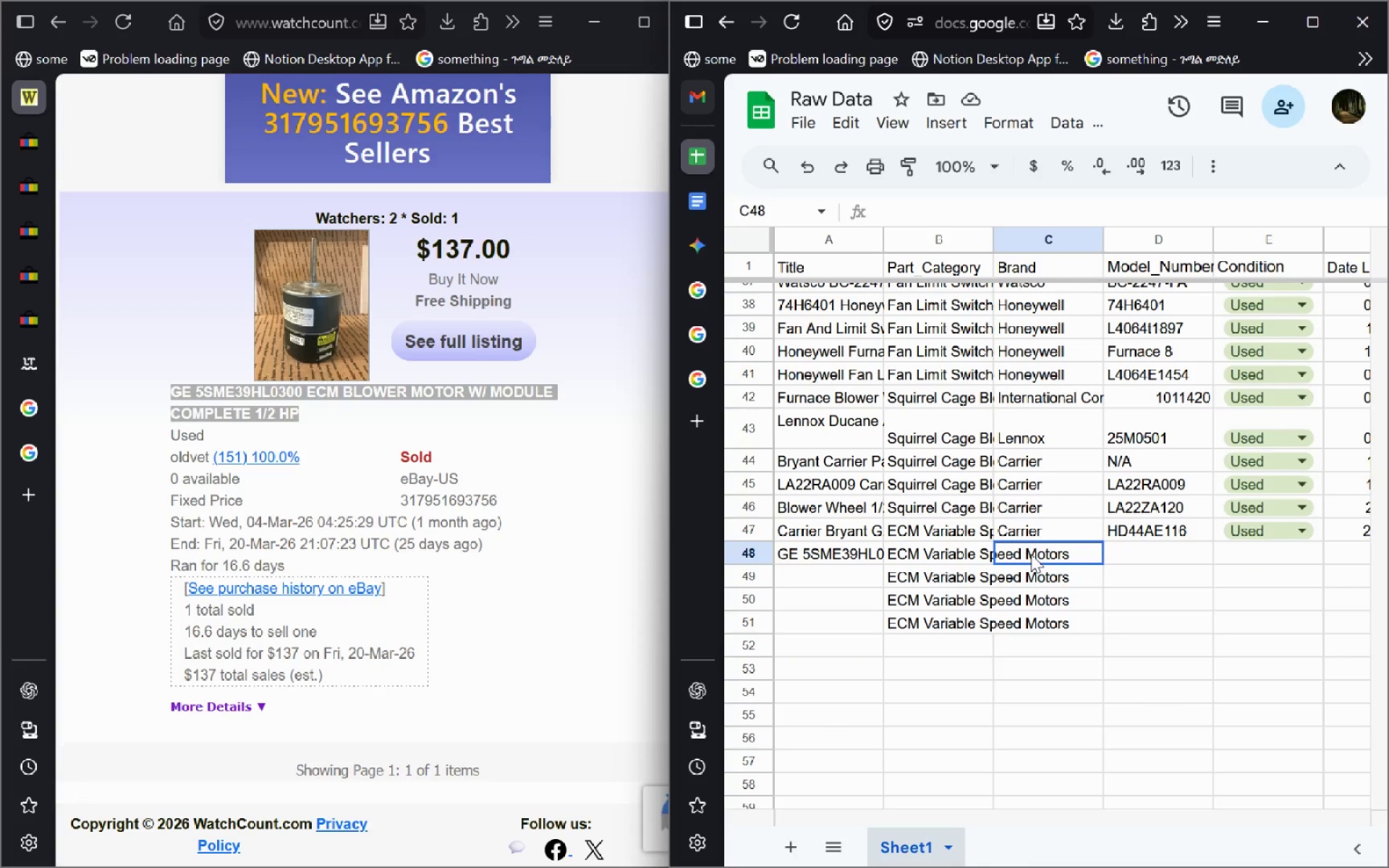 
key(Control+V)
 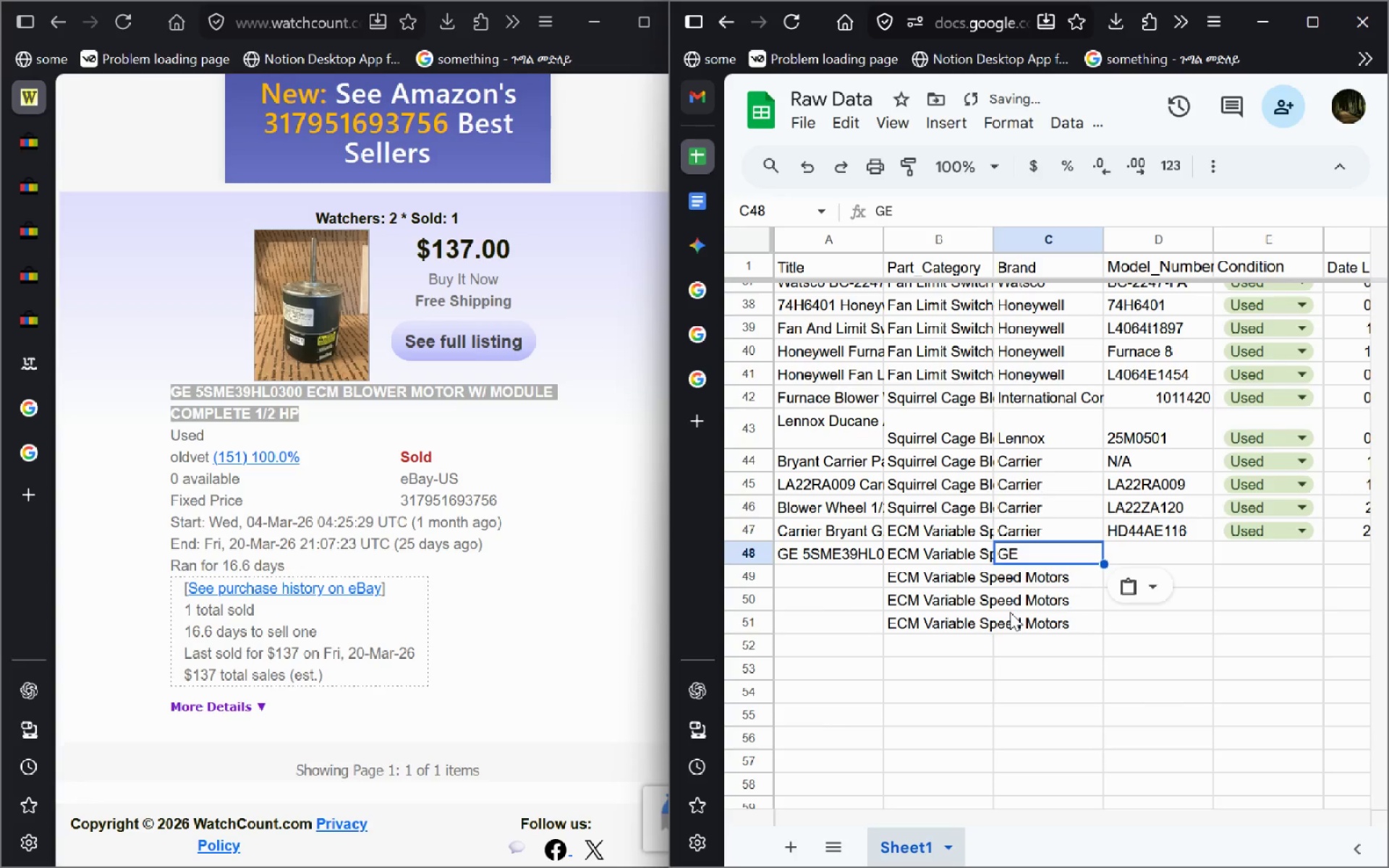 
left_click([1010, 612])
 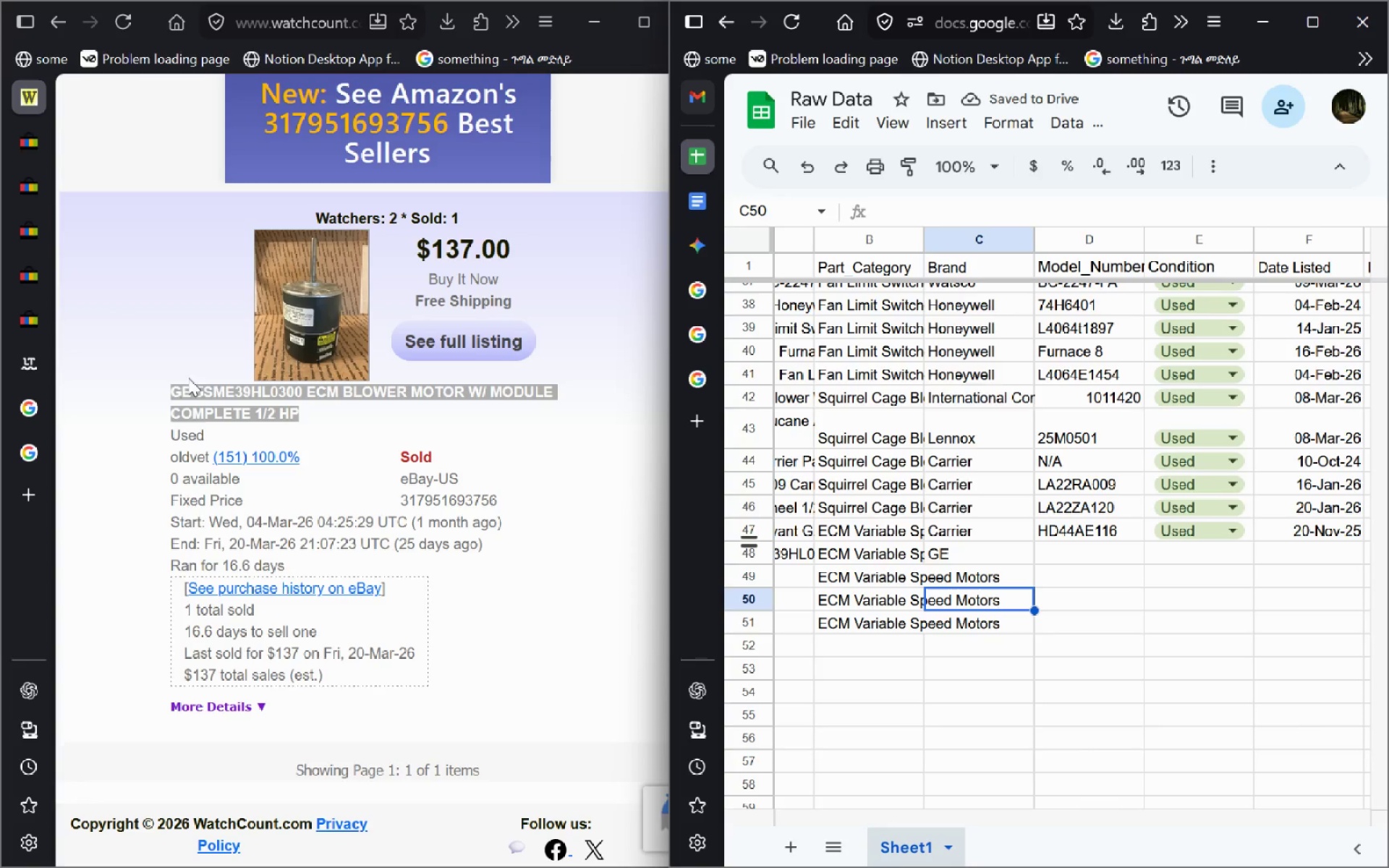 
wait(5.26)
 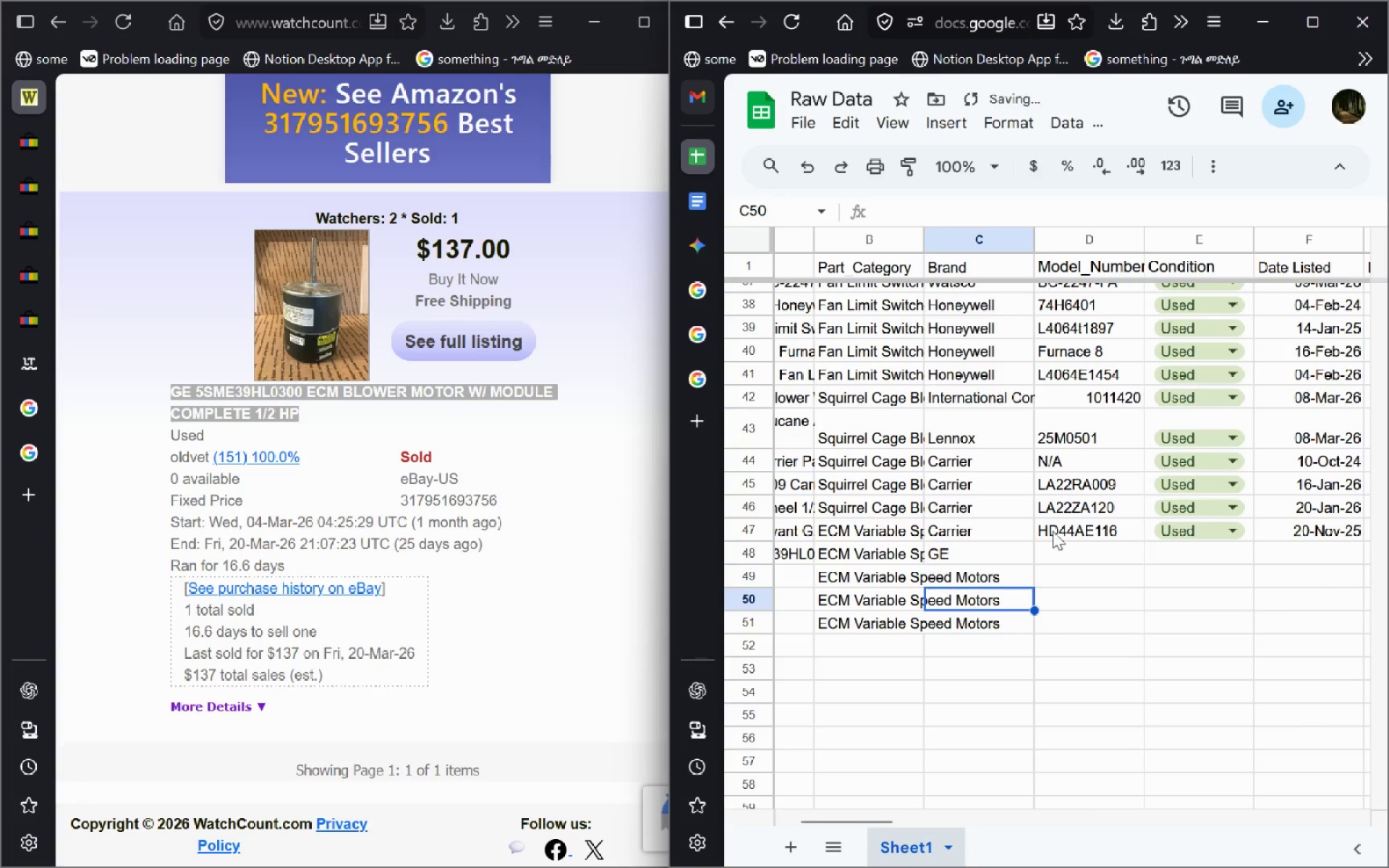 
double_click([792, 548])
 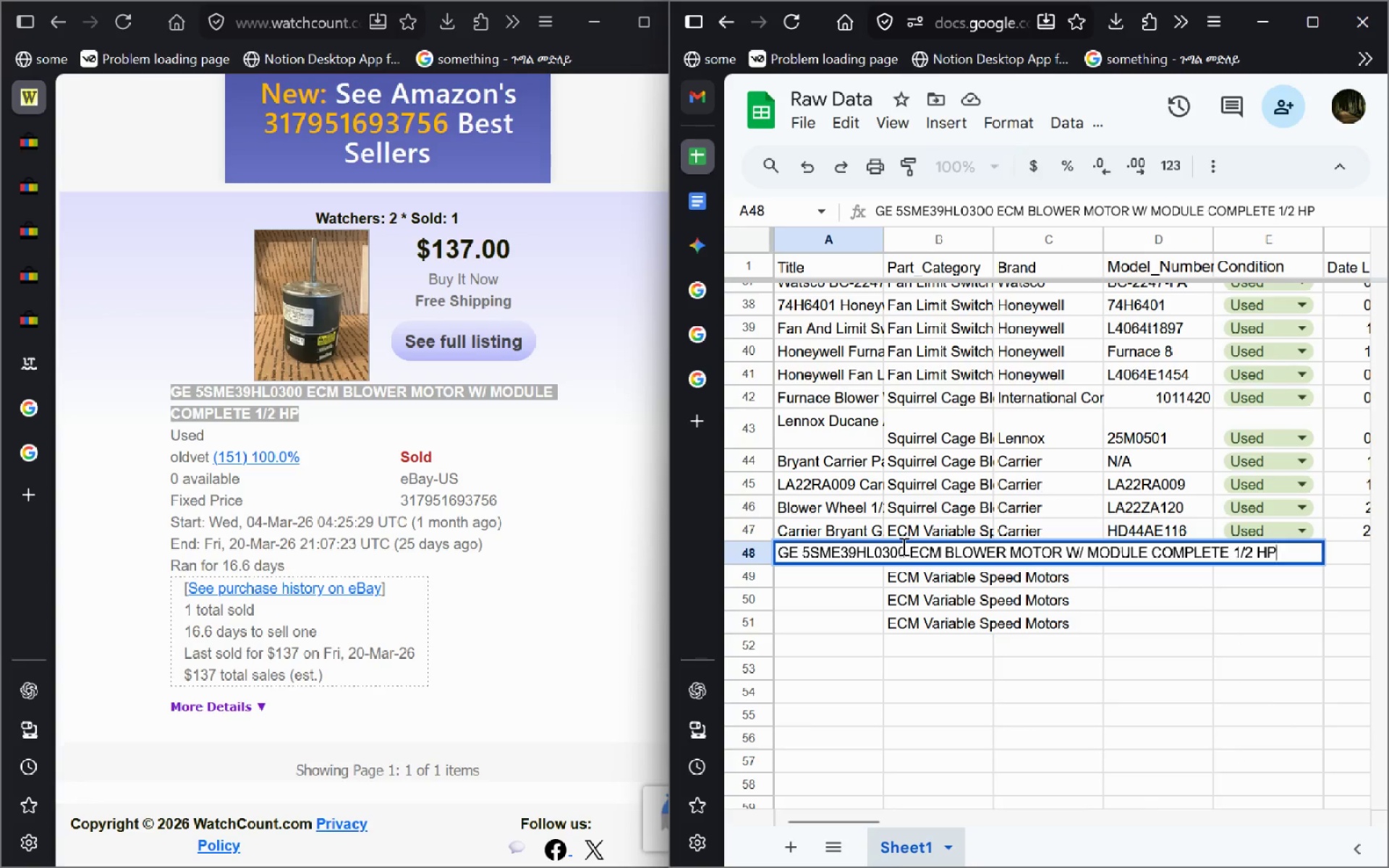 
left_click_drag(start_coordinate=[903, 549], to_coordinate=[804, 558])
 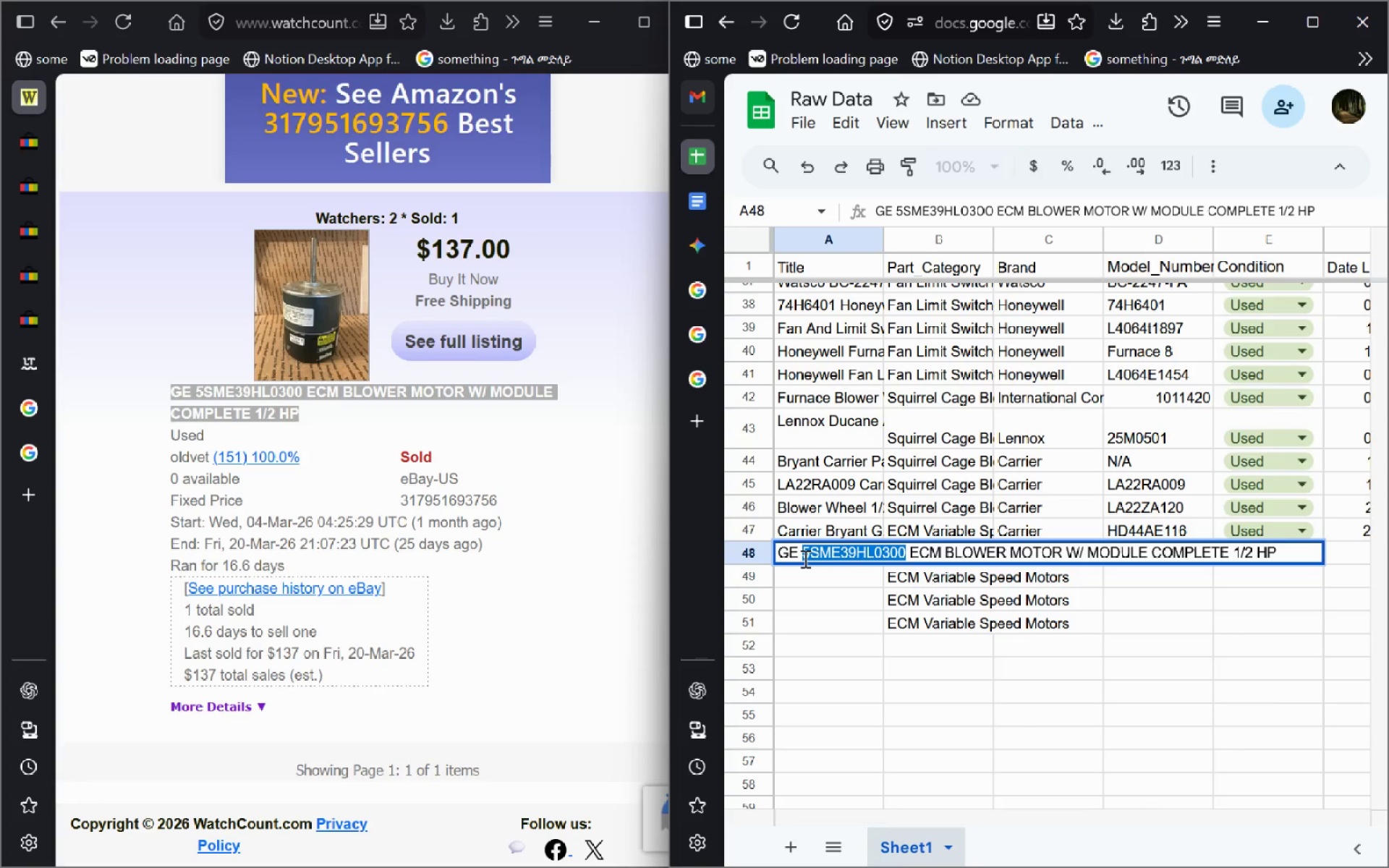 
key(Control+C)
 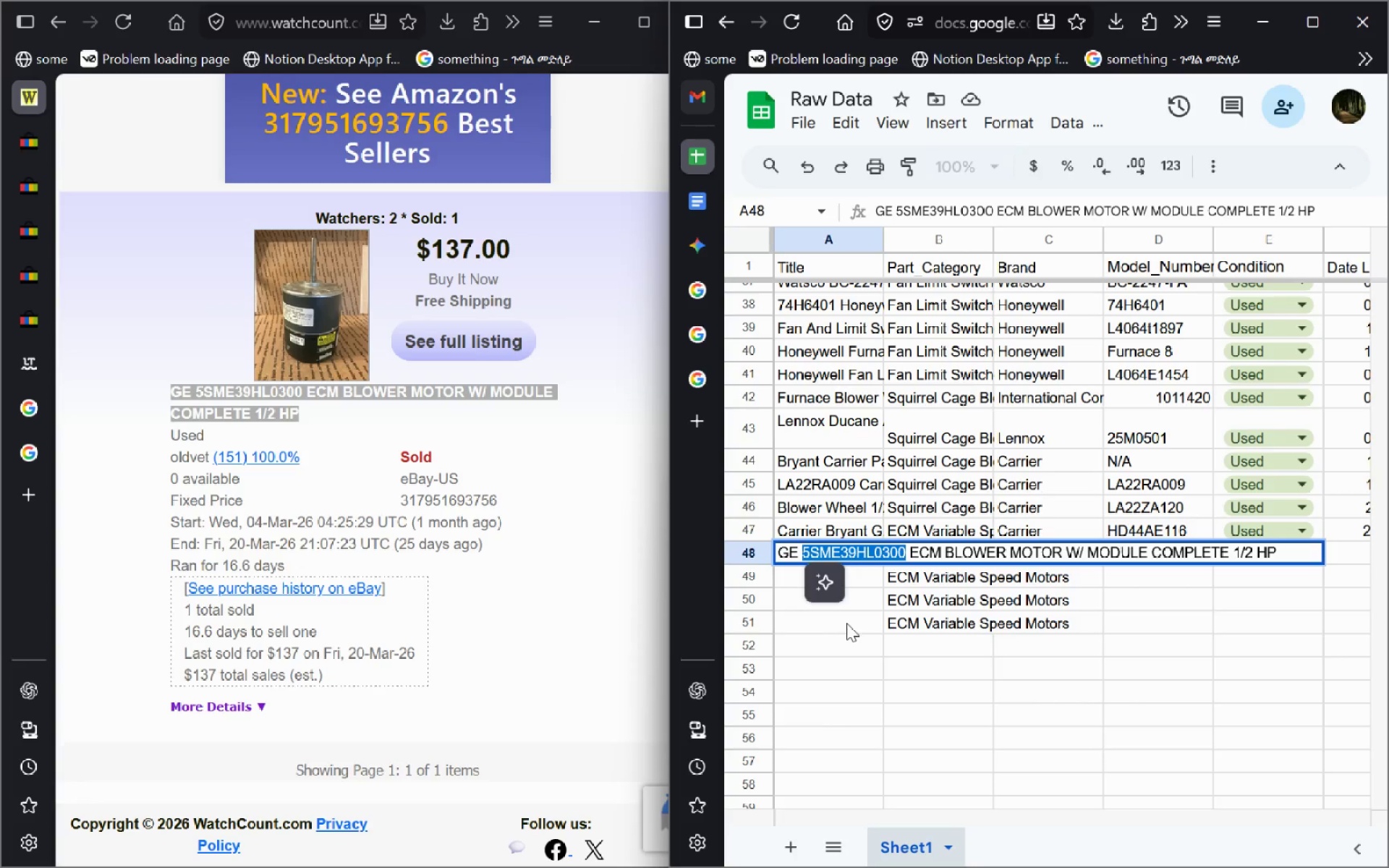 
left_click([846, 623])
 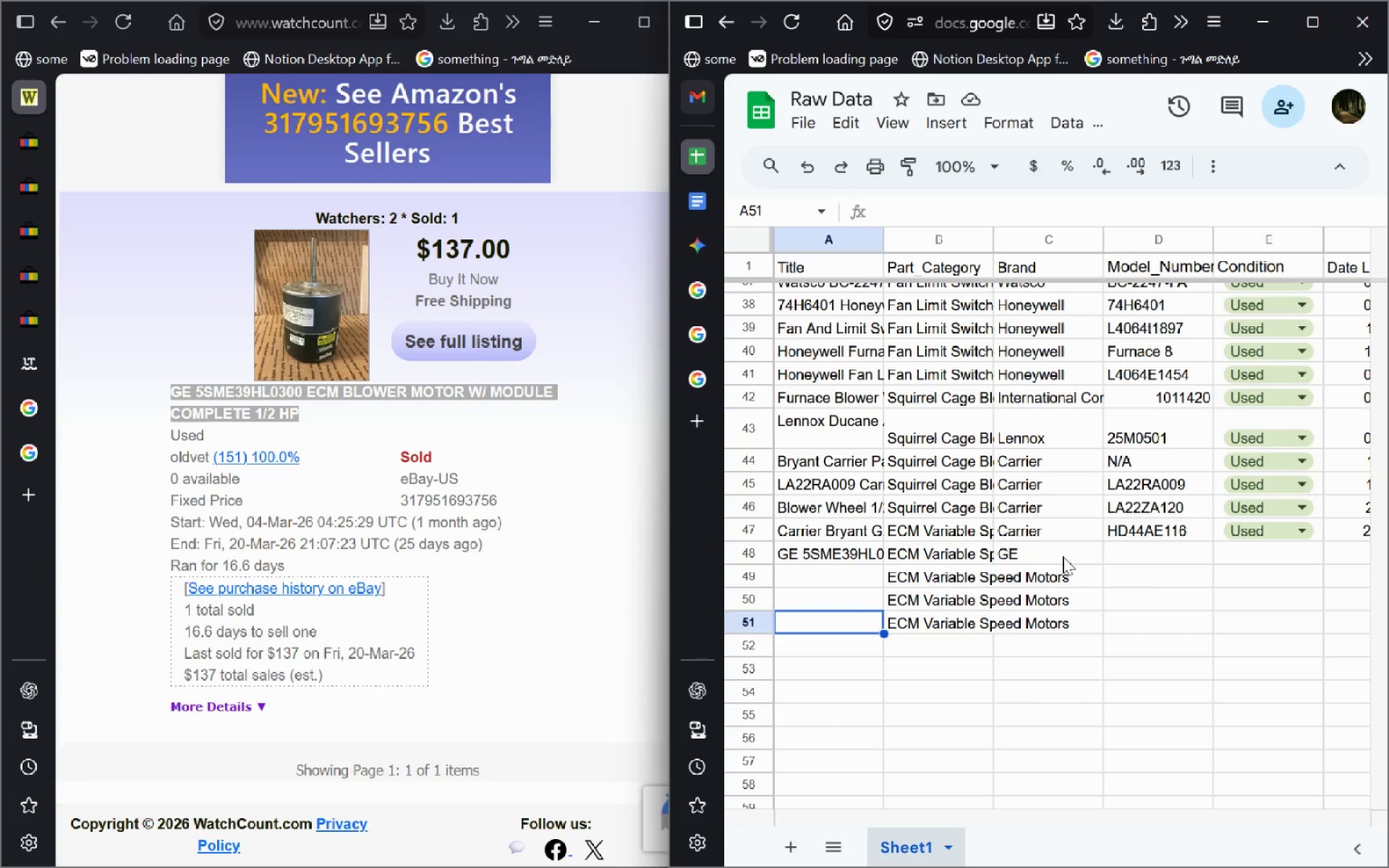 
double_click([1063, 556])
 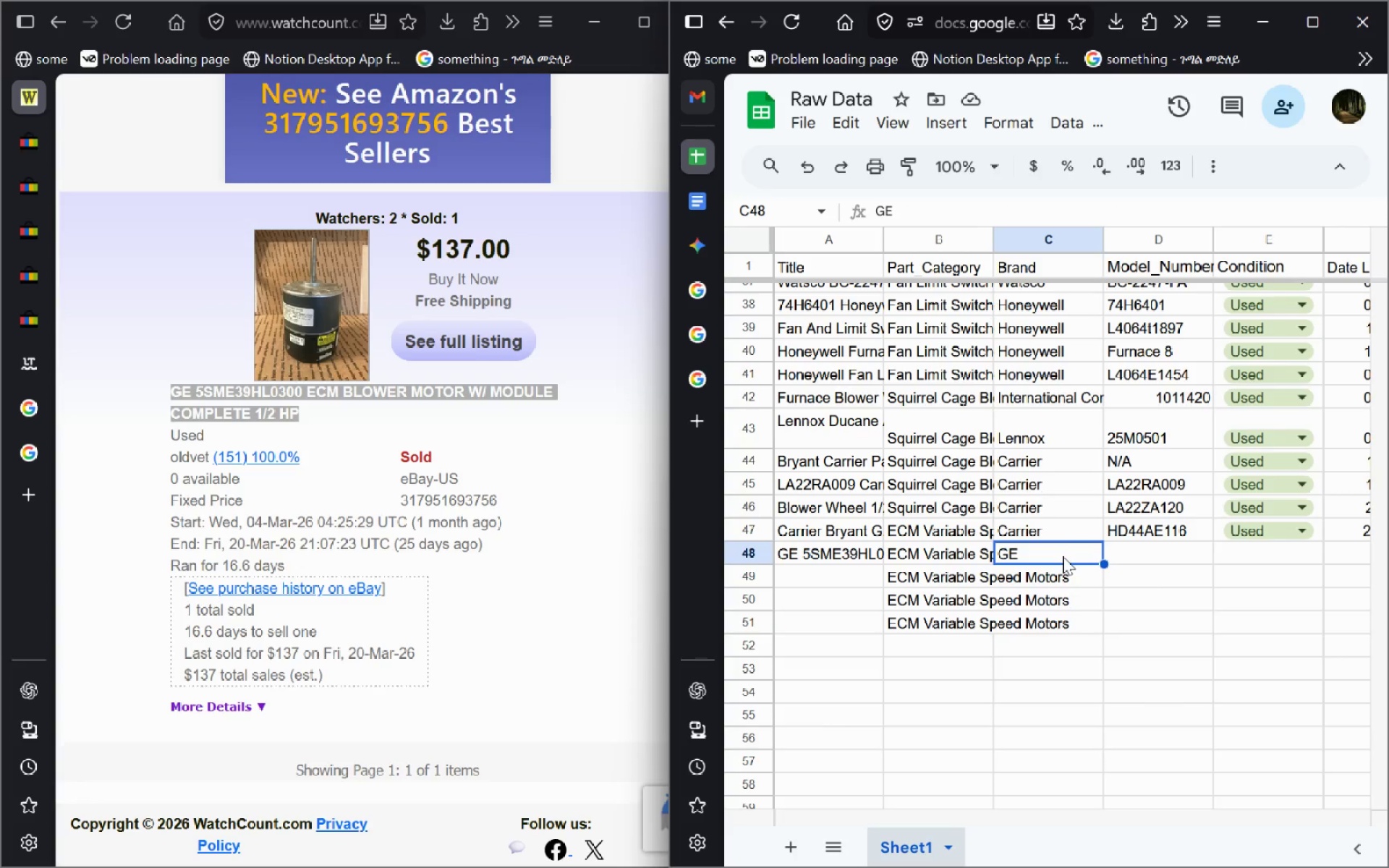 
hold_key(key=ControlLeft, duration=0.47)
 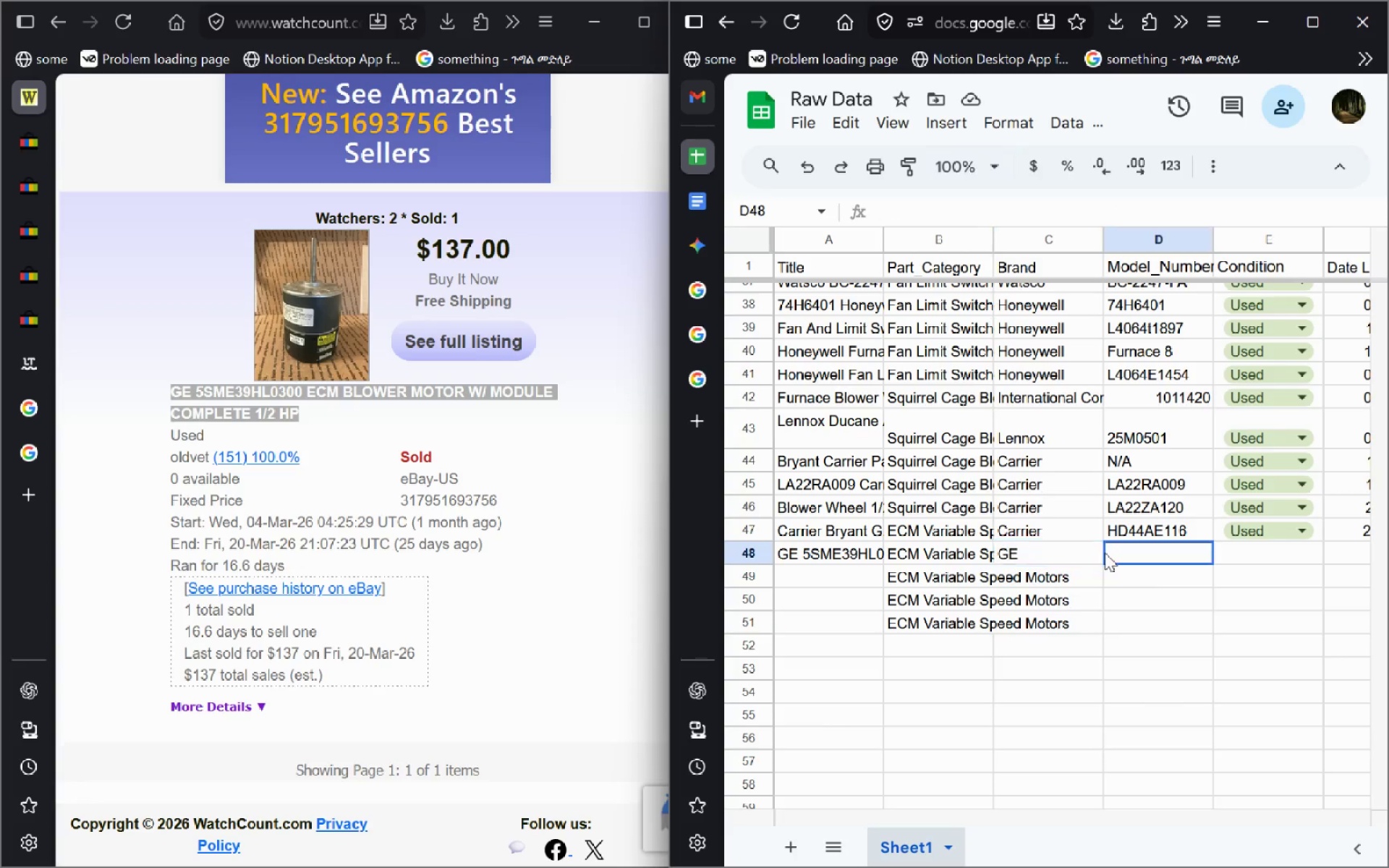 
left_click([1105, 553])
 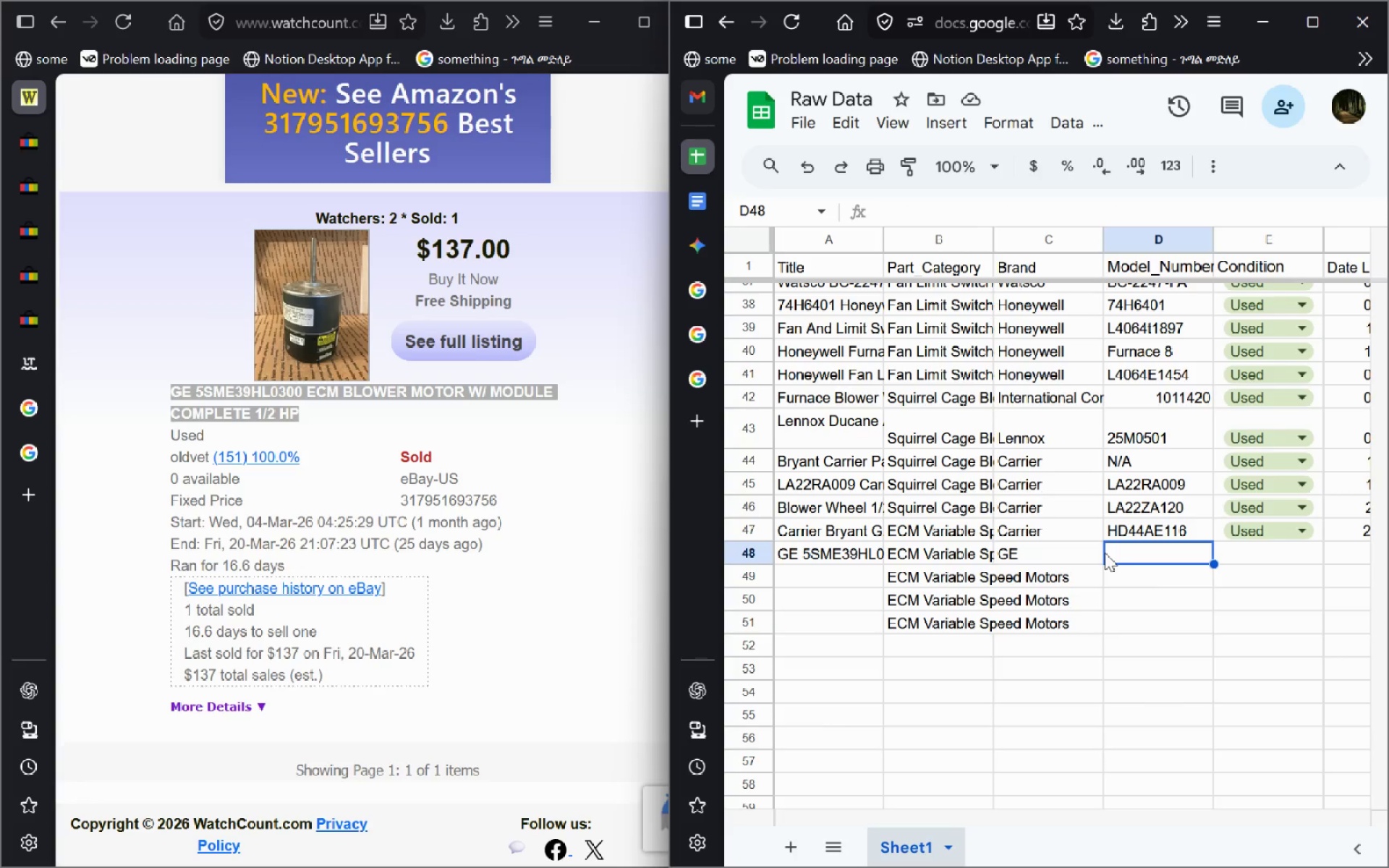 
key(Control+V)
 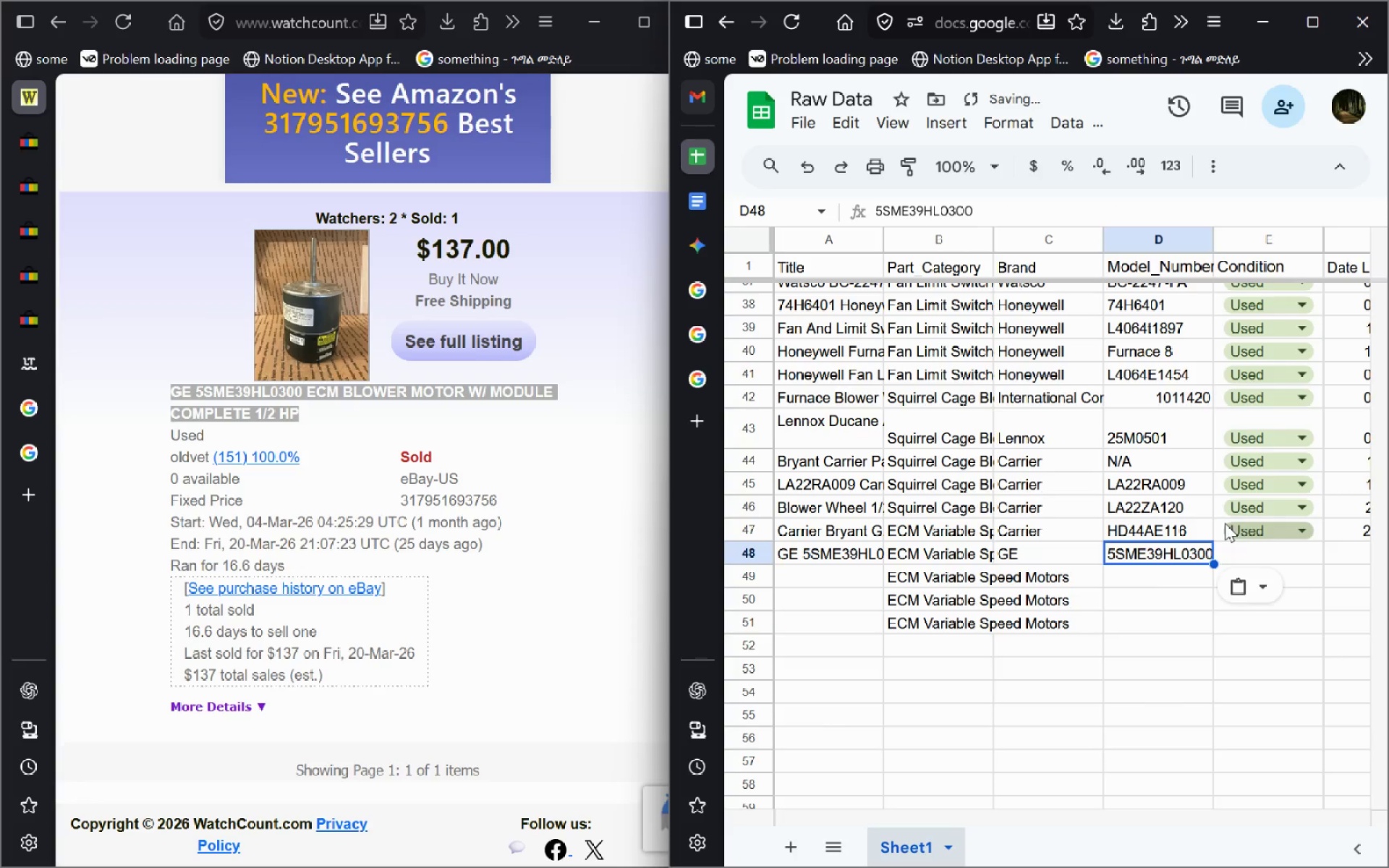 
left_click([1223, 523])
 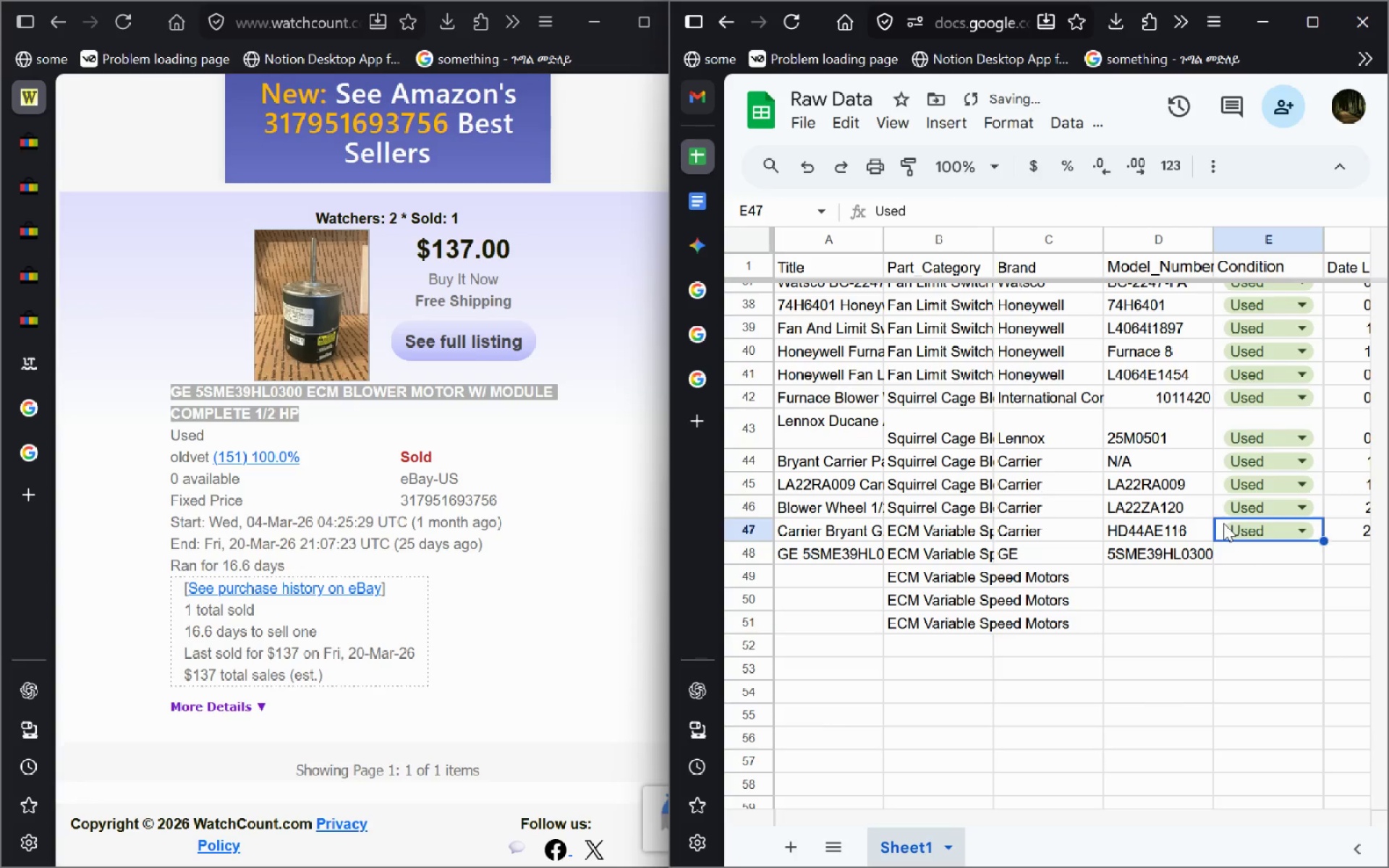 
key(Control+C)
 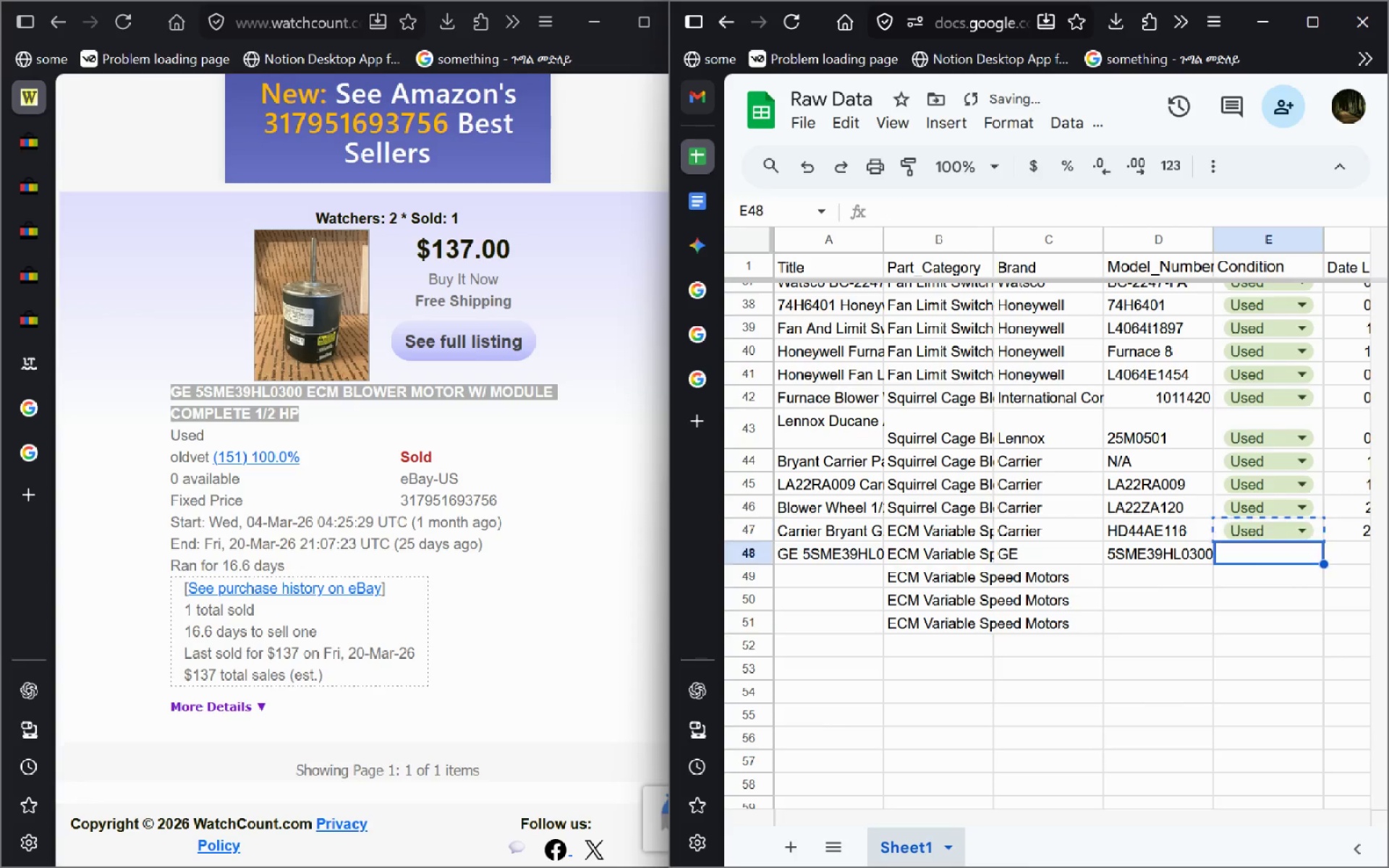 
key(ArrowDown)
 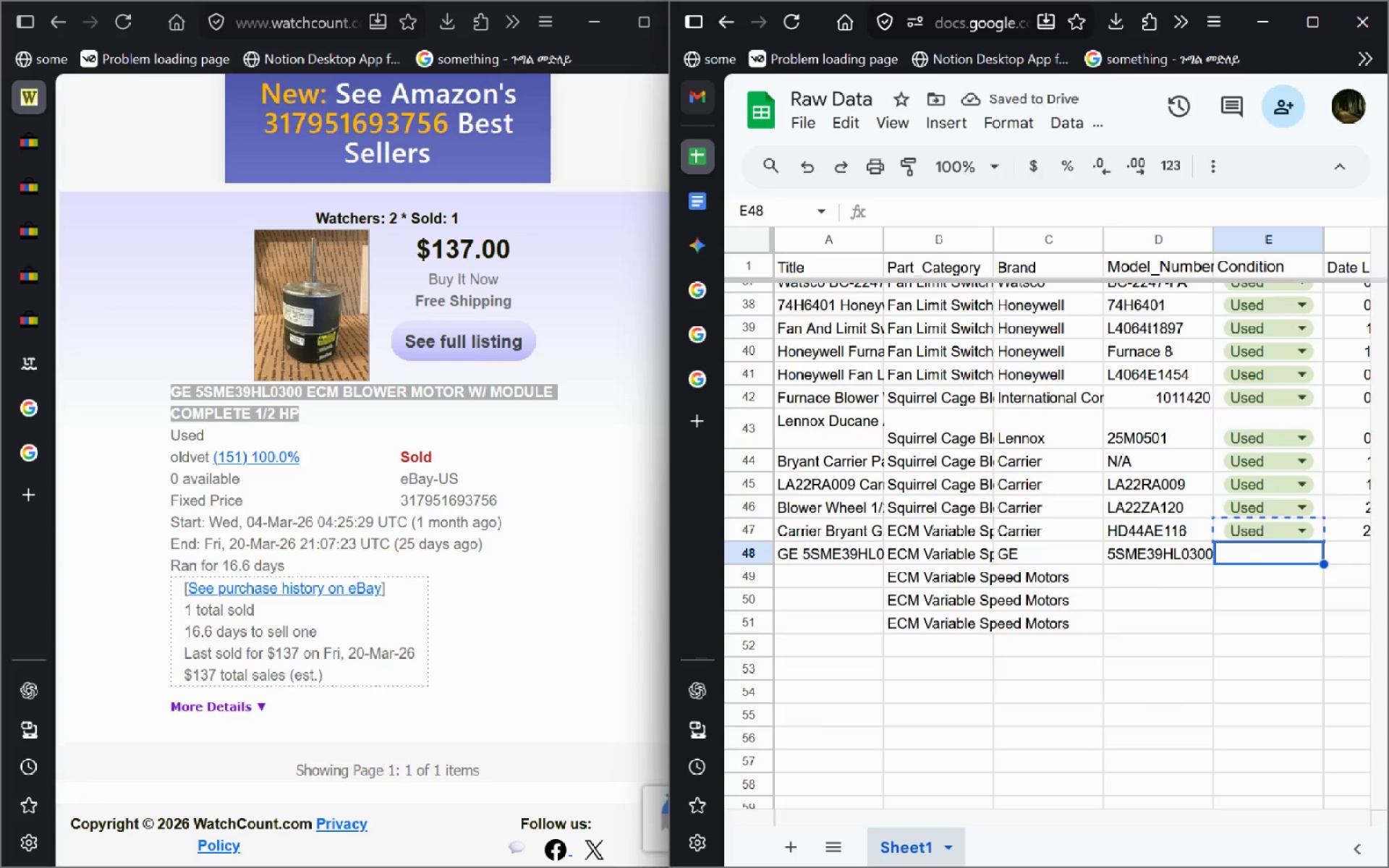 
key(Control+V)
 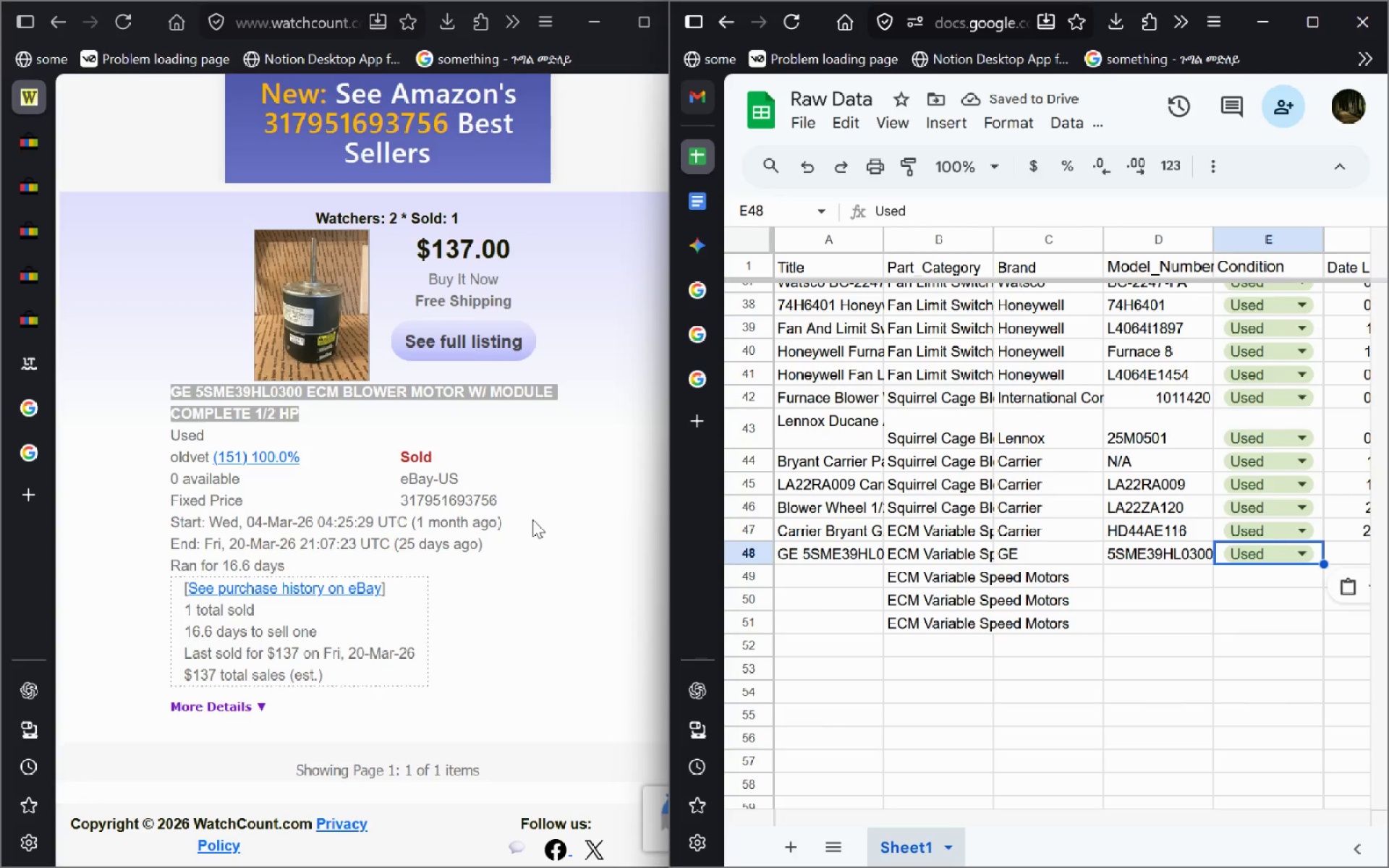 
wait(8.94)
 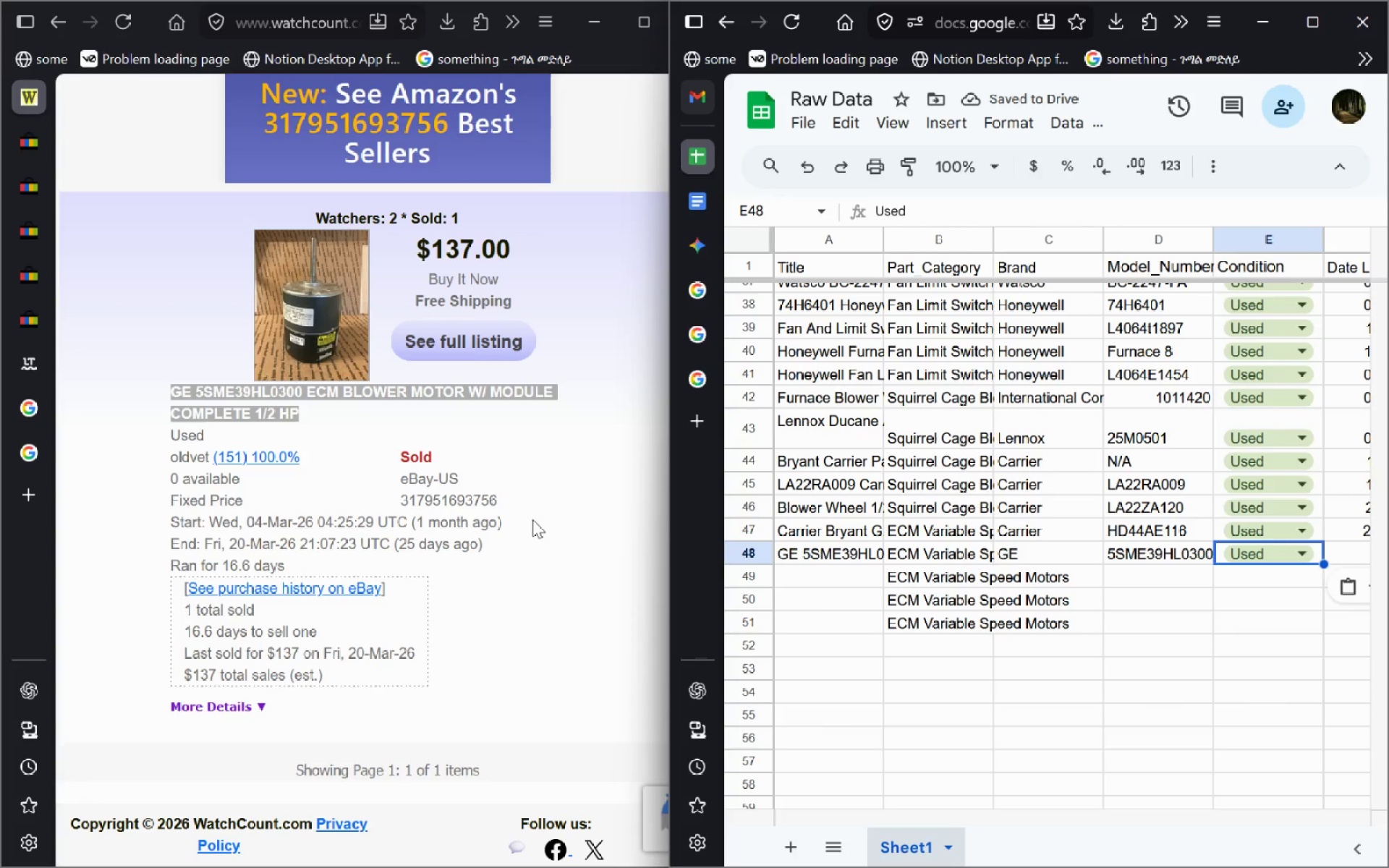 
left_click_drag(start_coordinate=[247, 520], to_coordinate=[314, 524])
 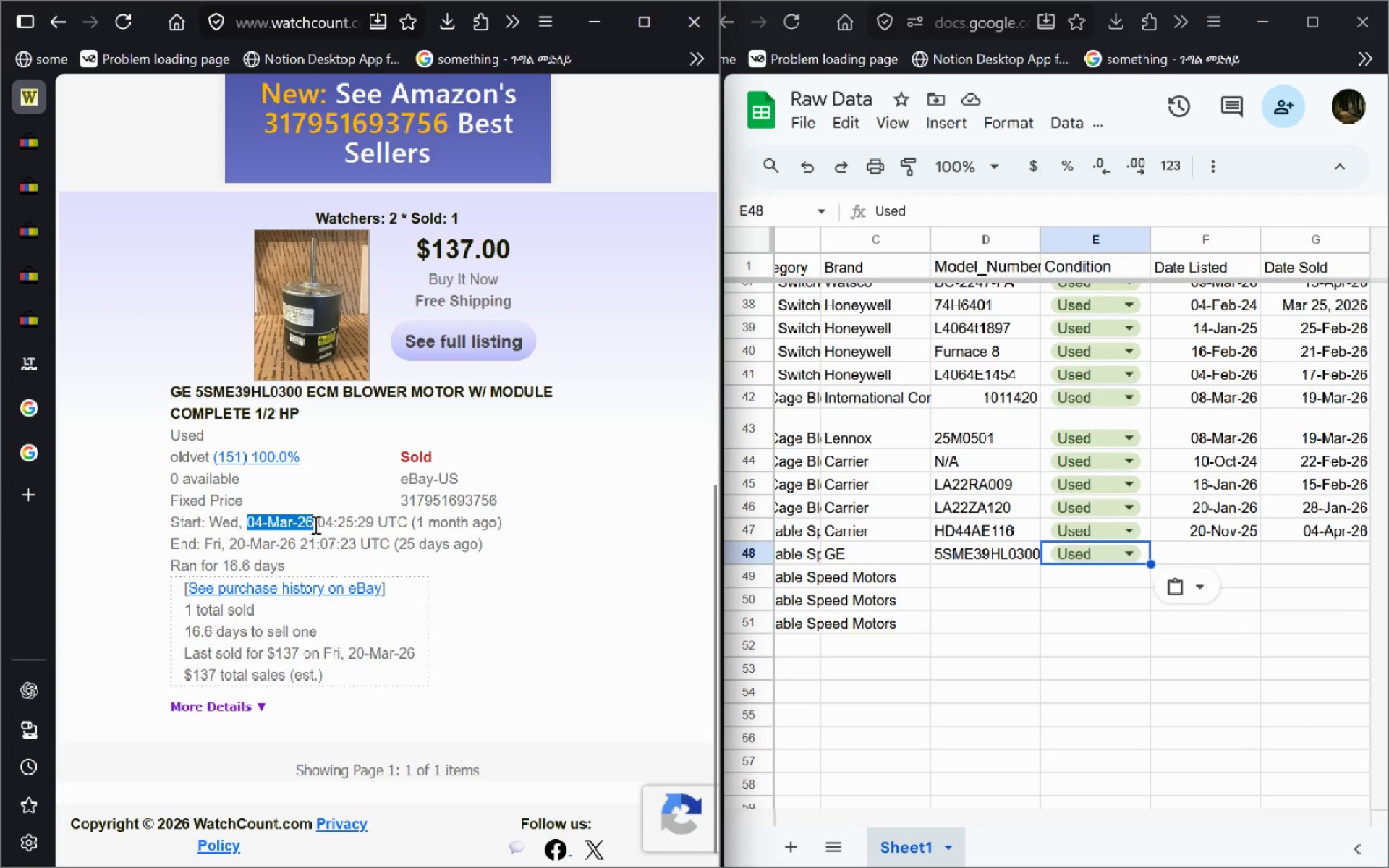 
key(Control+C)
 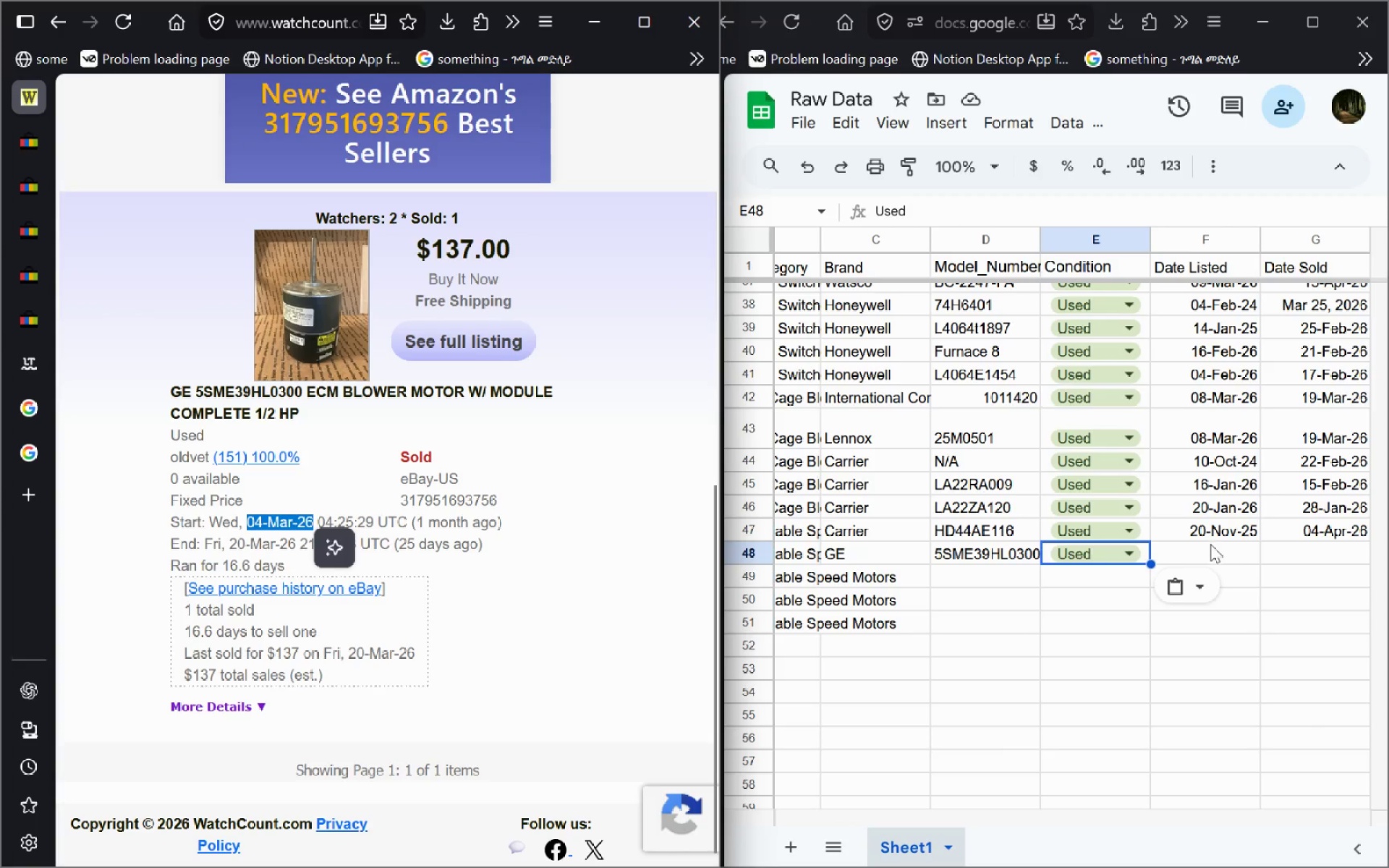 
left_click([1205, 553])
 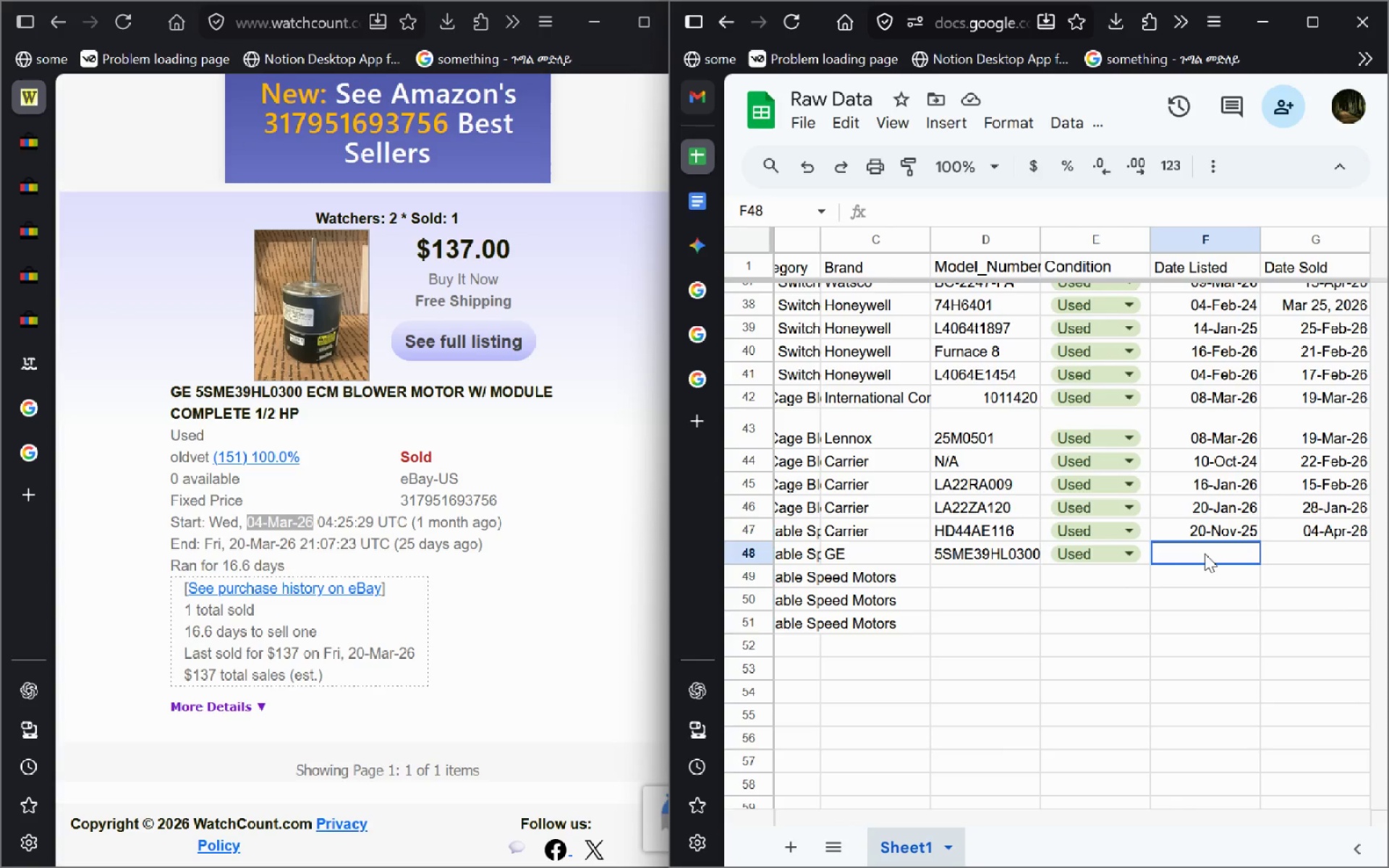 
key(Control+V)
 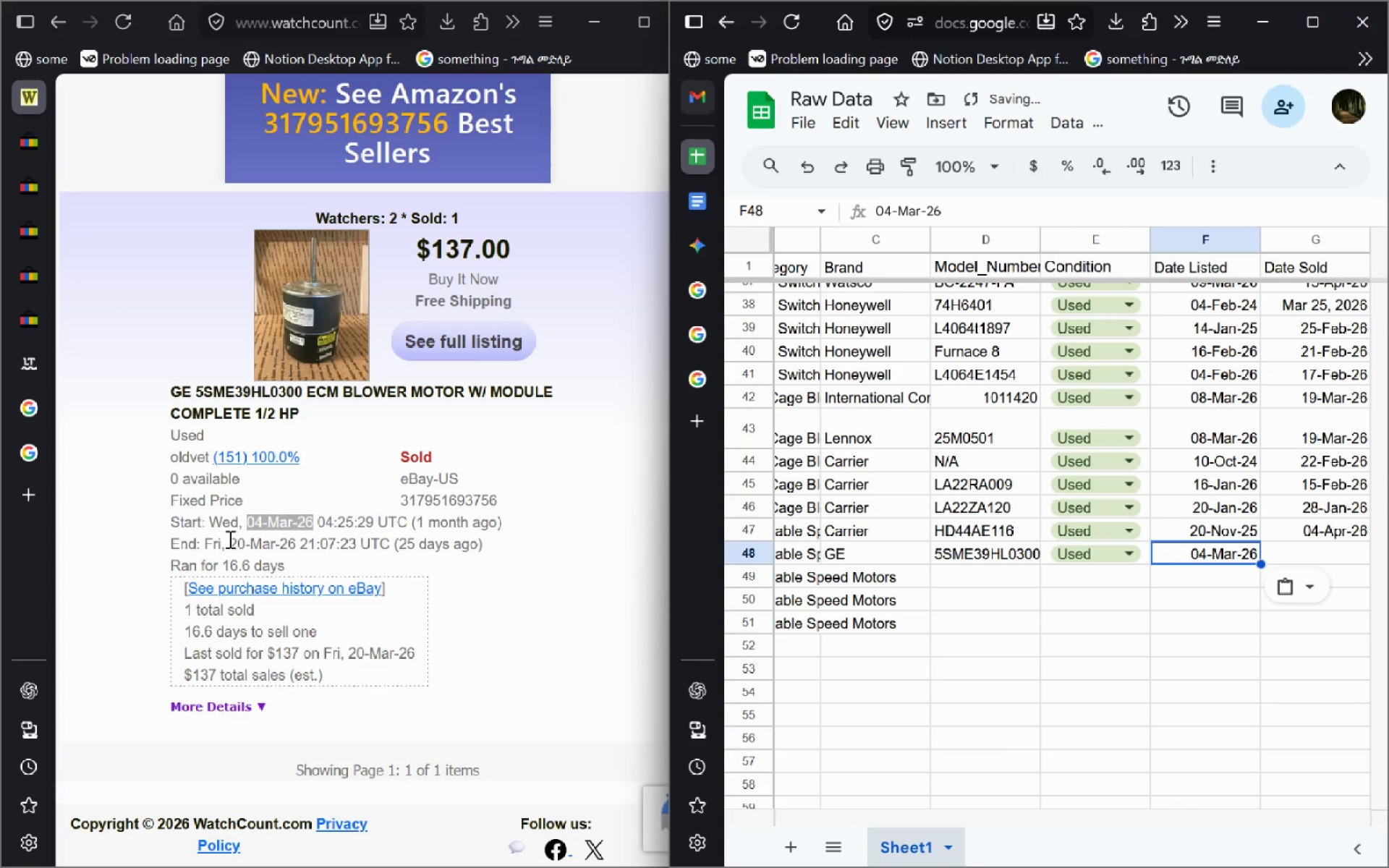 
left_click_drag(start_coordinate=[229, 542], to_coordinate=[295, 542])
 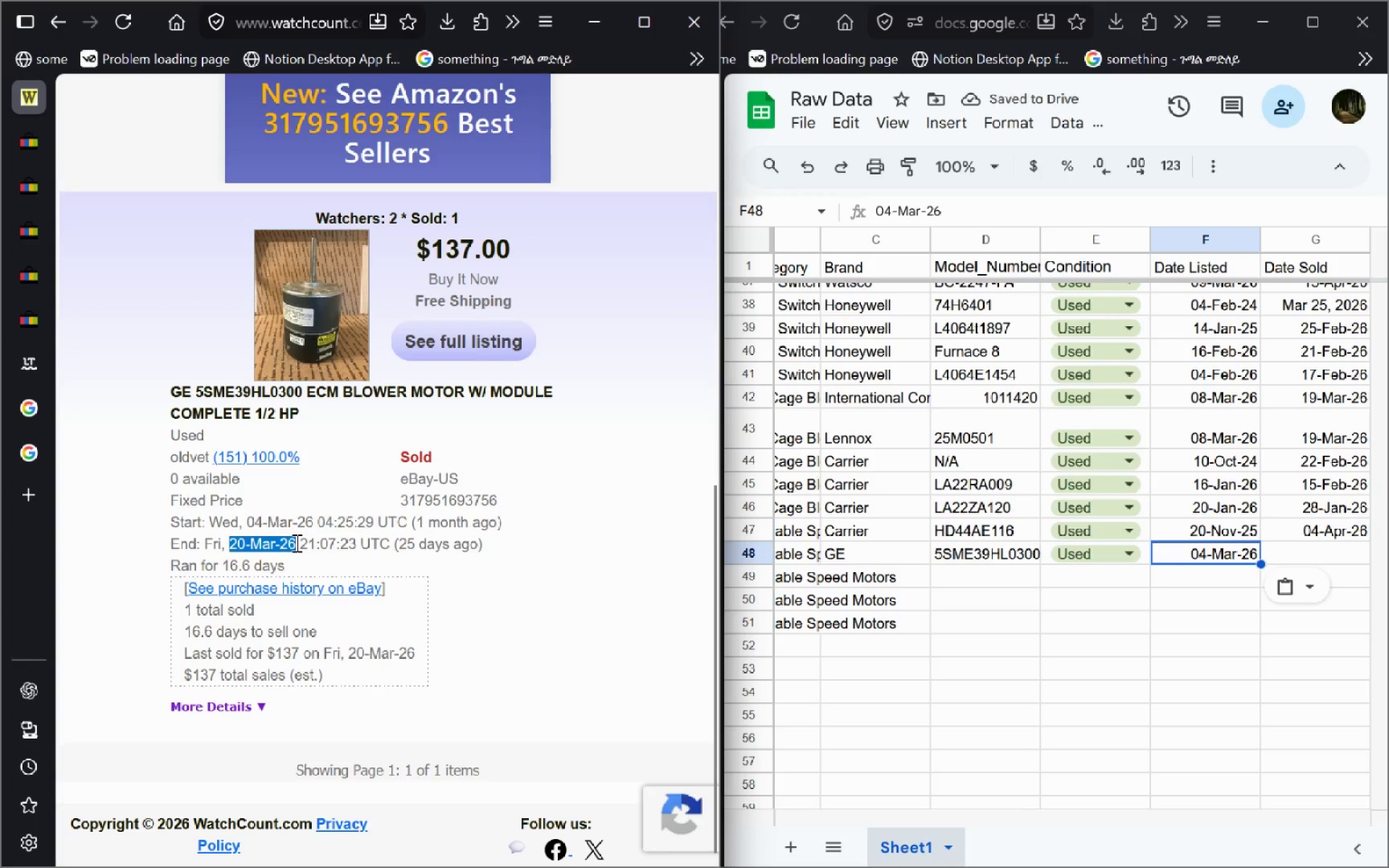 
key(Control+C)
 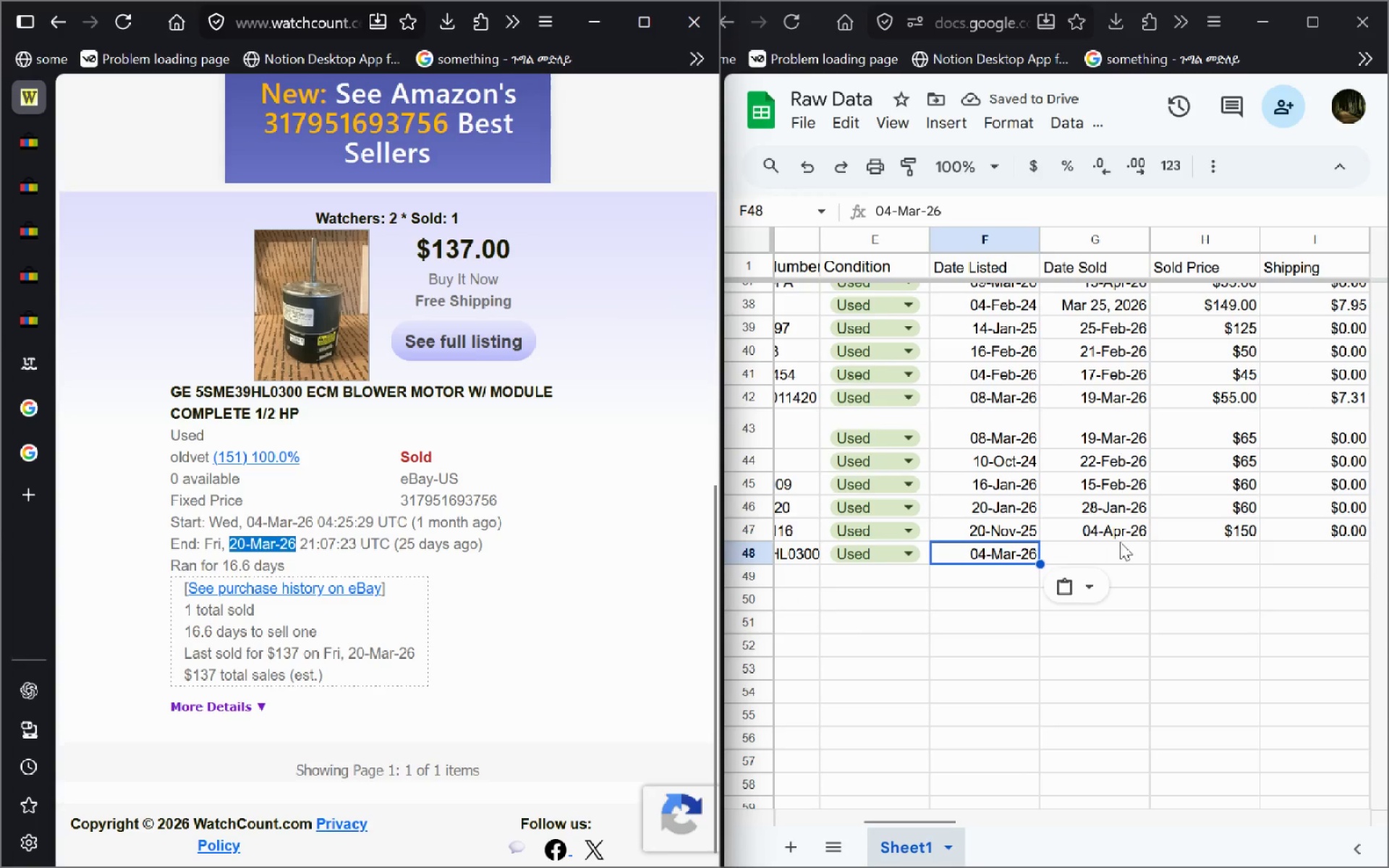 
left_click([1105, 551])
 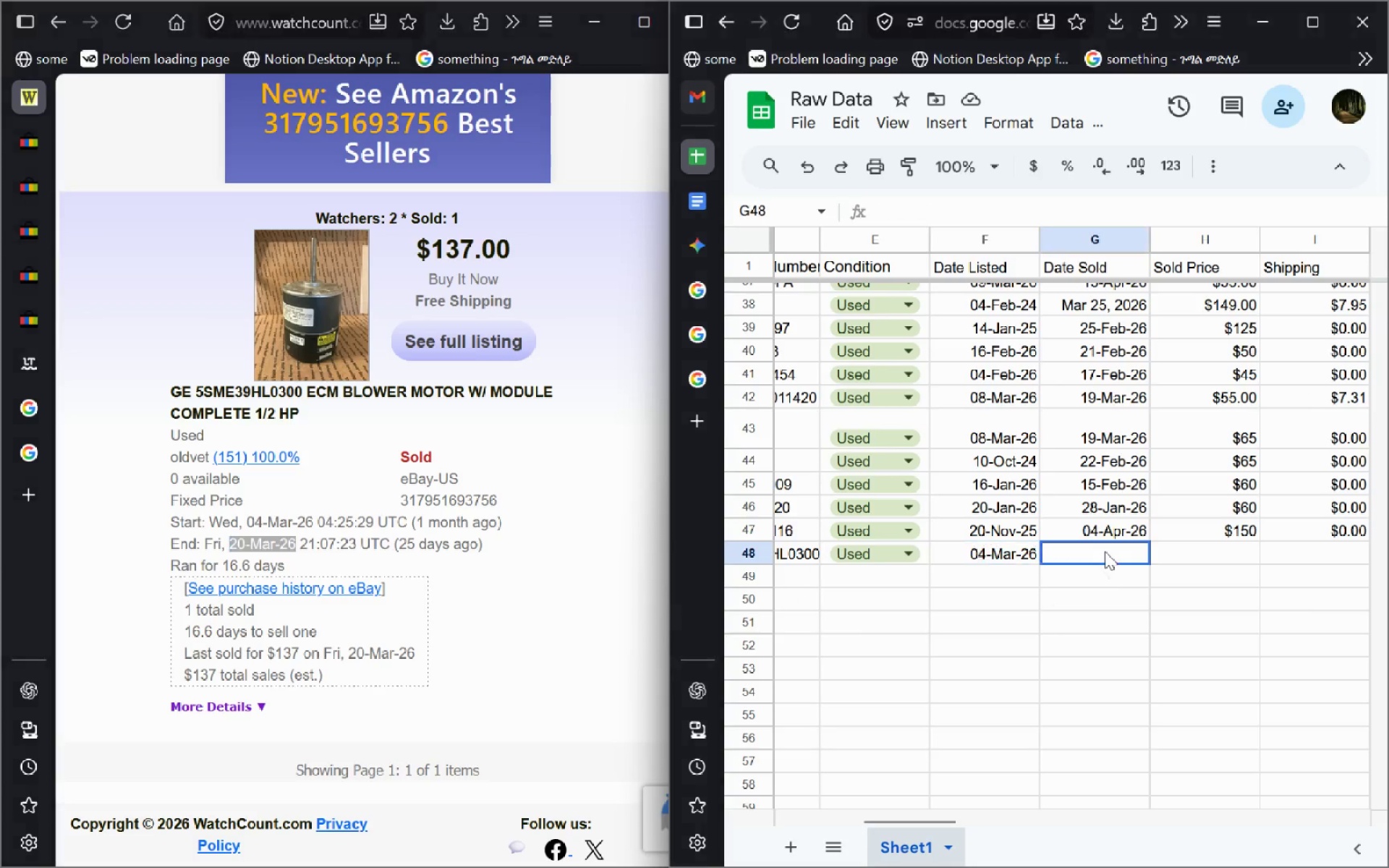 
key(Control+V)
 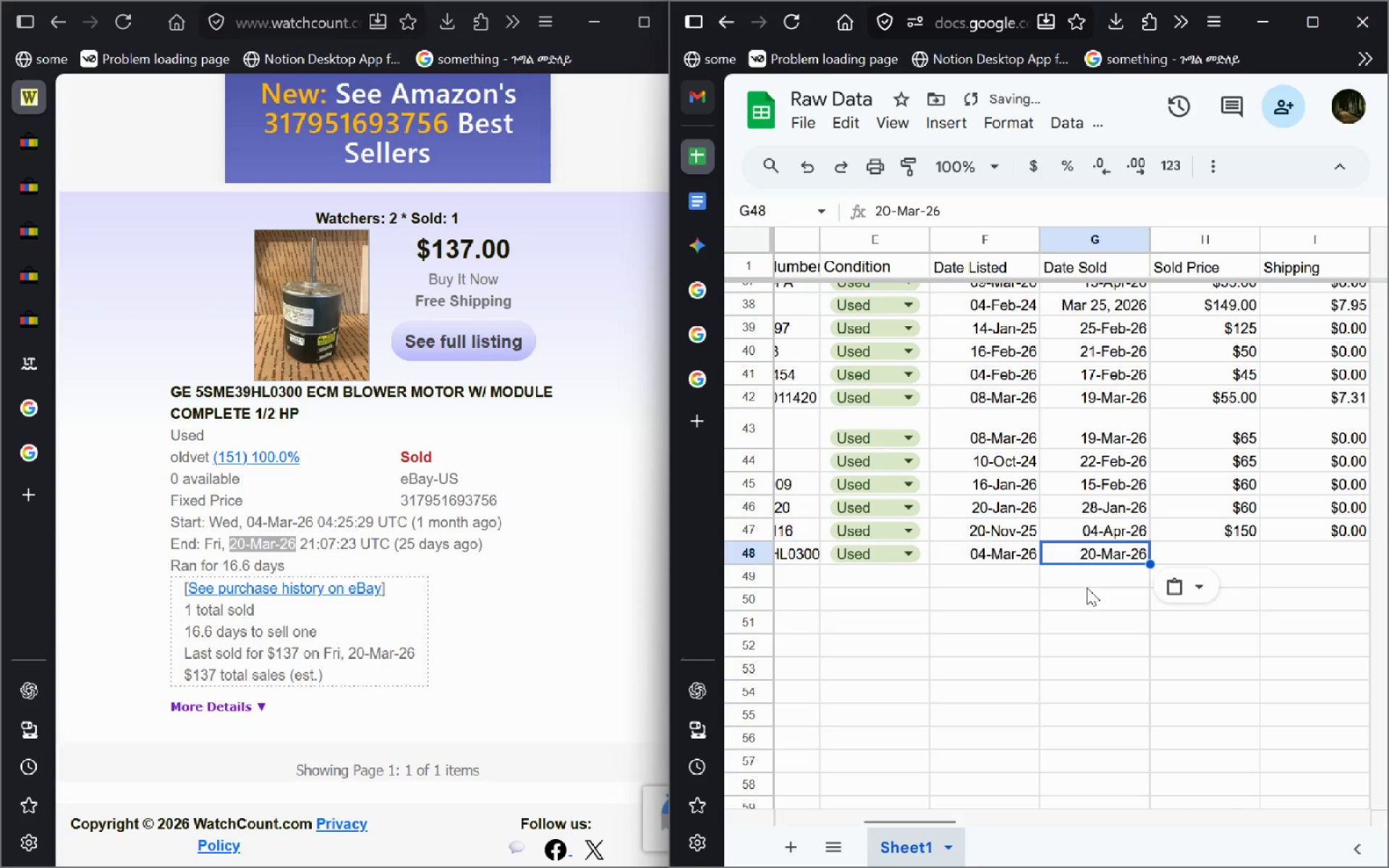 
mouse_move([1051, 613])
 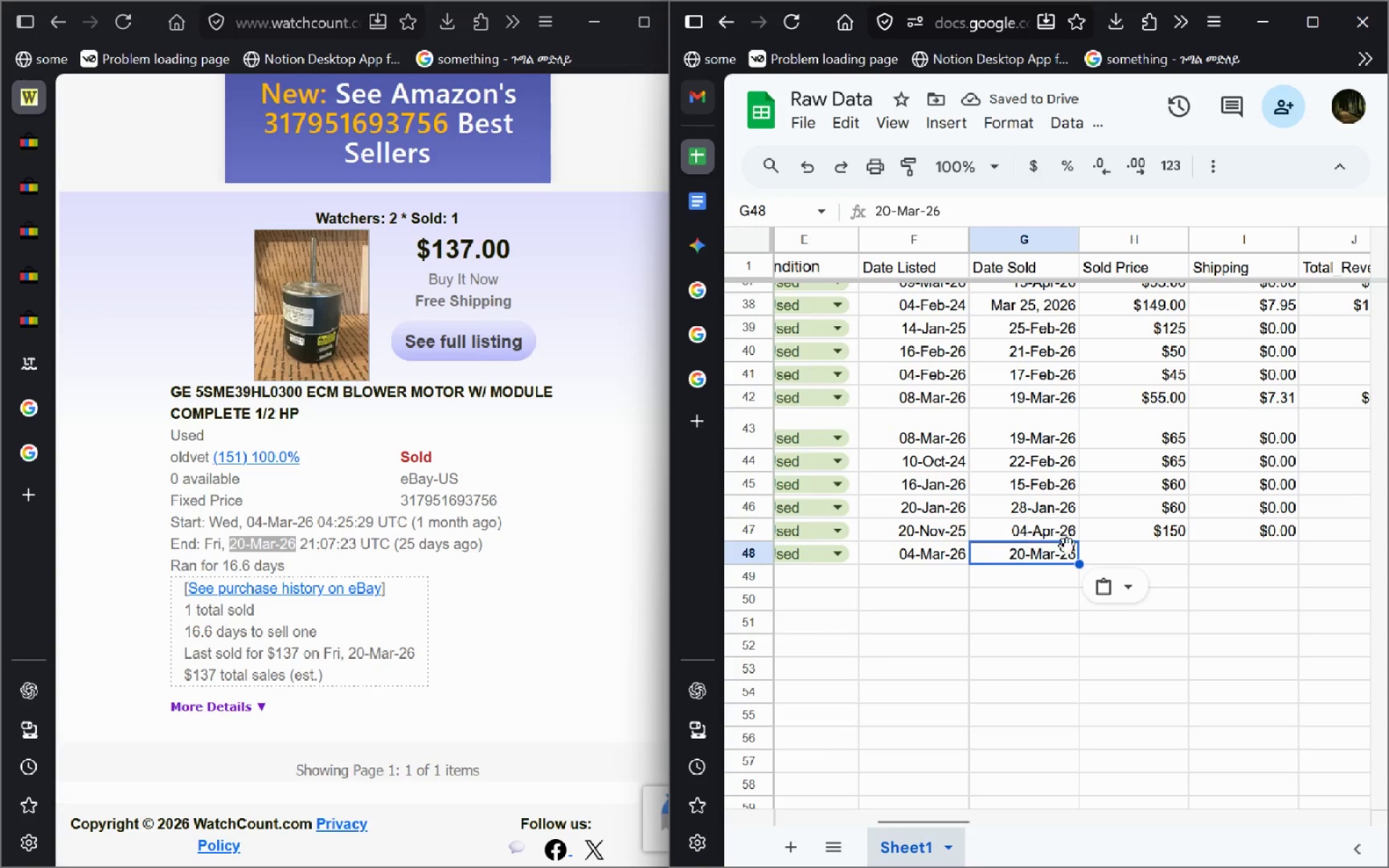 
left_click([1165, 550])
 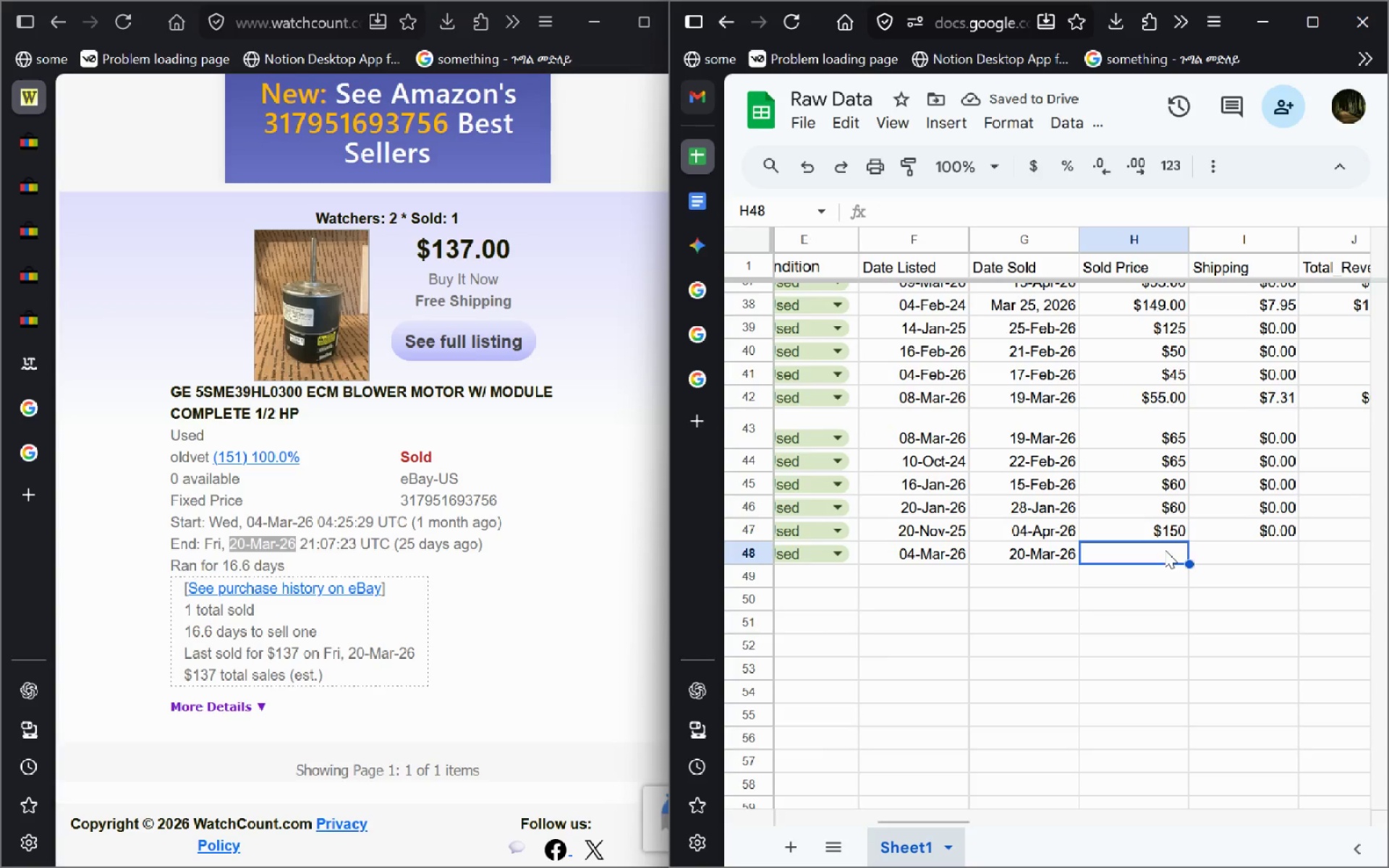 
type($137)
 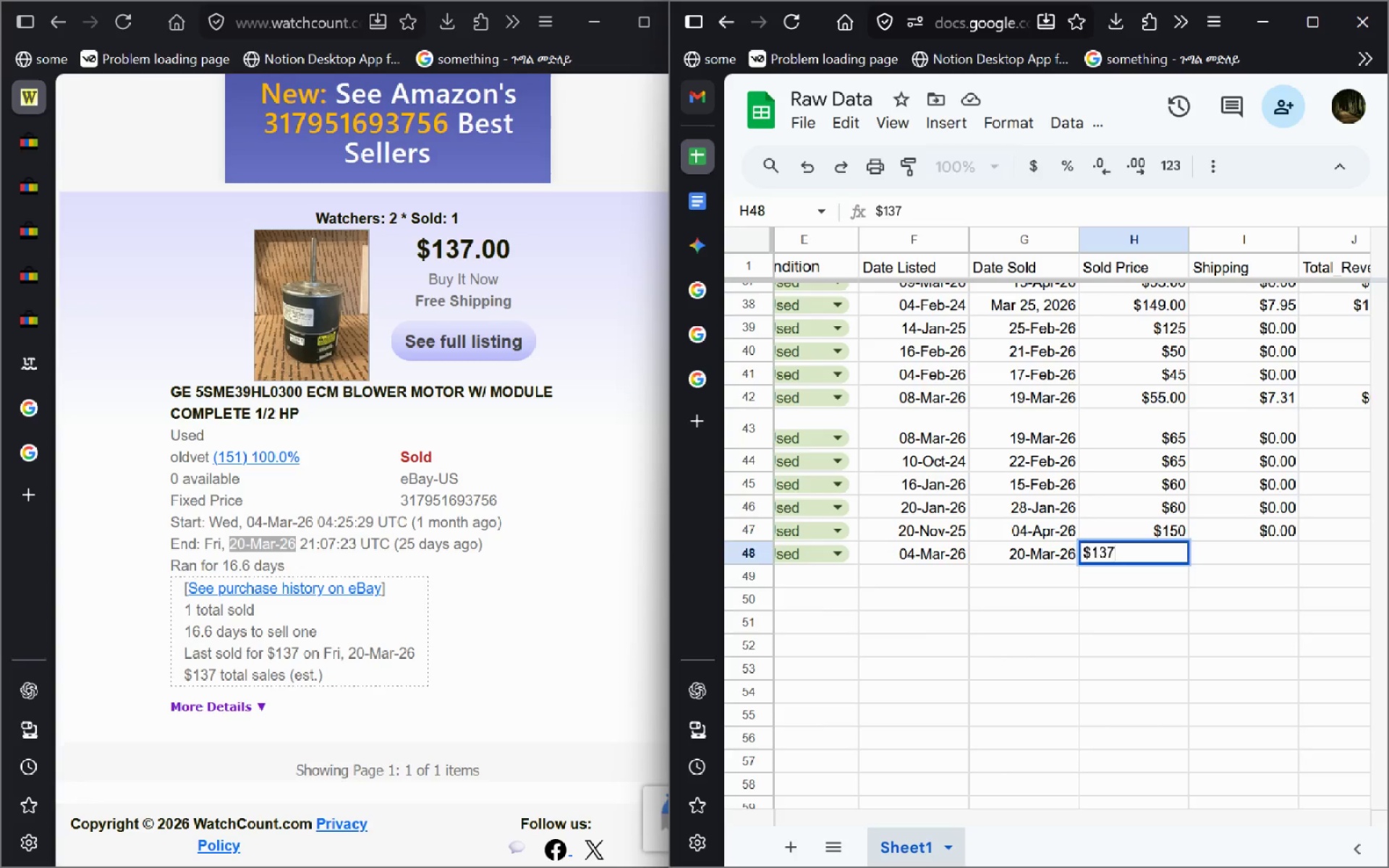 
key(Enter)
 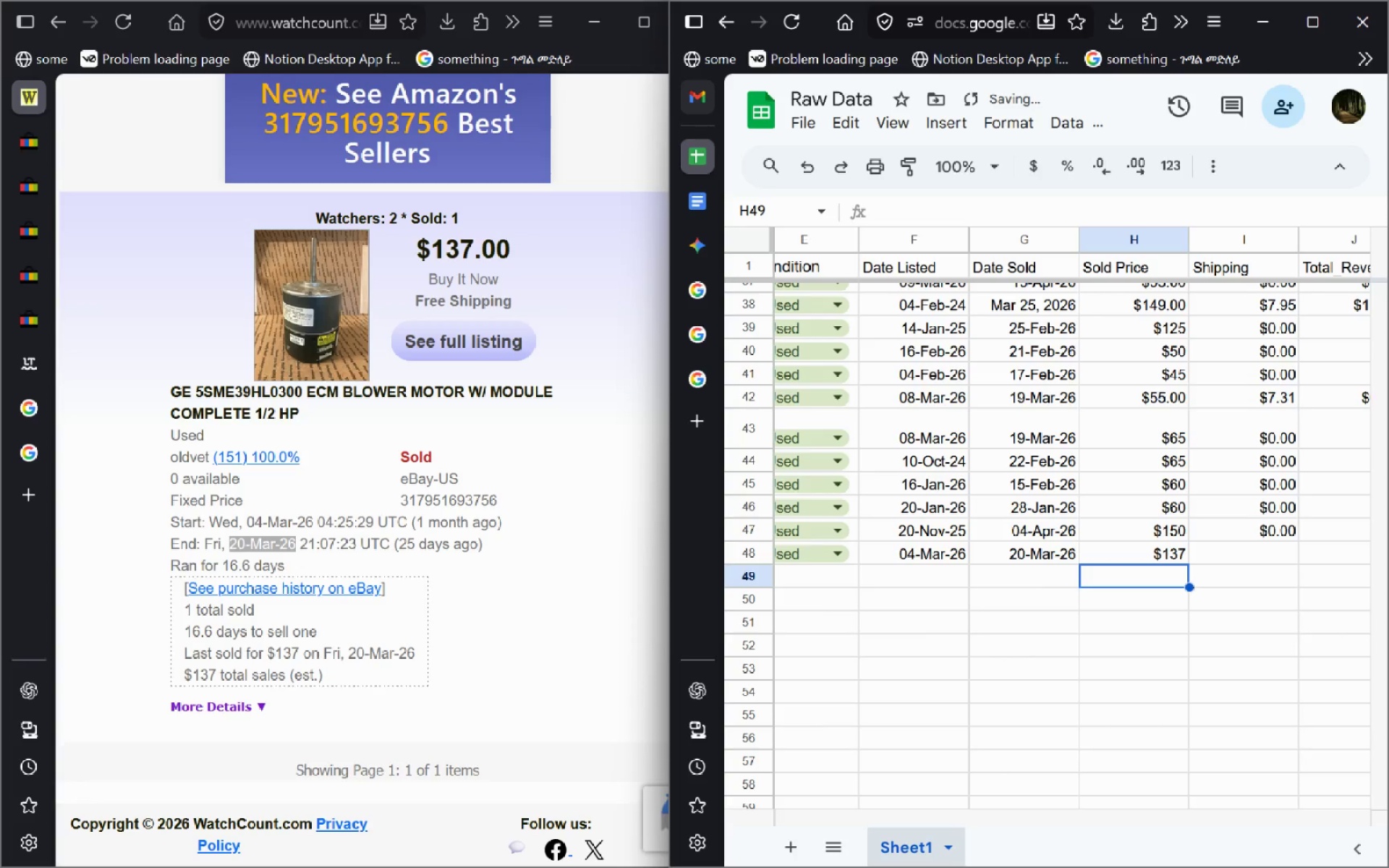 
key(ArrowUp)
 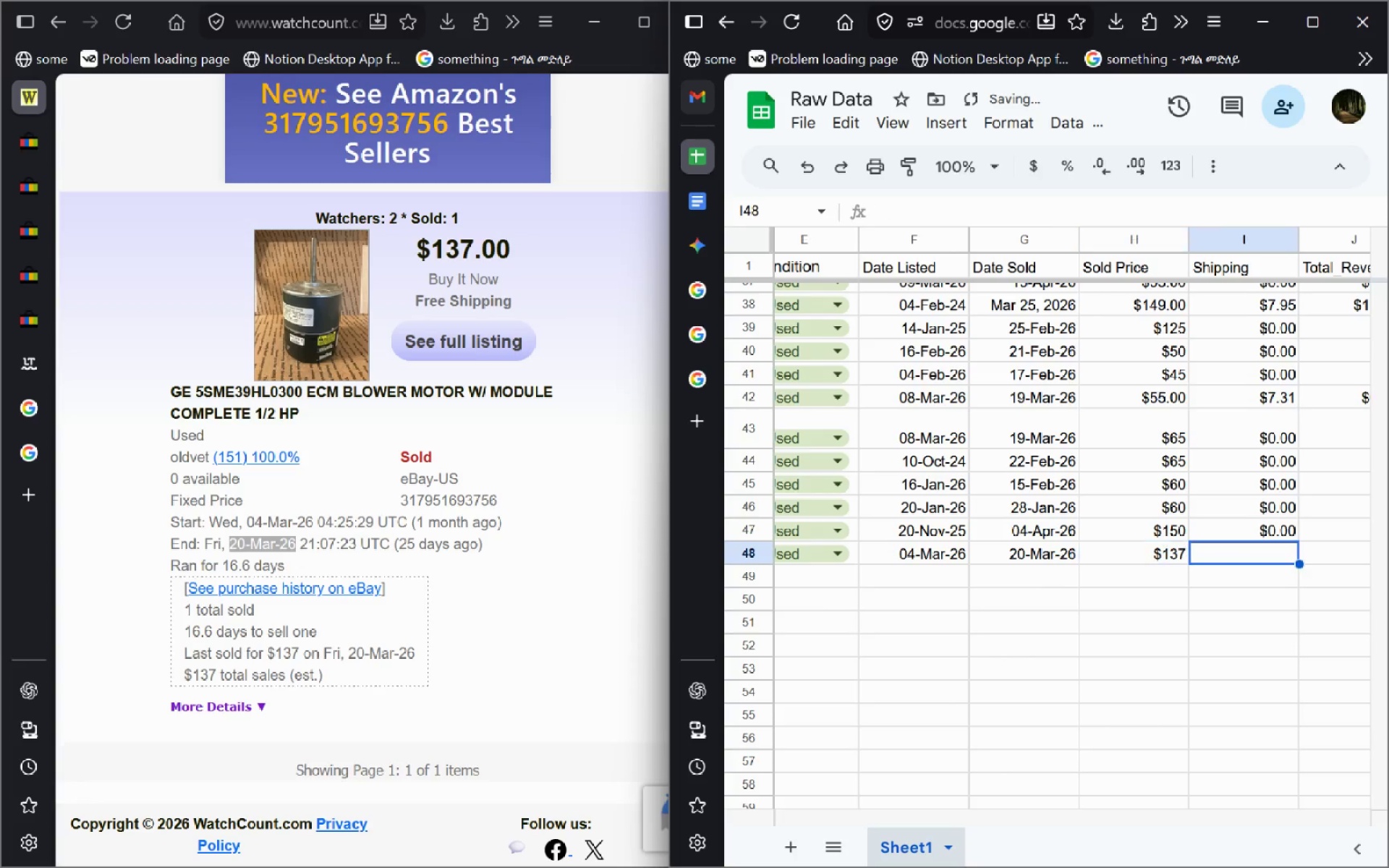 
key(ArrowRight)
 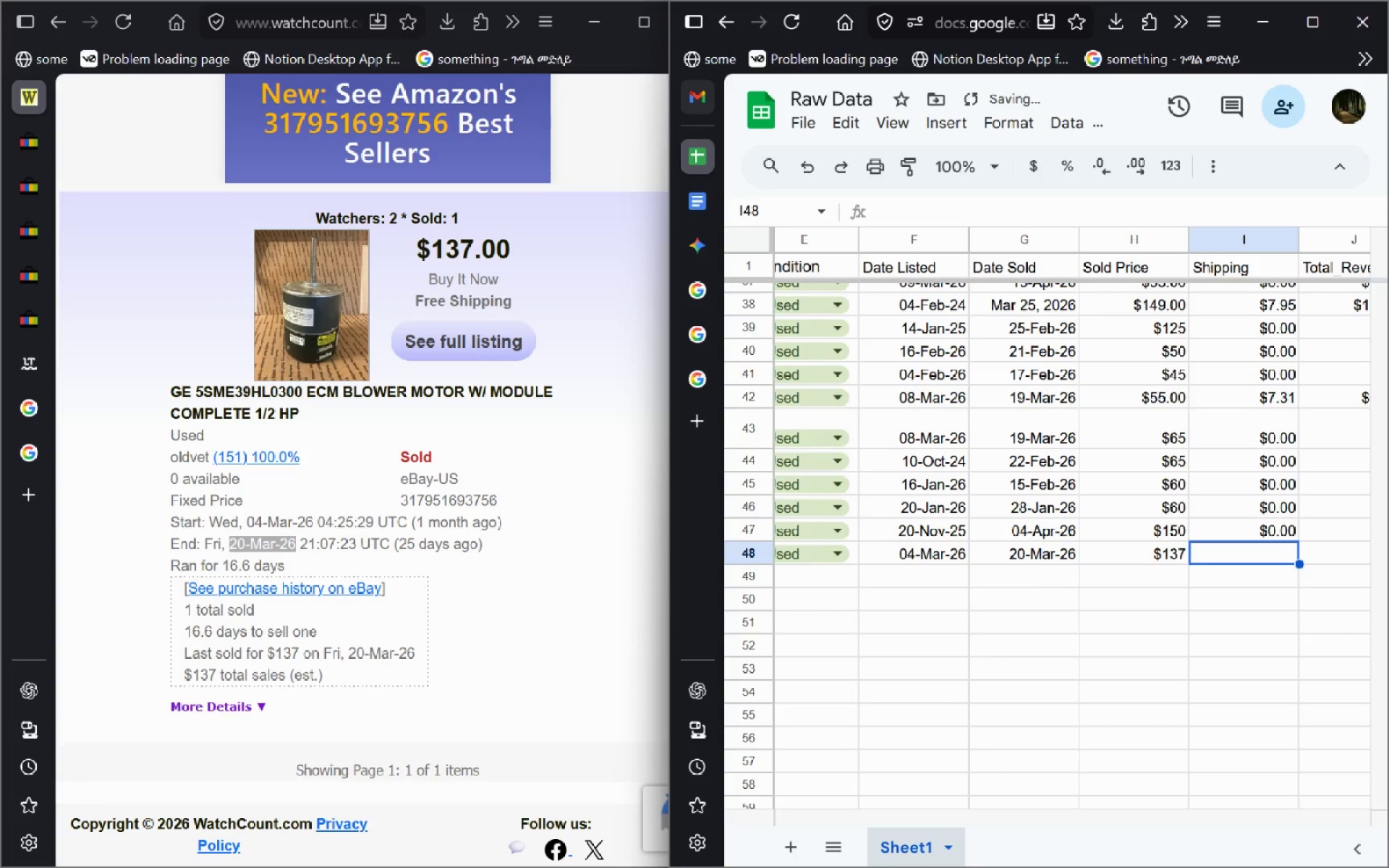 
type($0.00)
 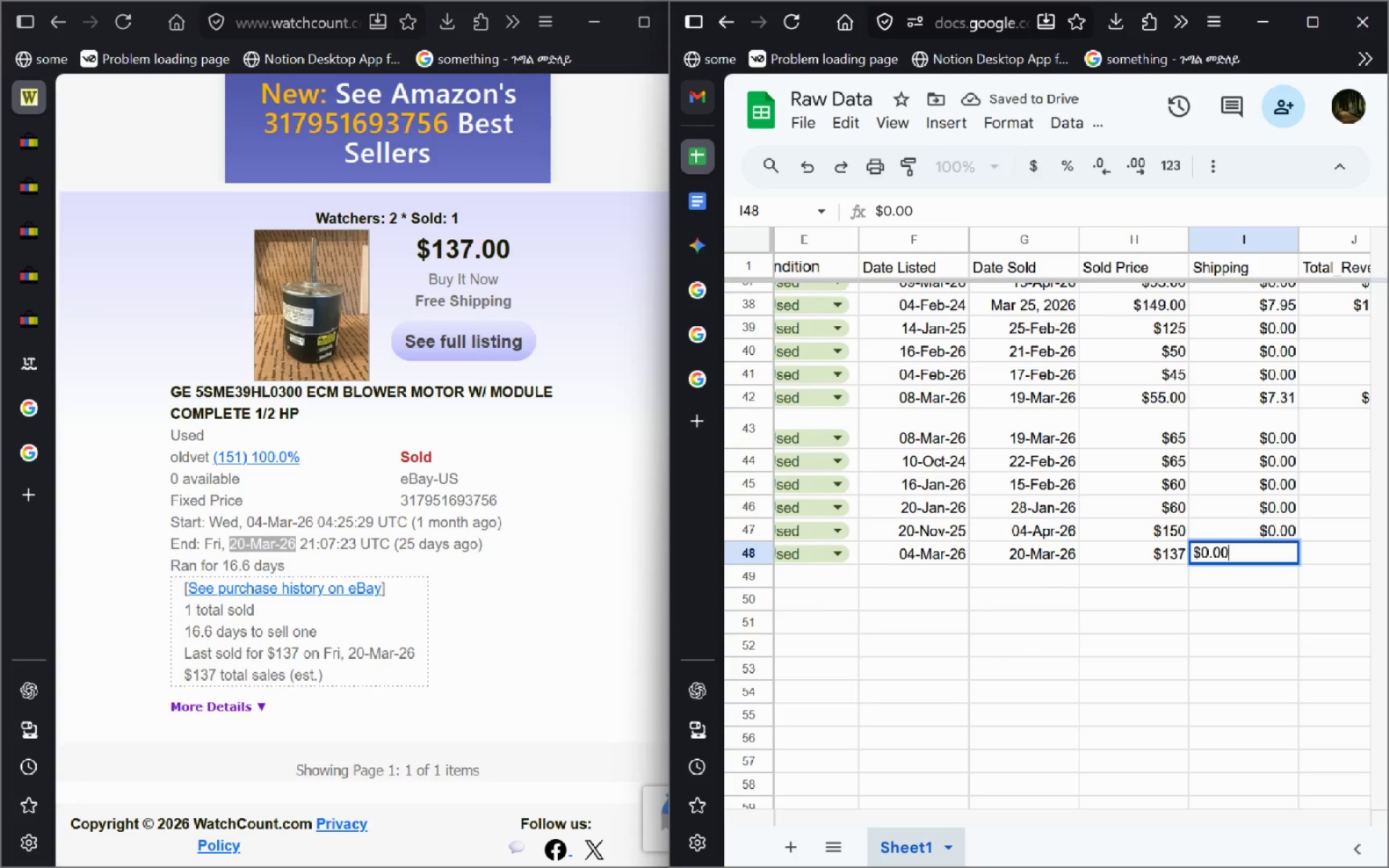 
key(Enter)
 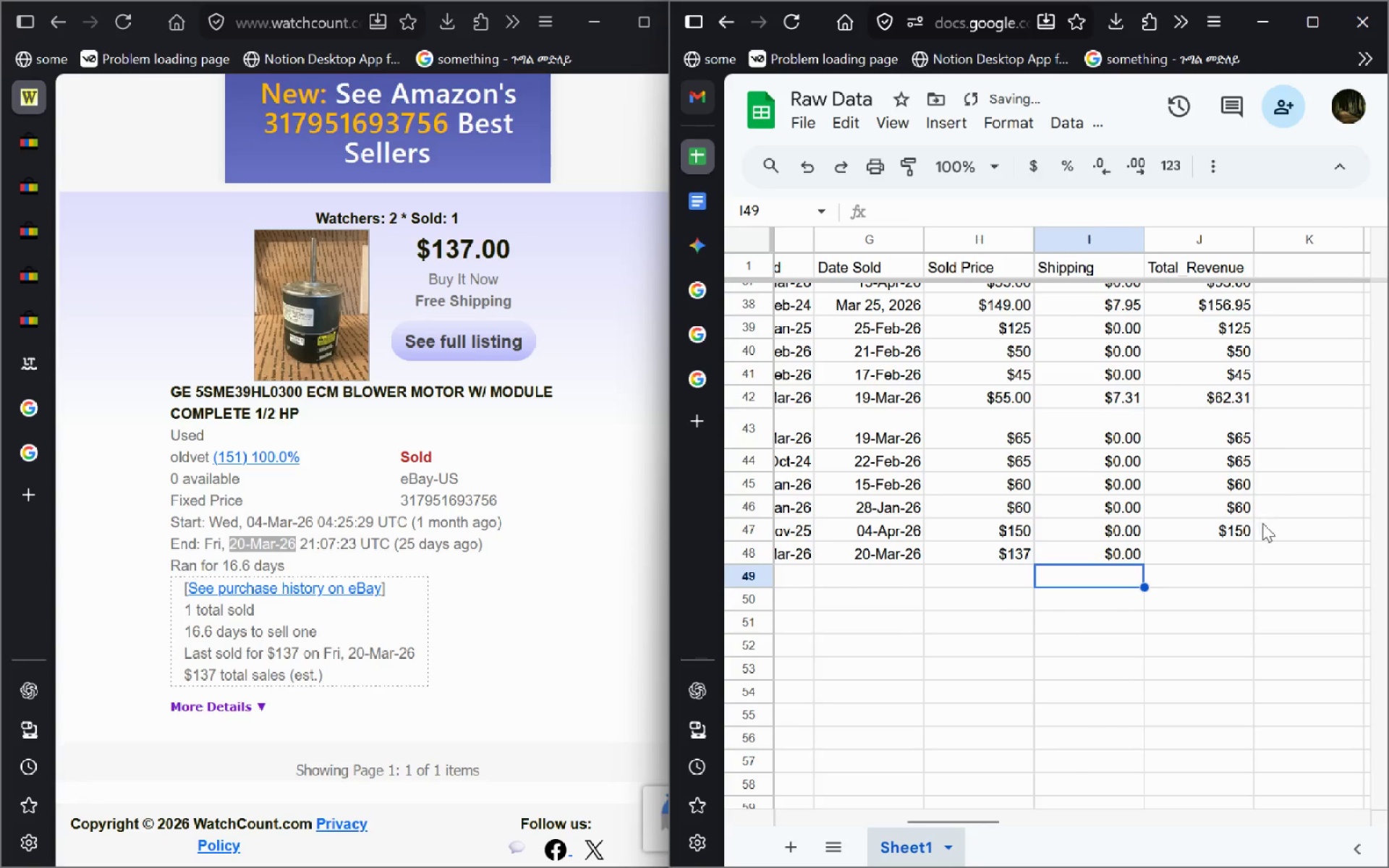 
left_click([1236, 532])
 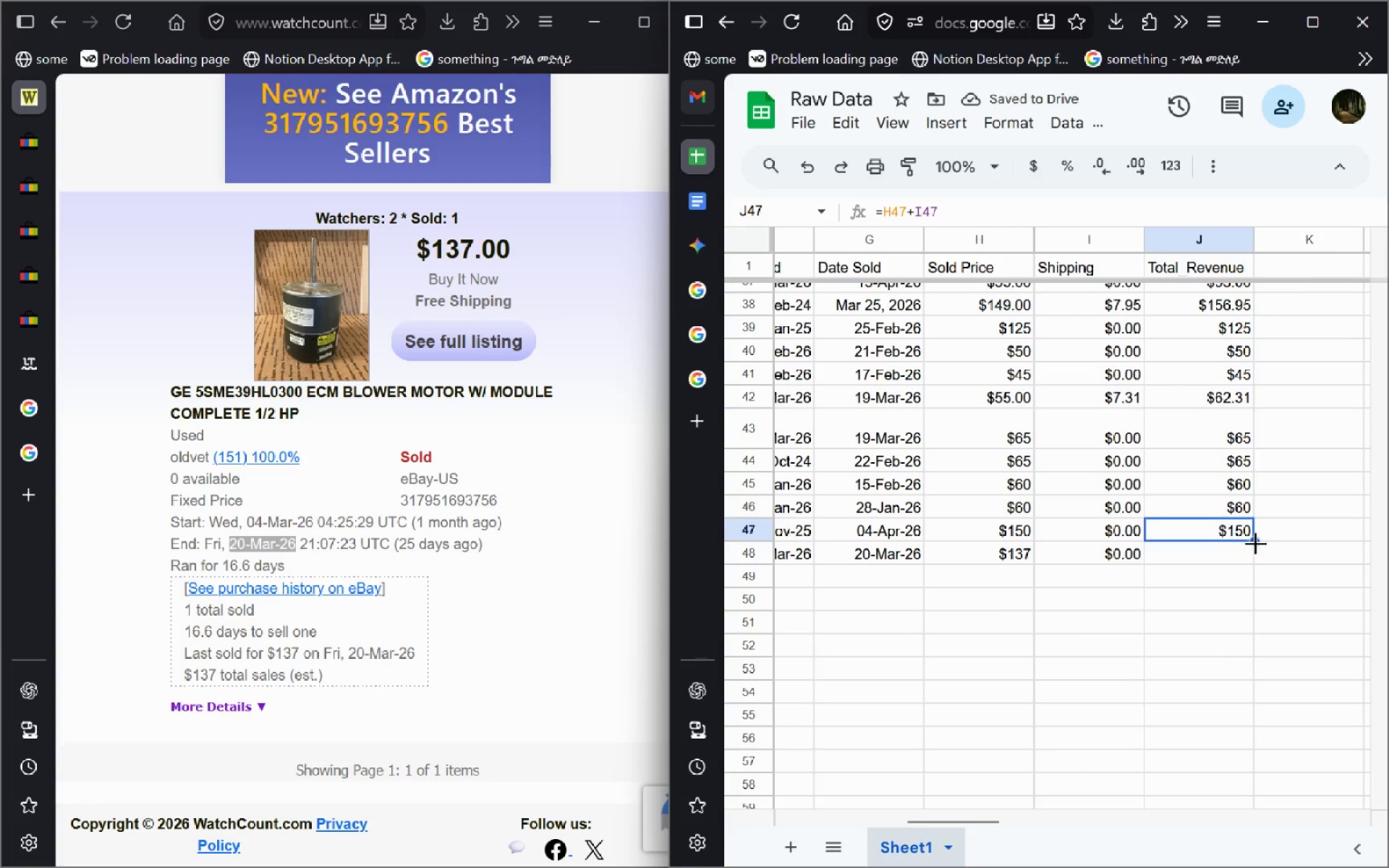 
left_click_drag(start_coordinate=[1258, 542], to_coordinate=[1254, 556])
 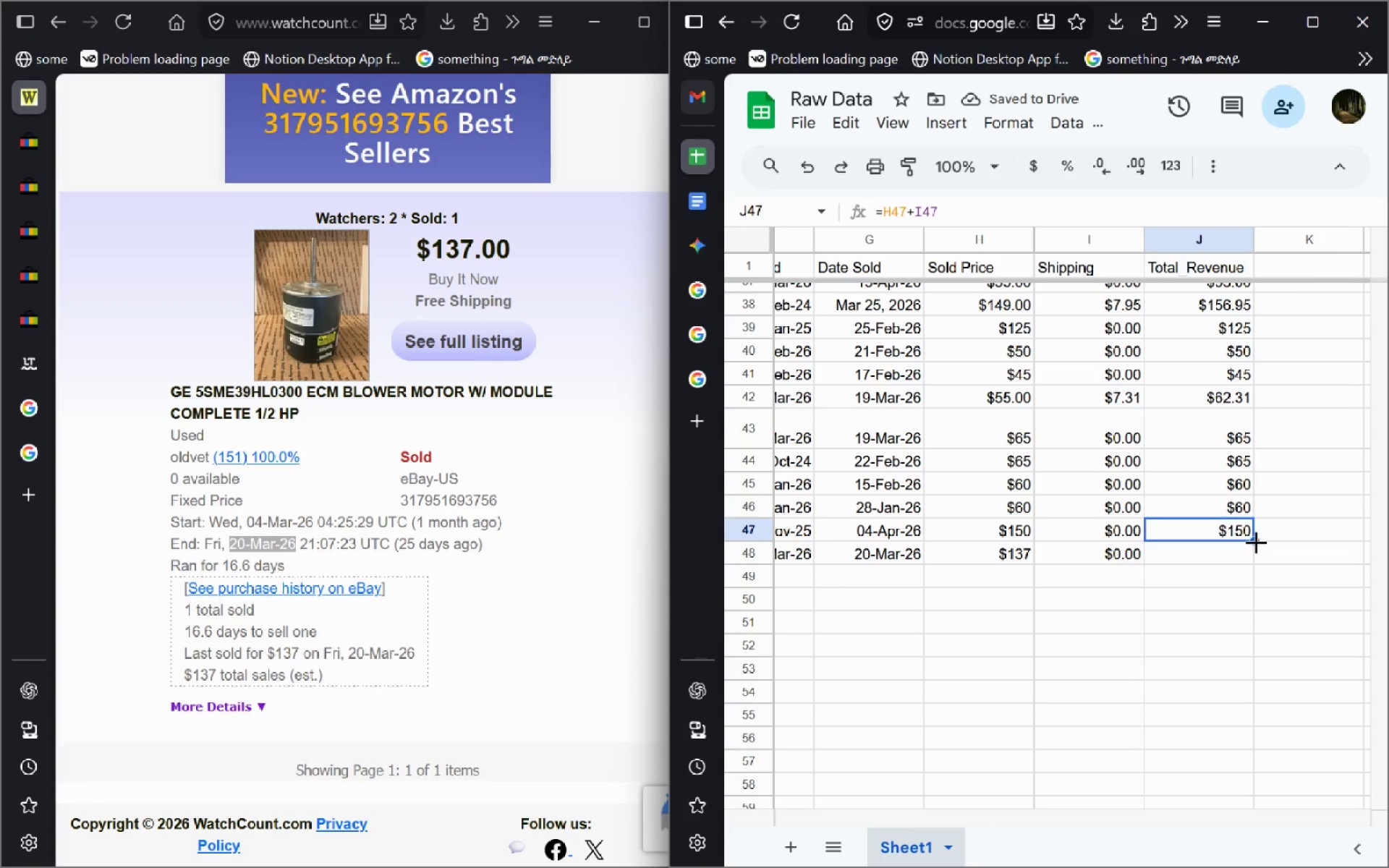 
left_click_drag(start_coordinate=[1256, 542], to_coordinate=[1257, 558])
 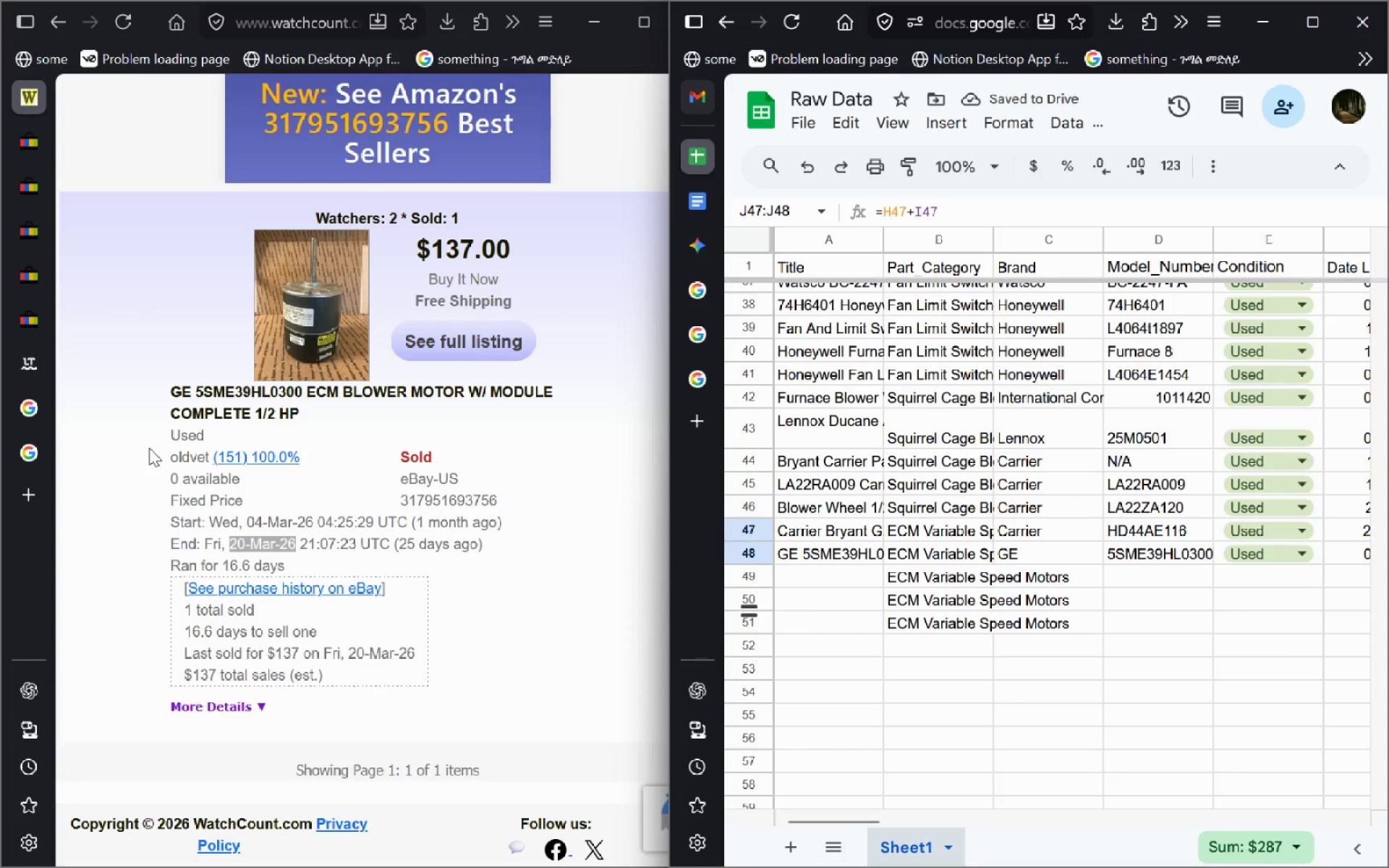 
left_click([572, 535])
 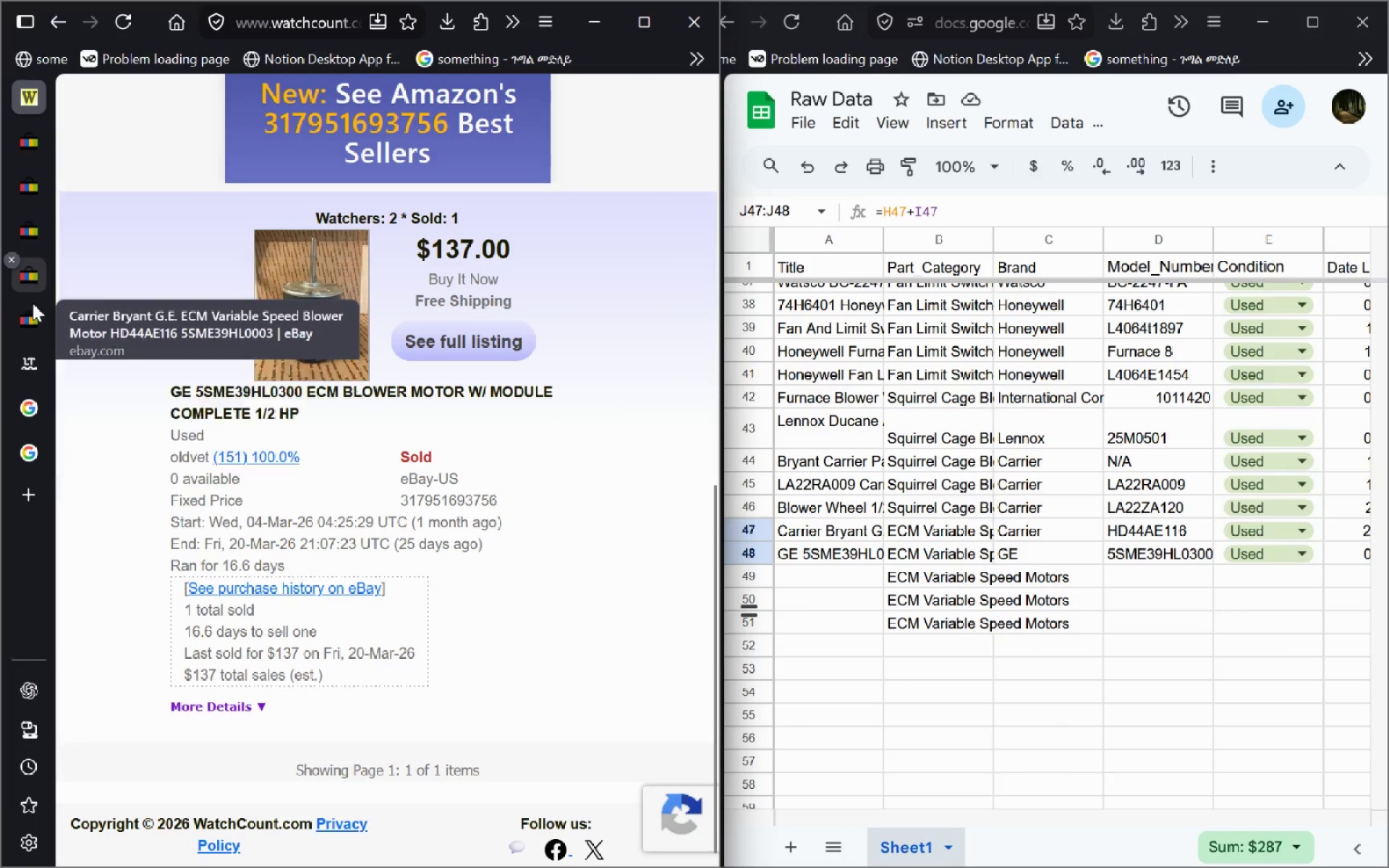 
wait(8.38)
 